 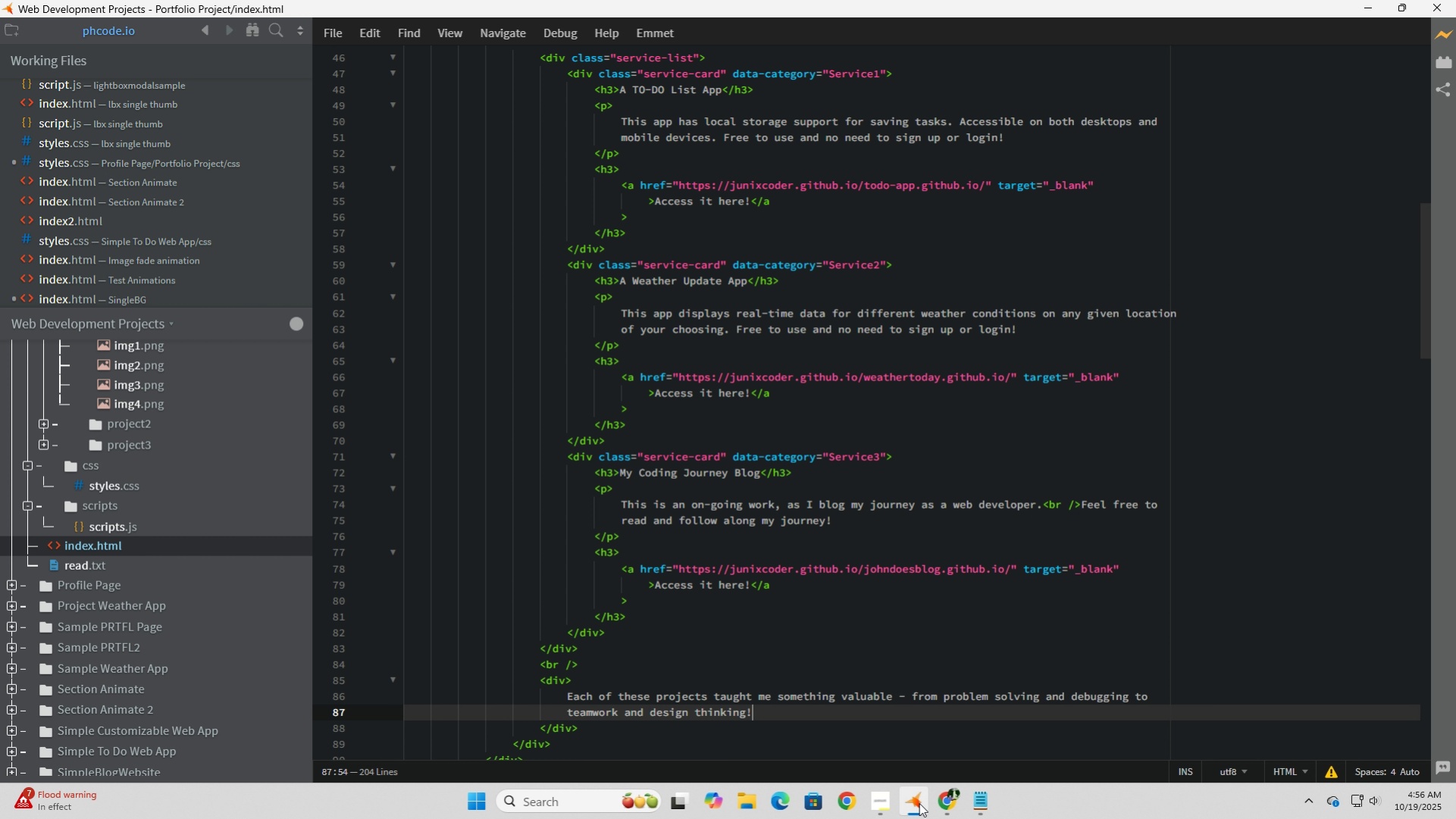 
scroll: coordinate [556, 568], scroll_direction: down, amount: 1.0
 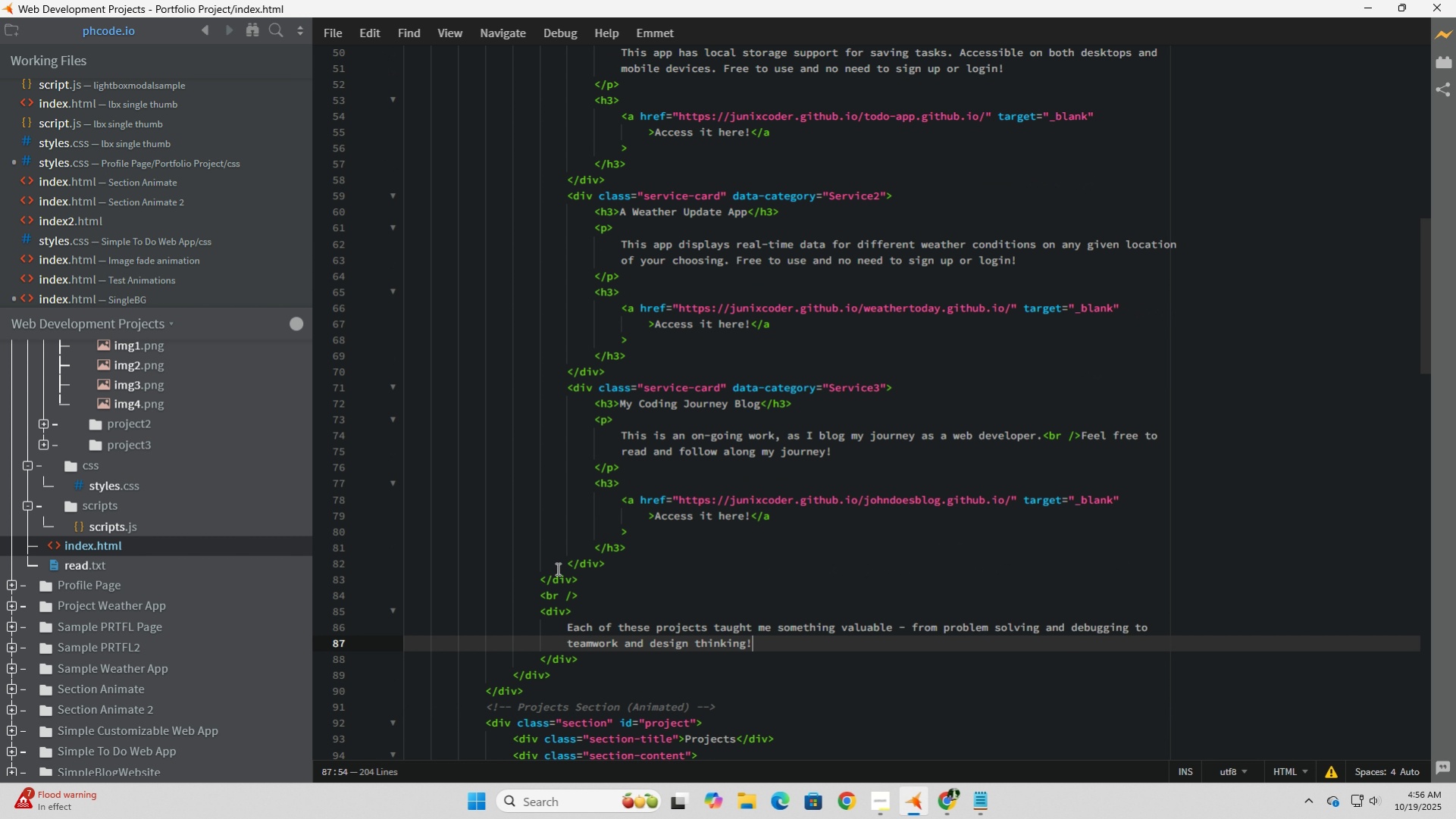 
wait(11.82)
 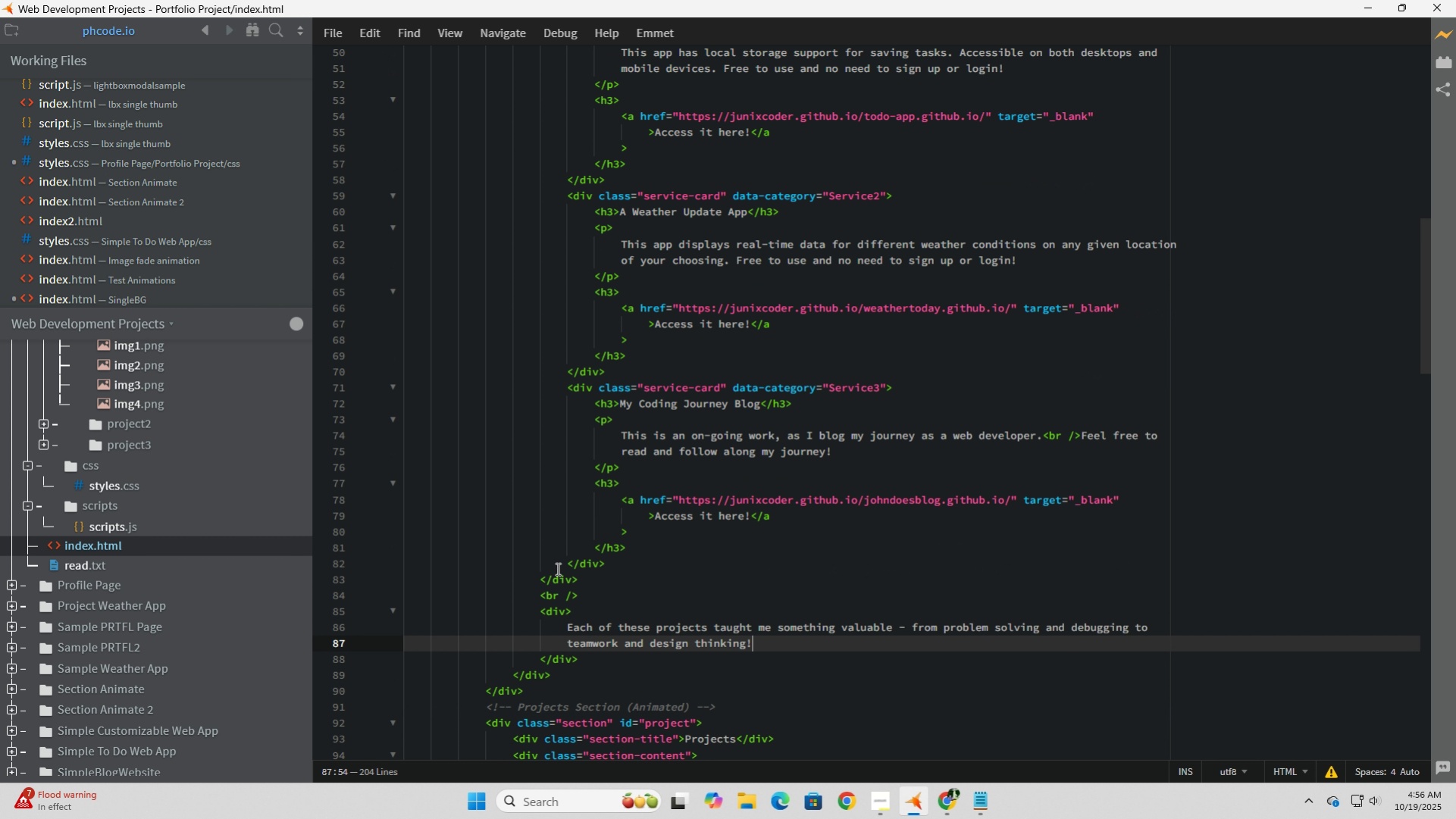 
scroll: coordinate [556, 568], scroll_direction: down, amount: 6.0
 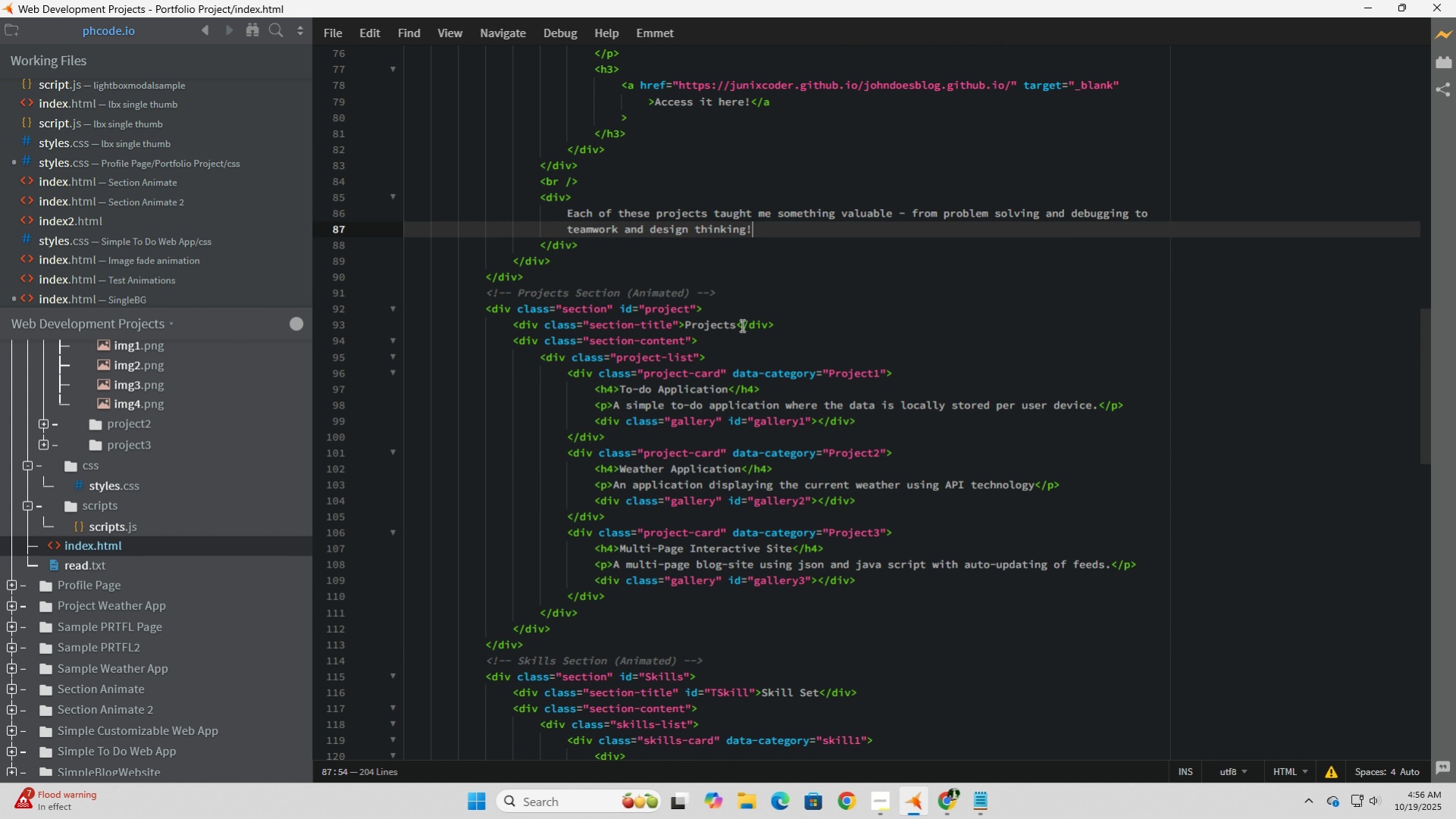 
left_click([740, 327])
 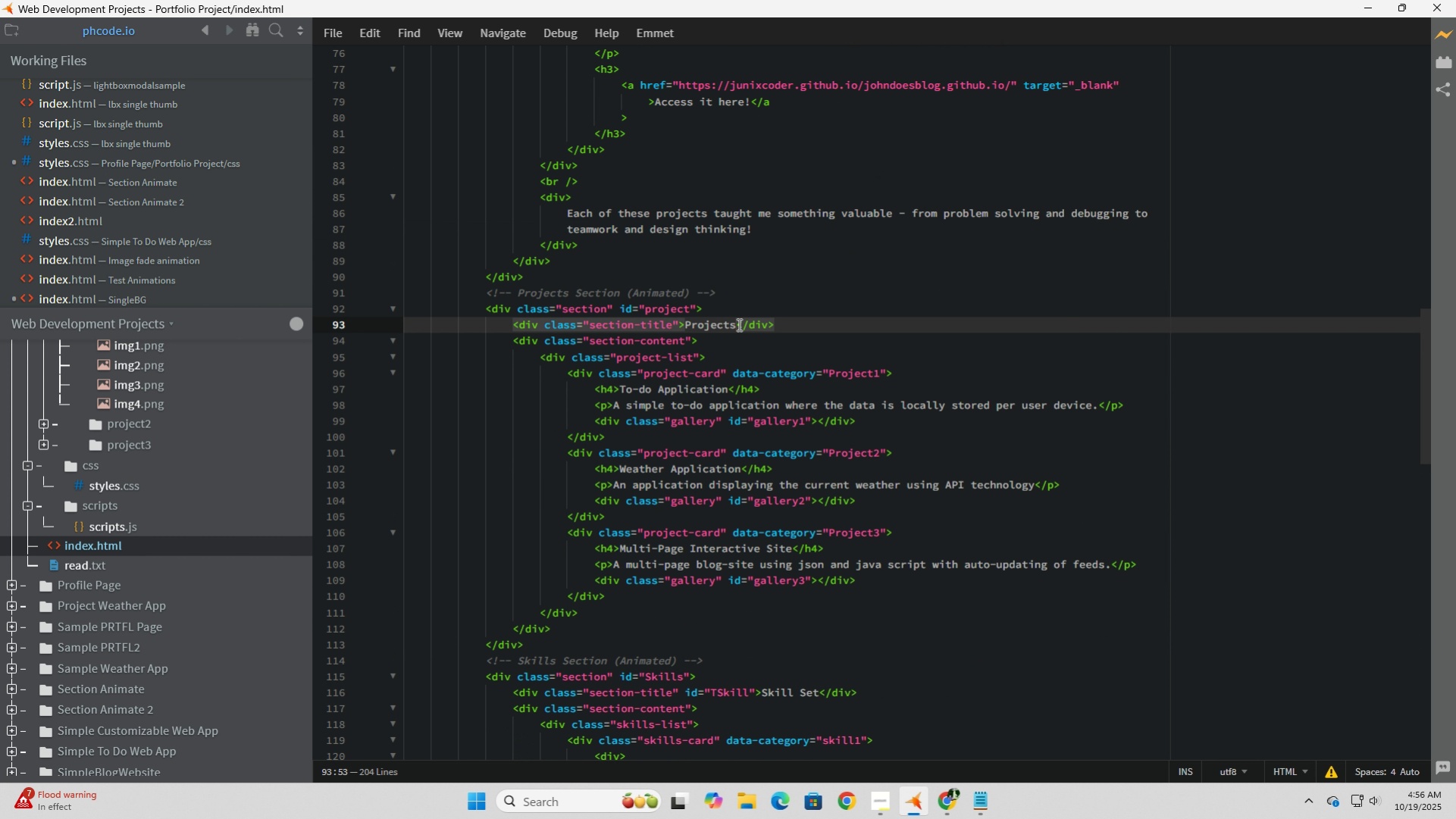 
left_click([737, 324])
 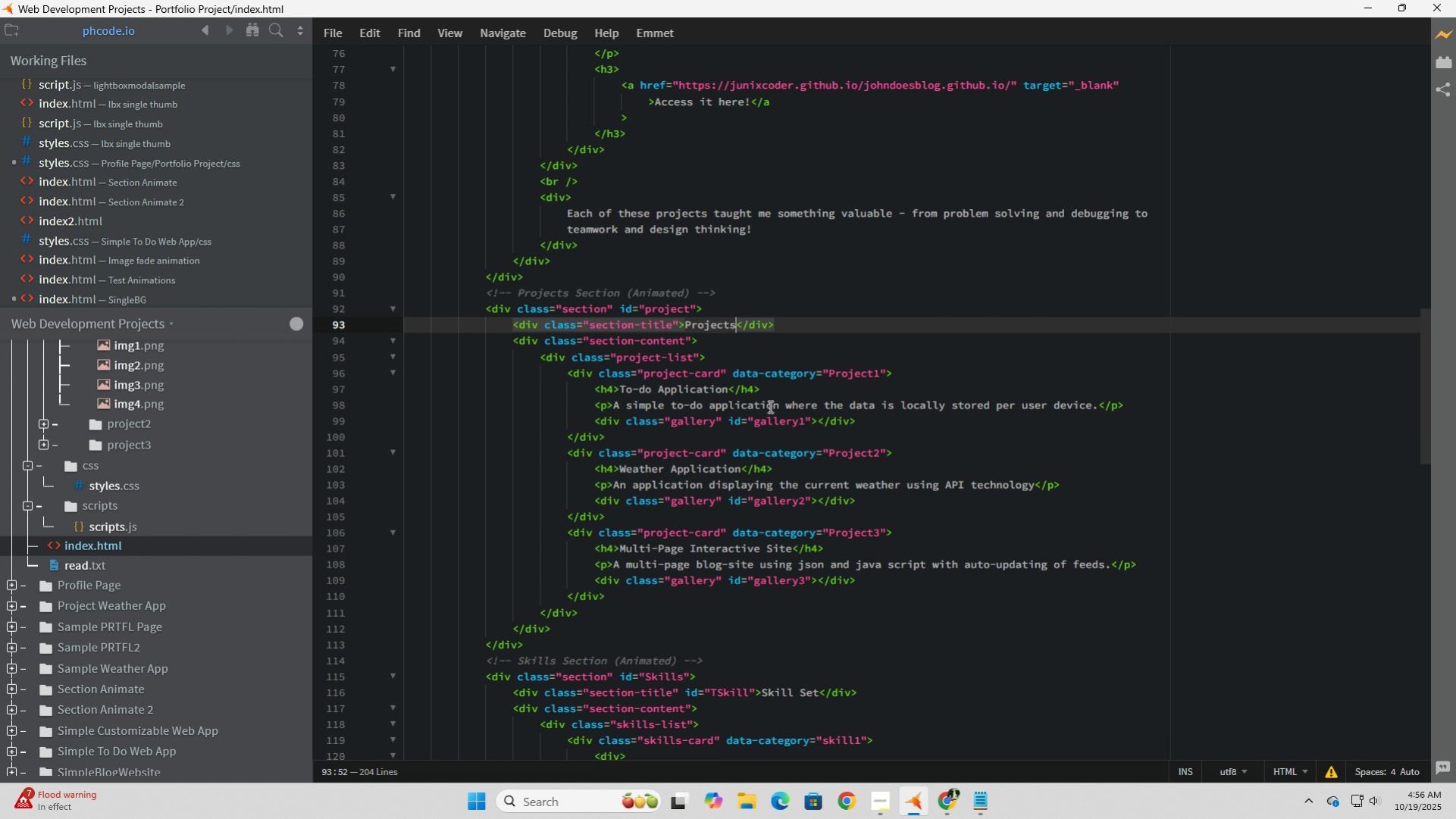 
wait(5.24)
 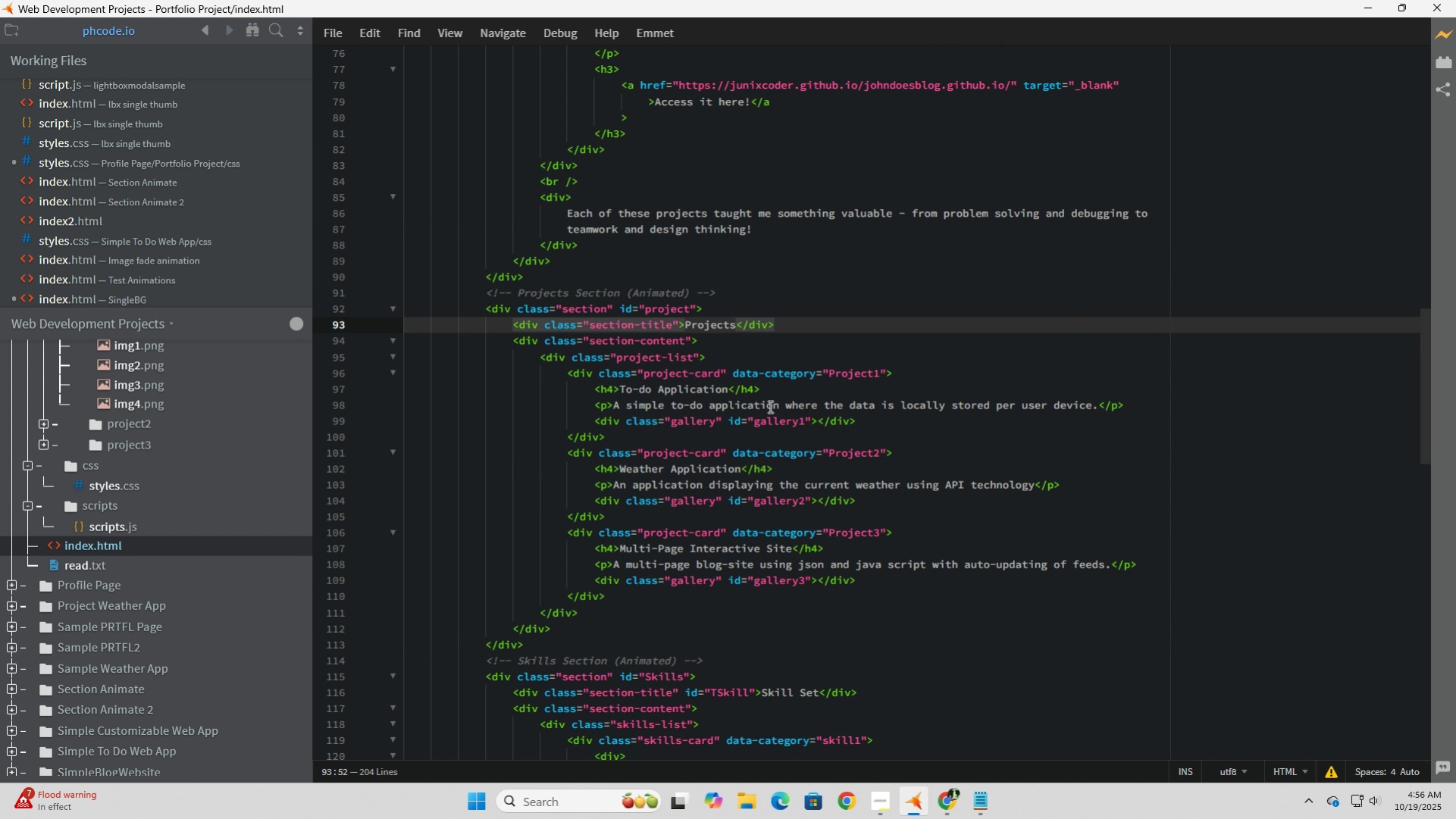 
key(Backspace)
 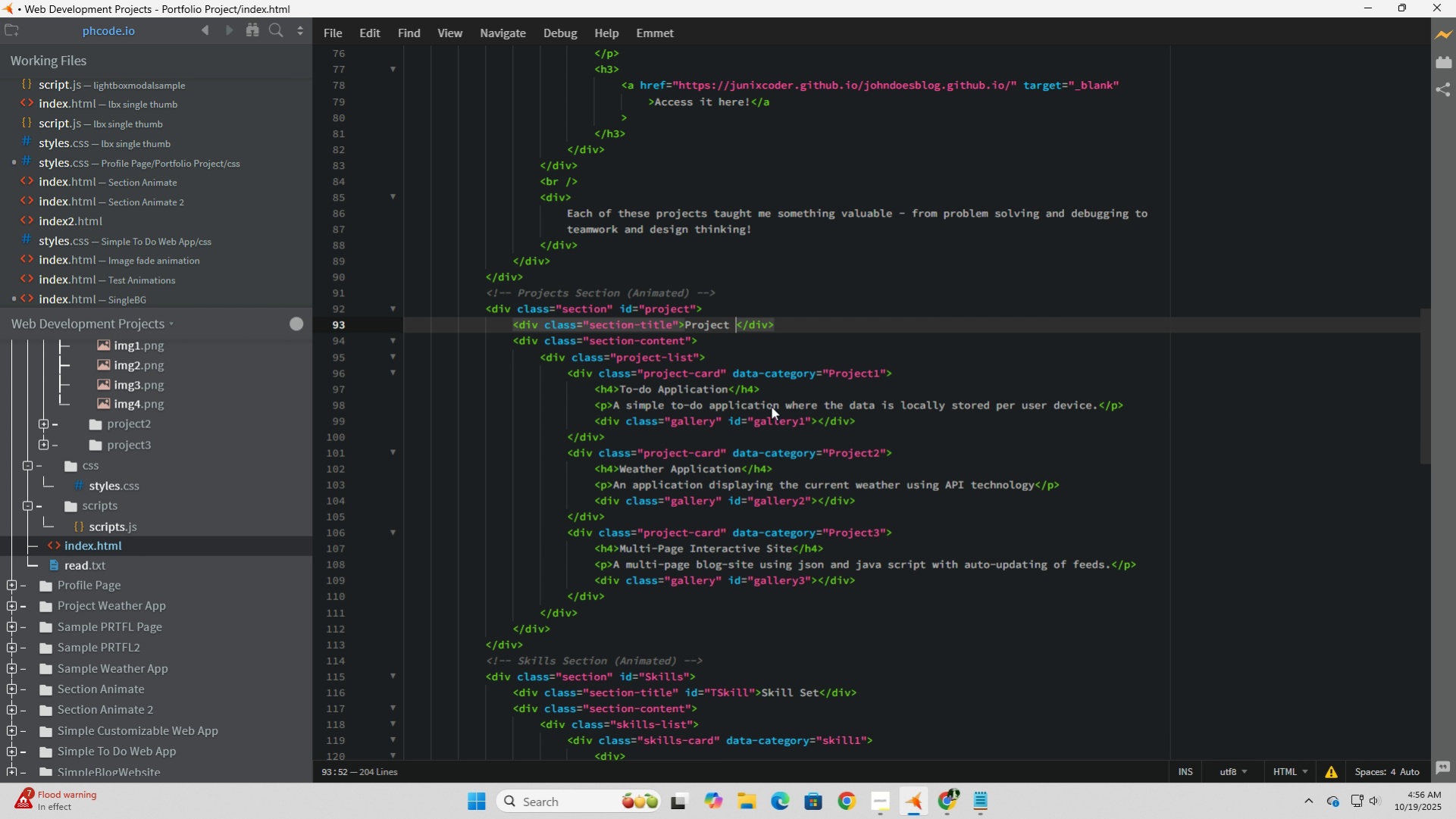 
key(Space)
 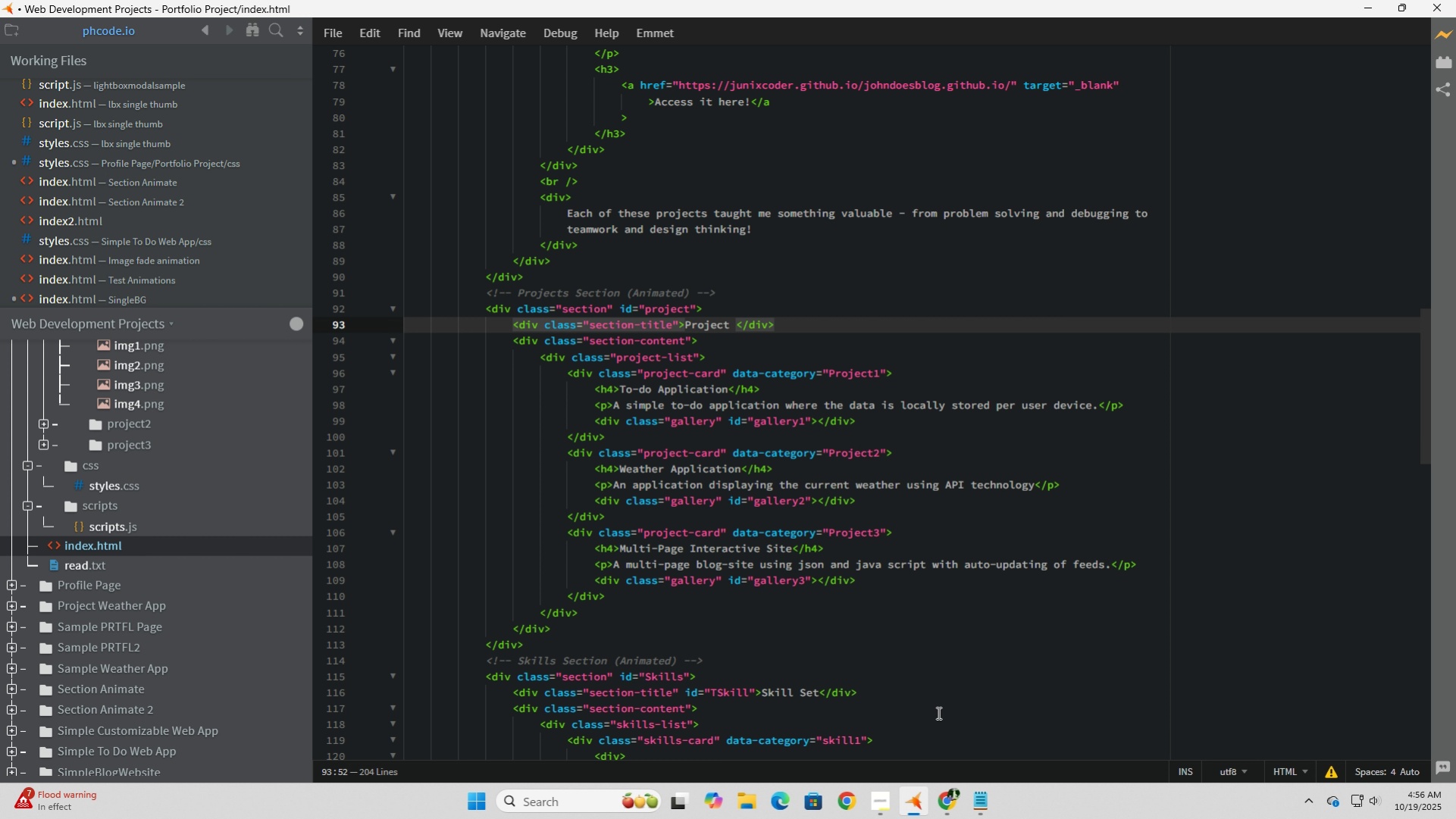 
left_click([951, 799])
 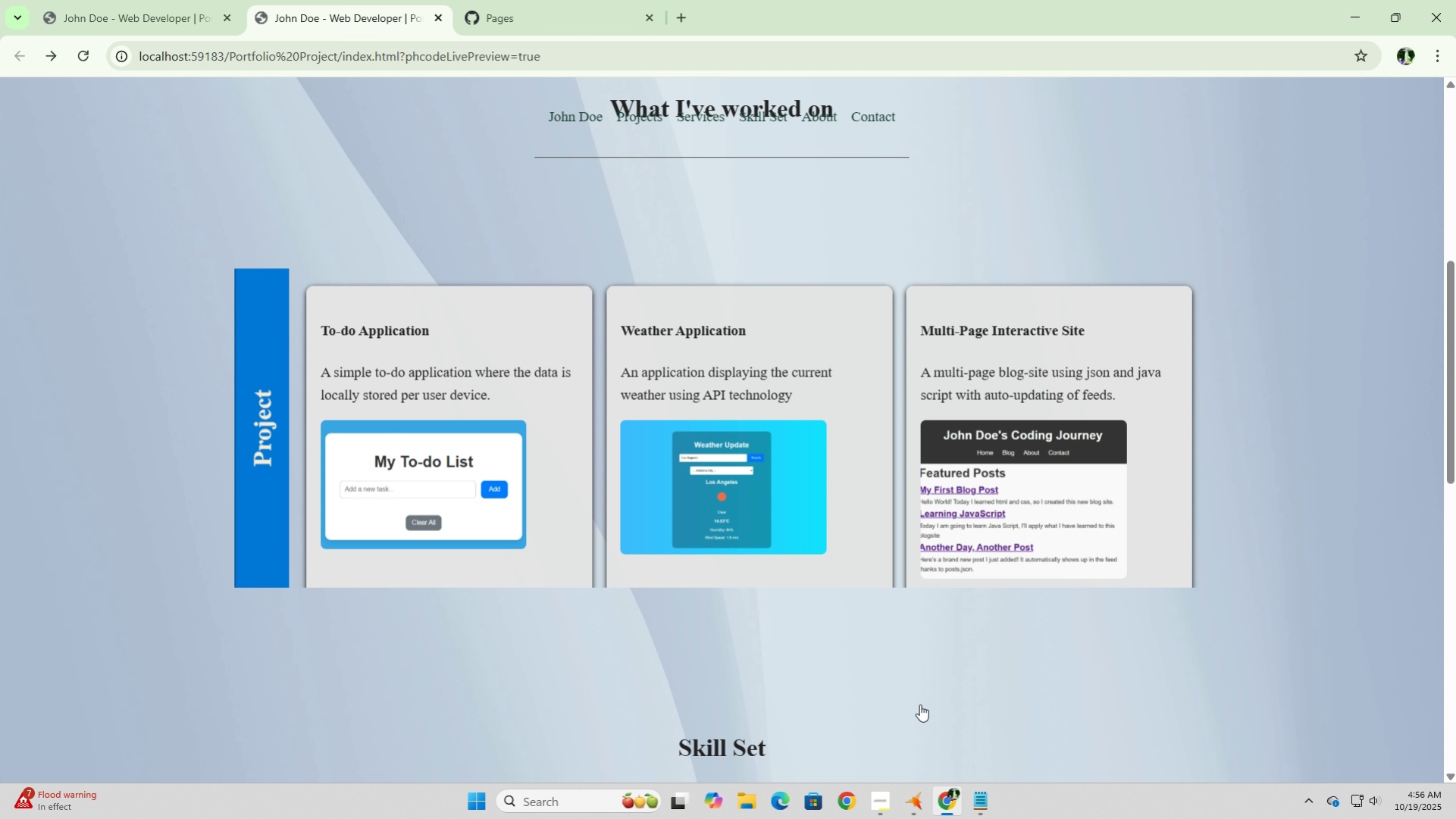 
scroll: coordinate [725, 427], scroll_direction: up, amount: 4.0
 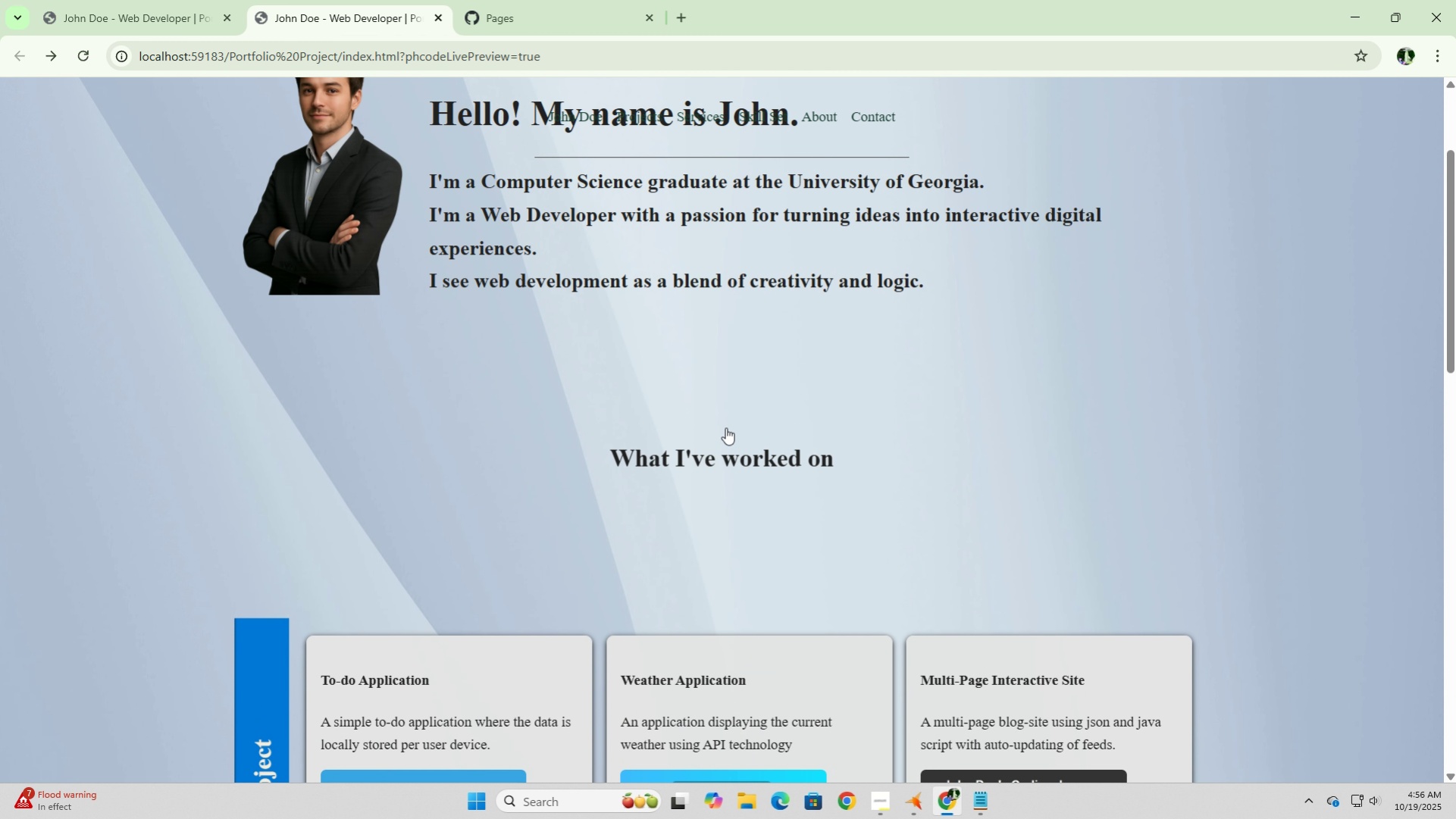 
scroll: coordinate [725, 427], scroll_direction: down, amount: 2.0
 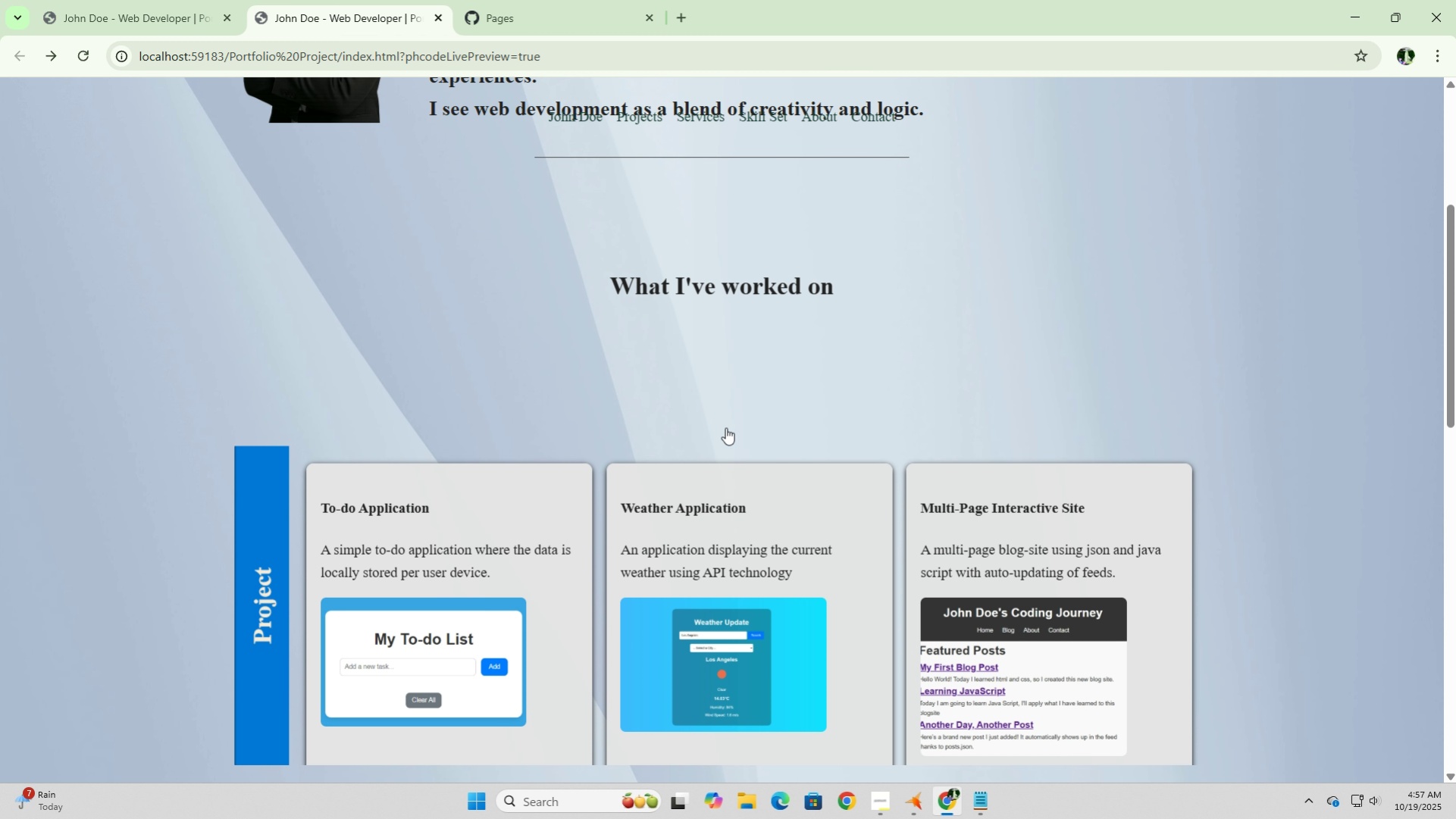 
wait(6.78)
 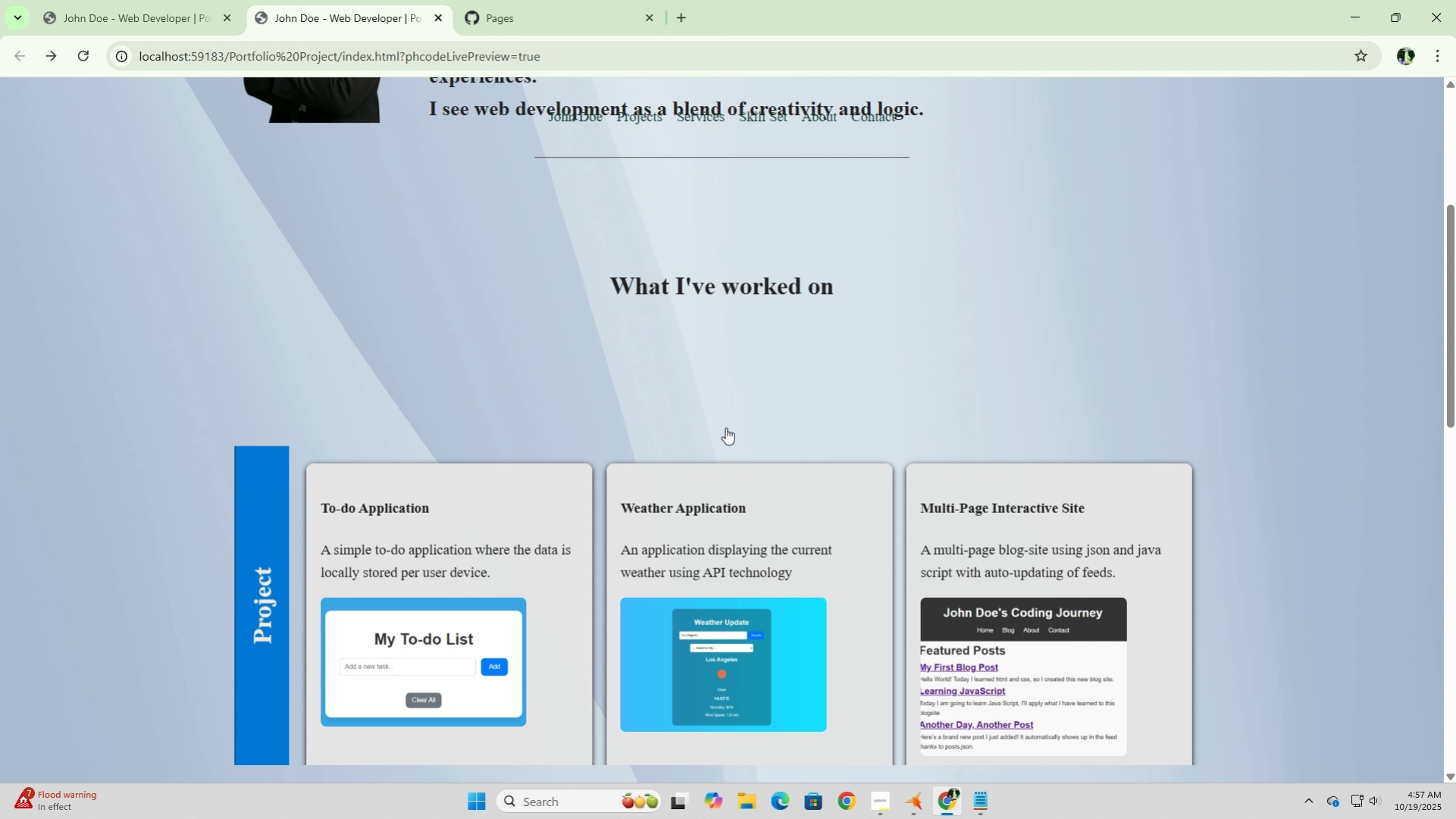 
scroll: coordinate [727, 427], scroll_direction: down, amount: 2.0
 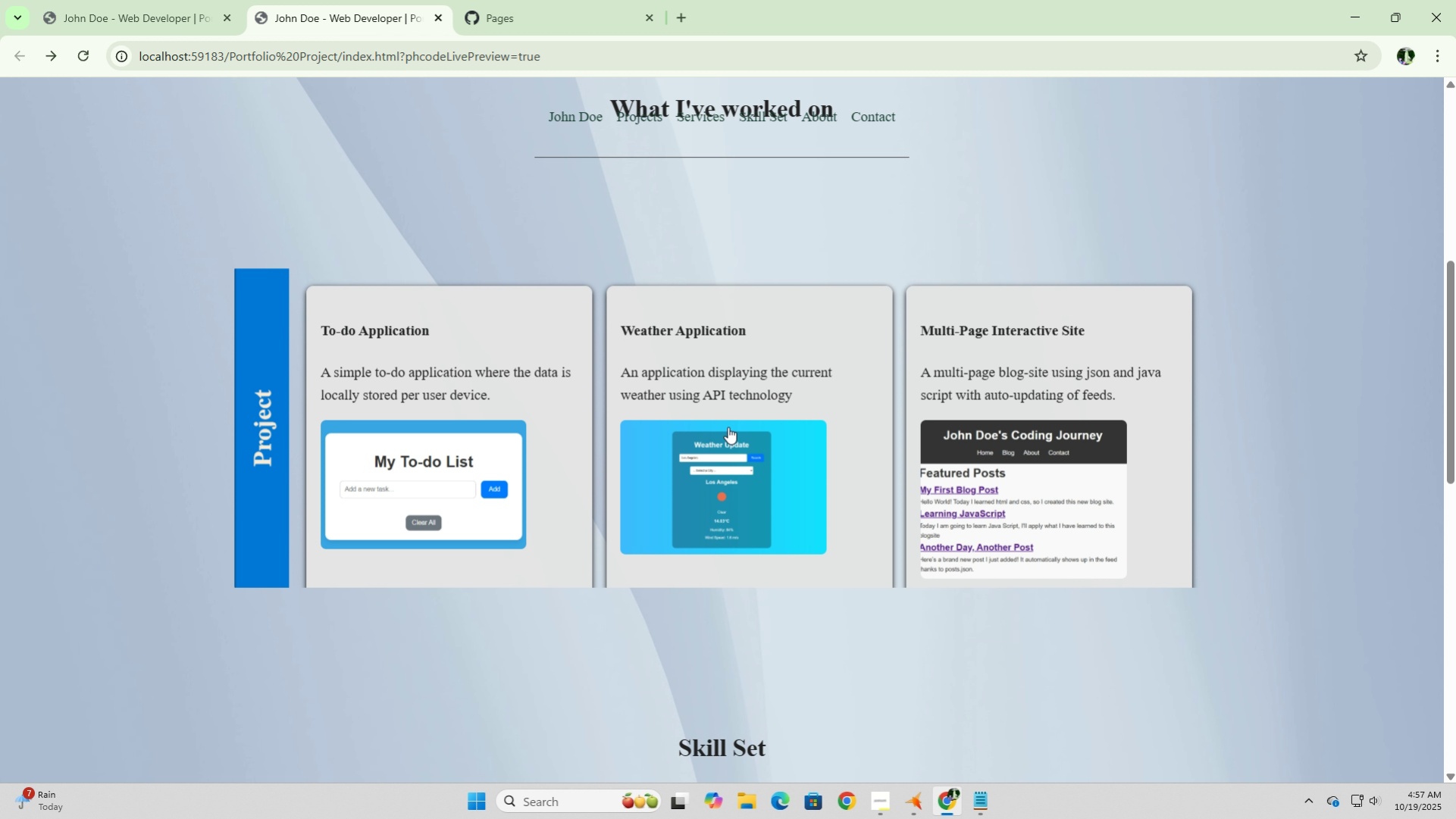 
wait(7.94)
 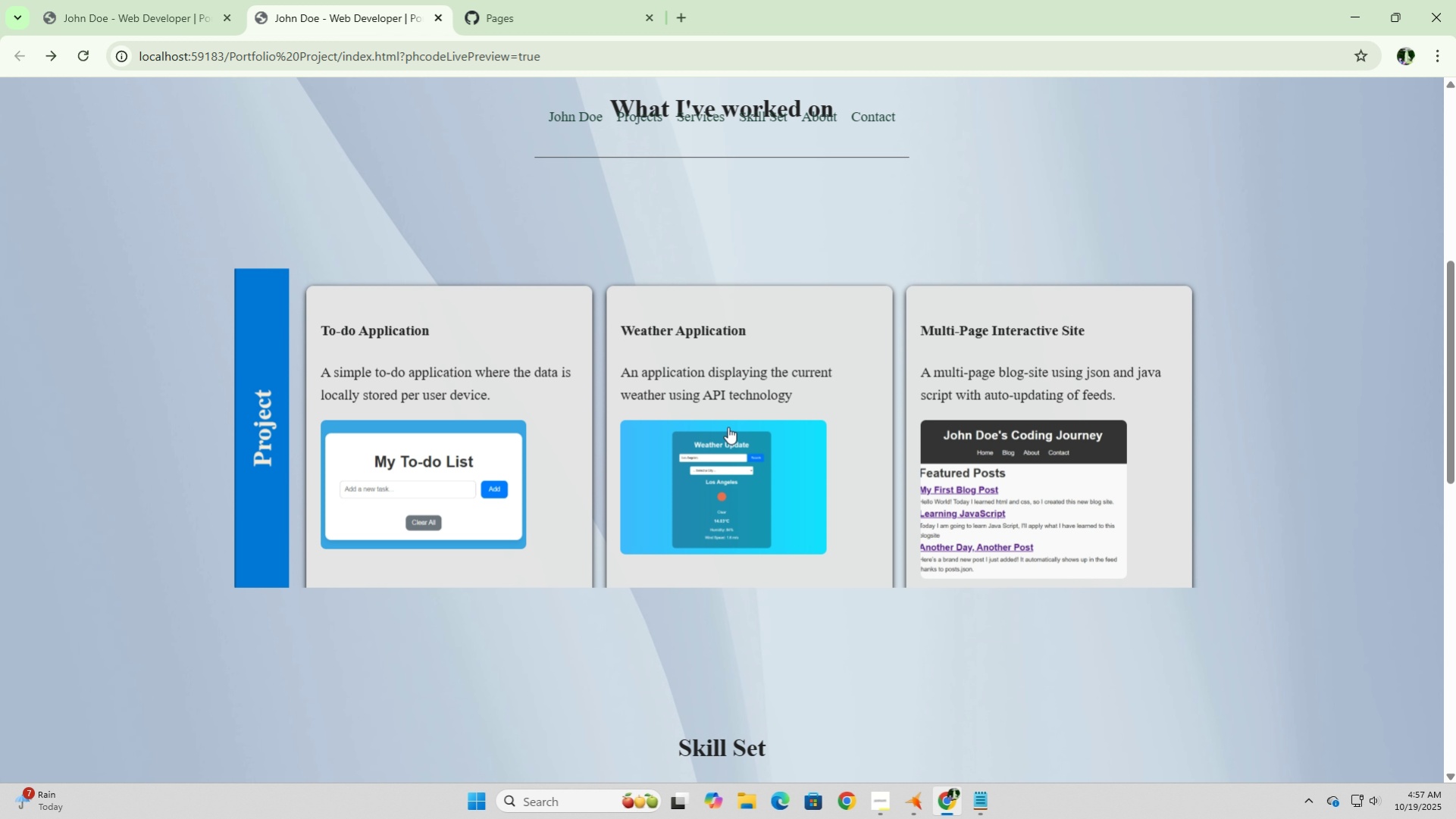 
scroll: coordinate [733, 424], scroll_direction: up, amount: 6.0
 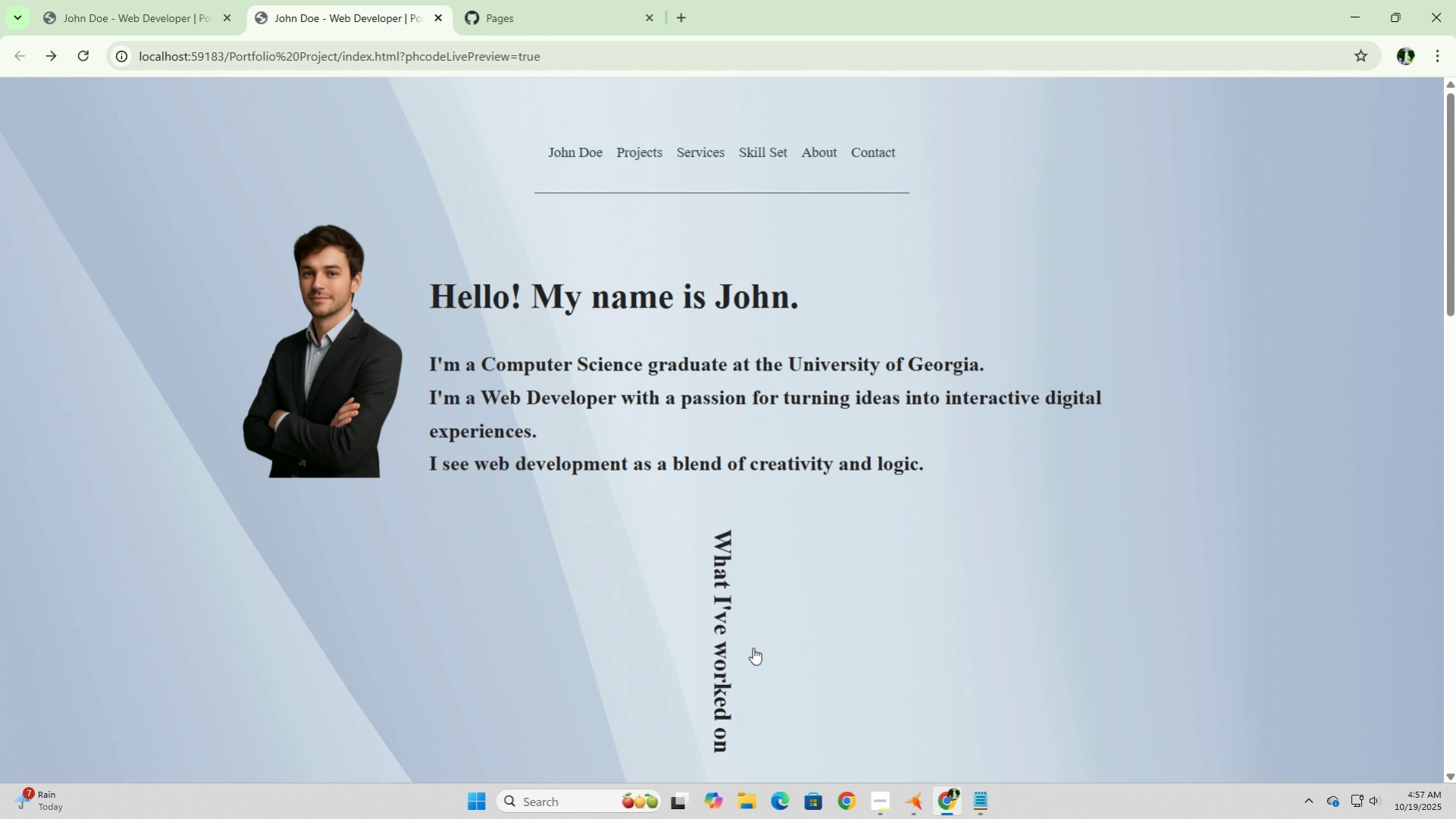 
left_click([753, 647])
 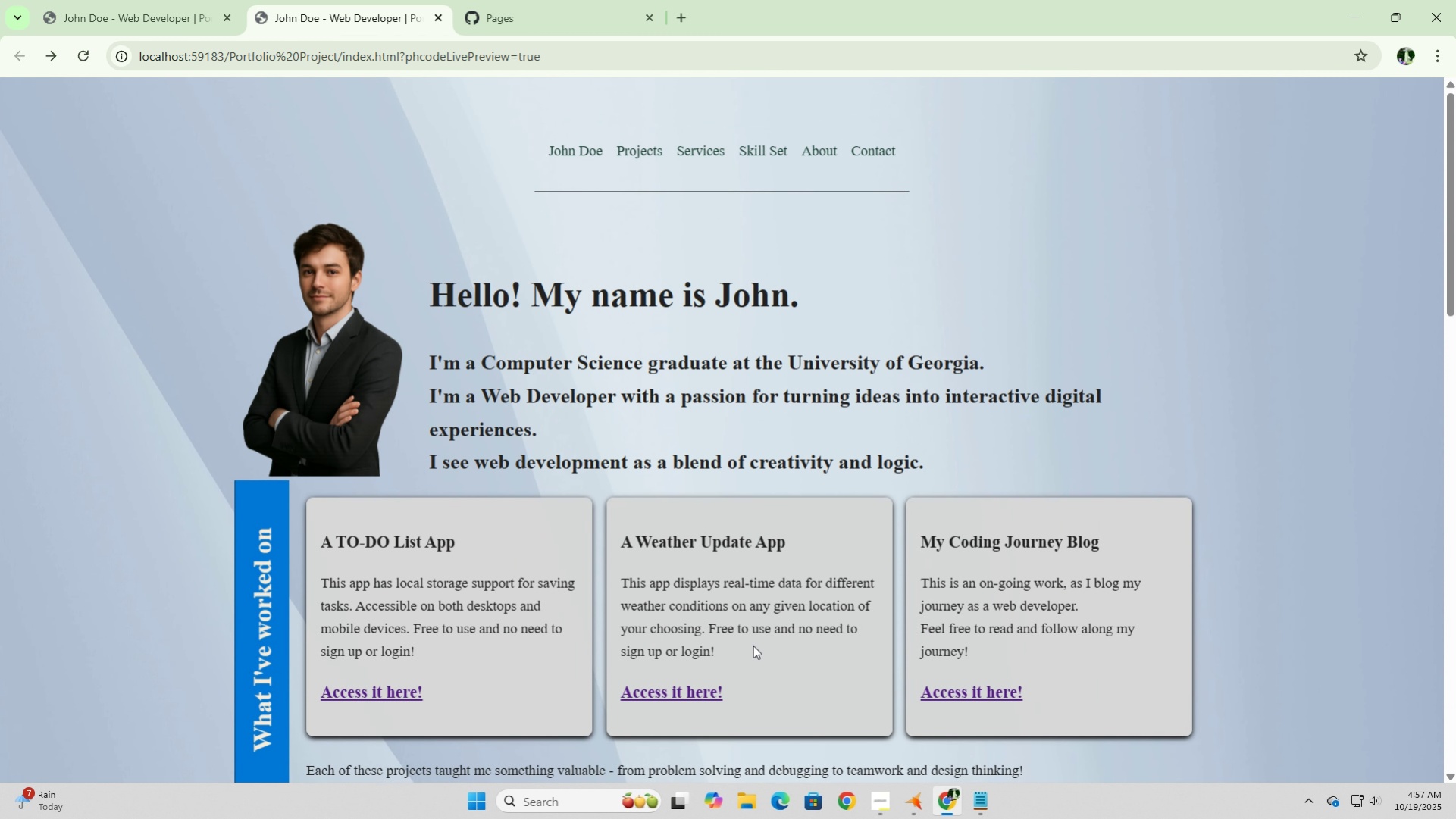 
scroll: coordinate [753, 645], scroll_direction: down, amount: 9.0
 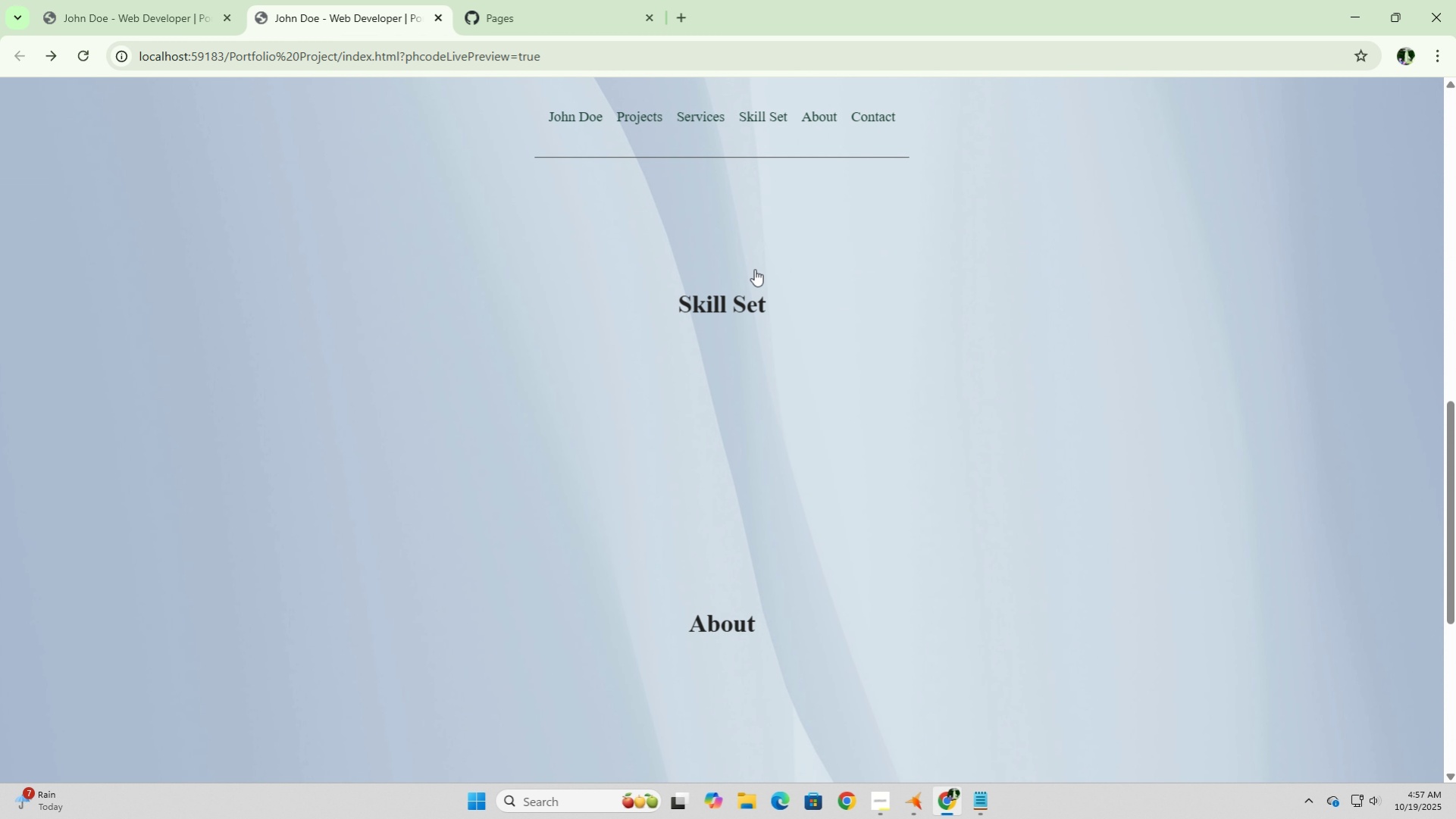 
left_click([754, 269])
 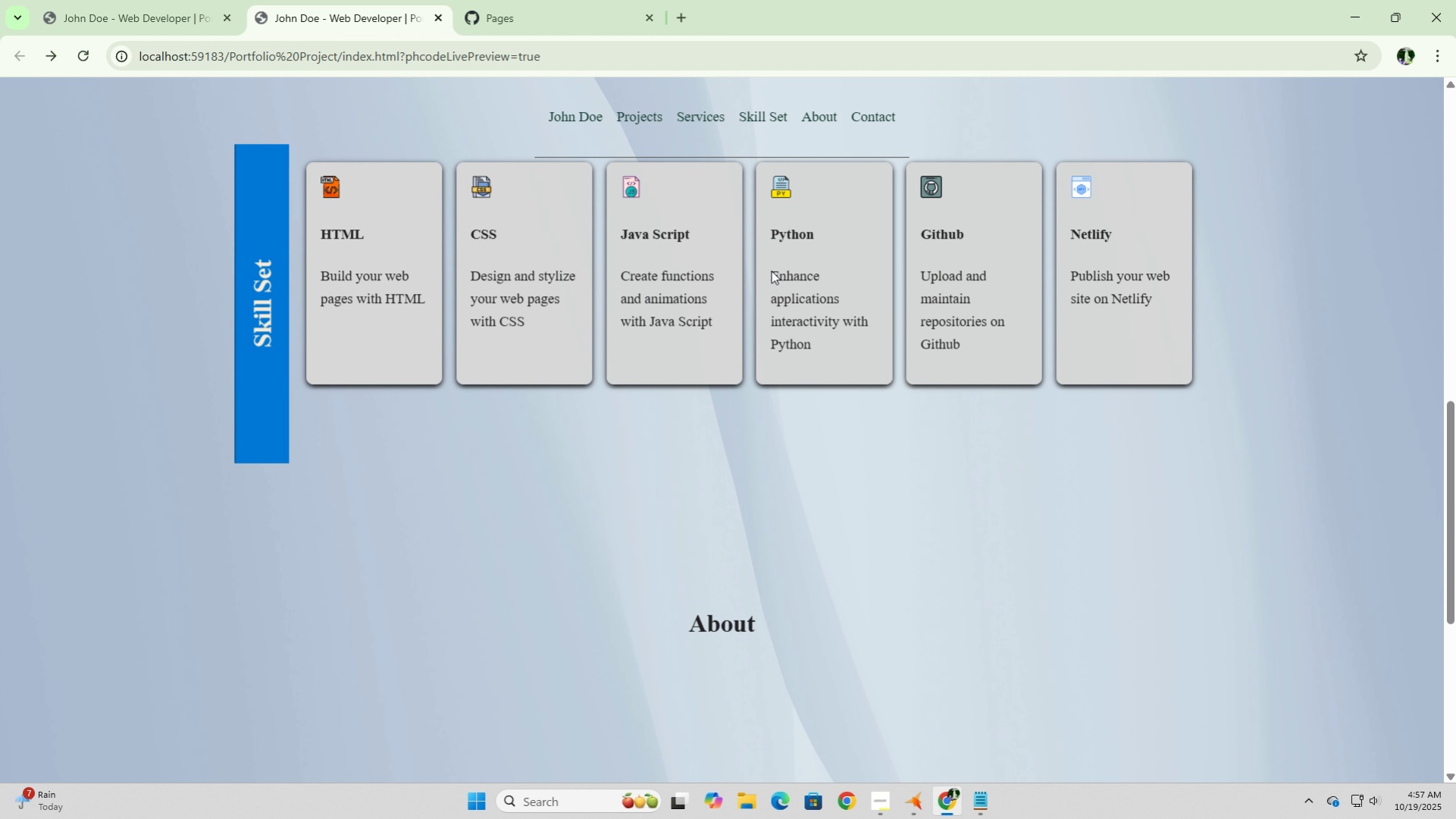 
scroll: coordinate [786, 288], scroll_direction: up, amount: 7.0
 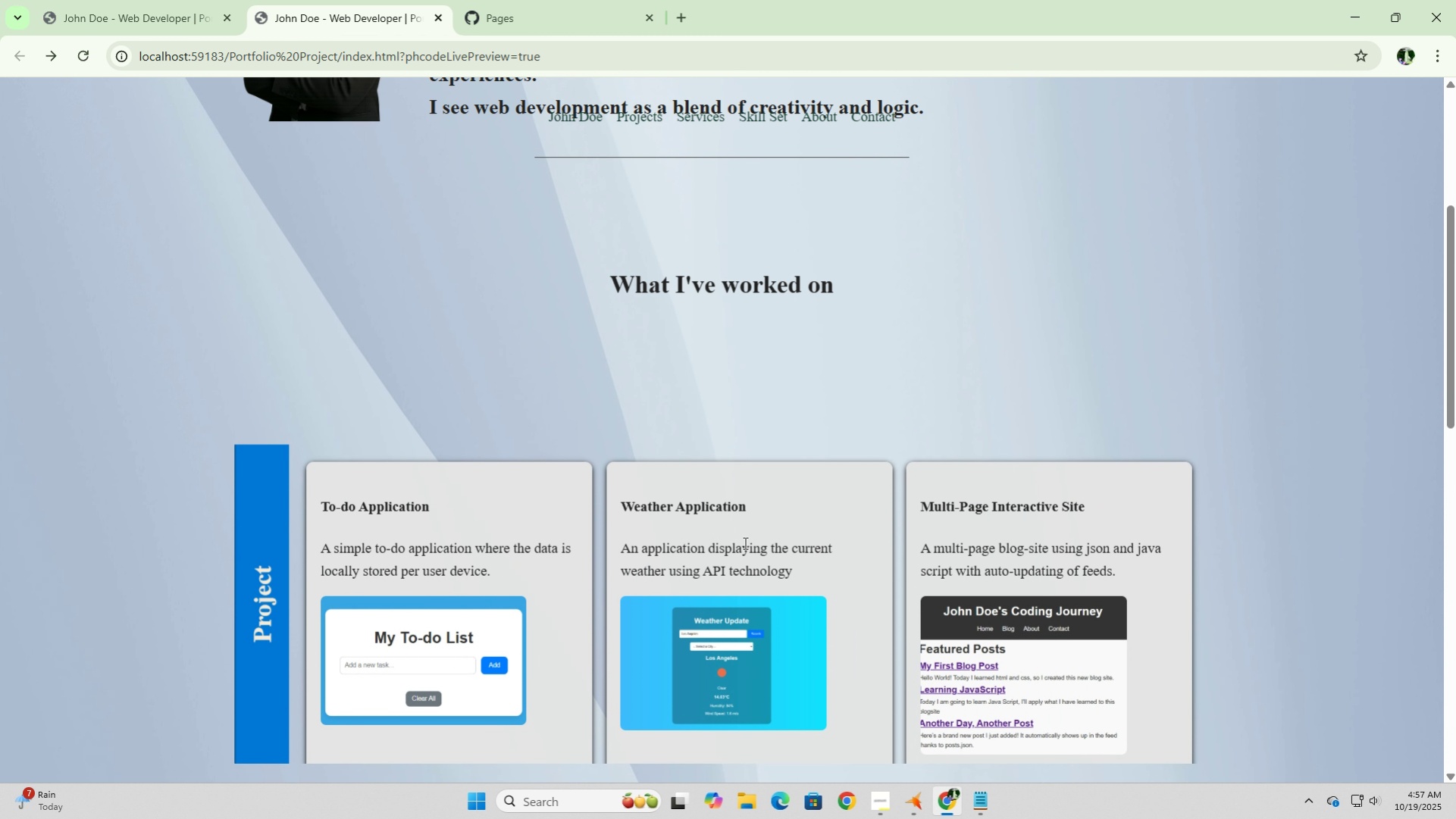 
scroll: coordinate [744, 542], scroll_direction: down, amount: 3.0
 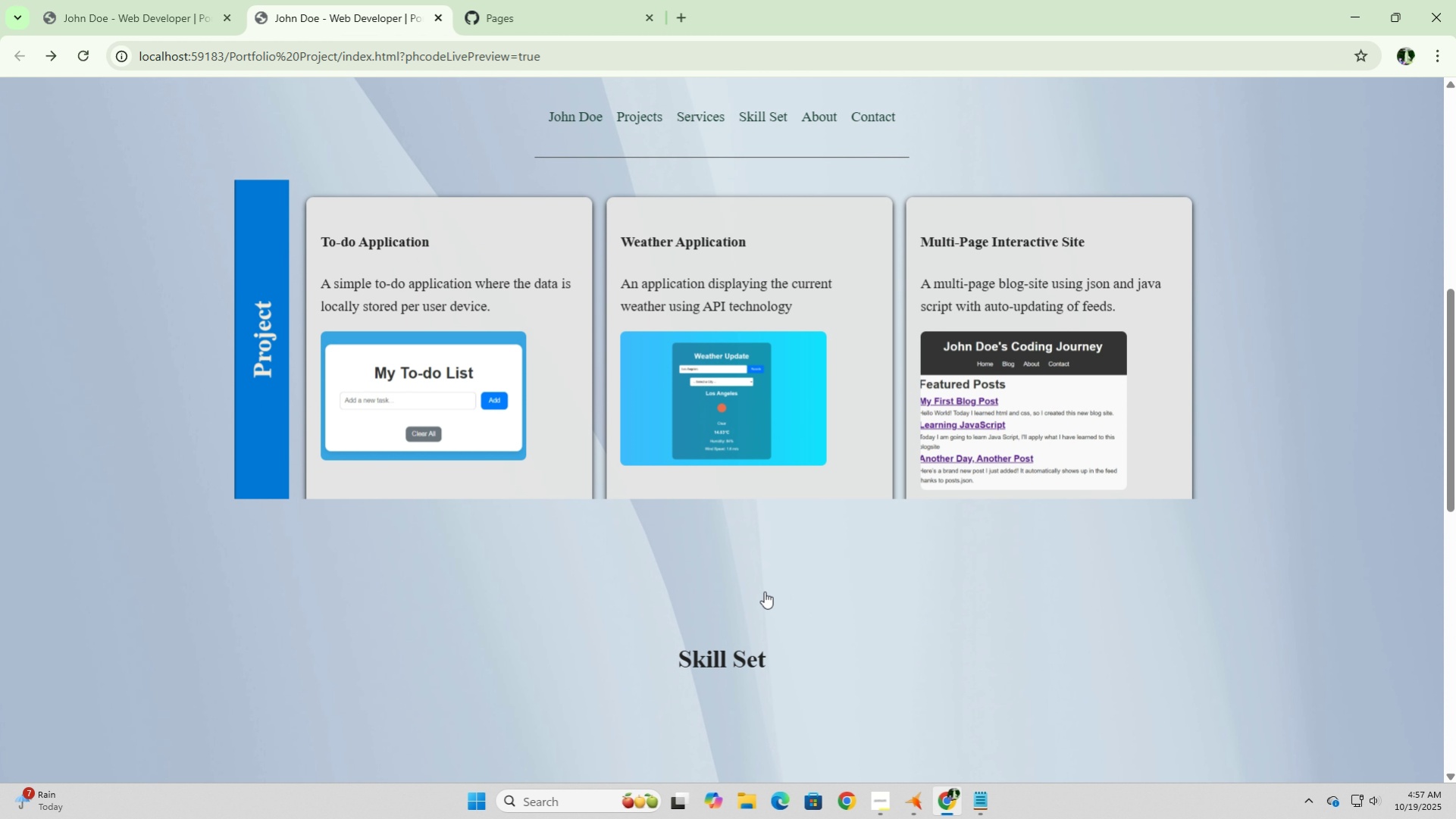 
mouse_move([913, 813])
 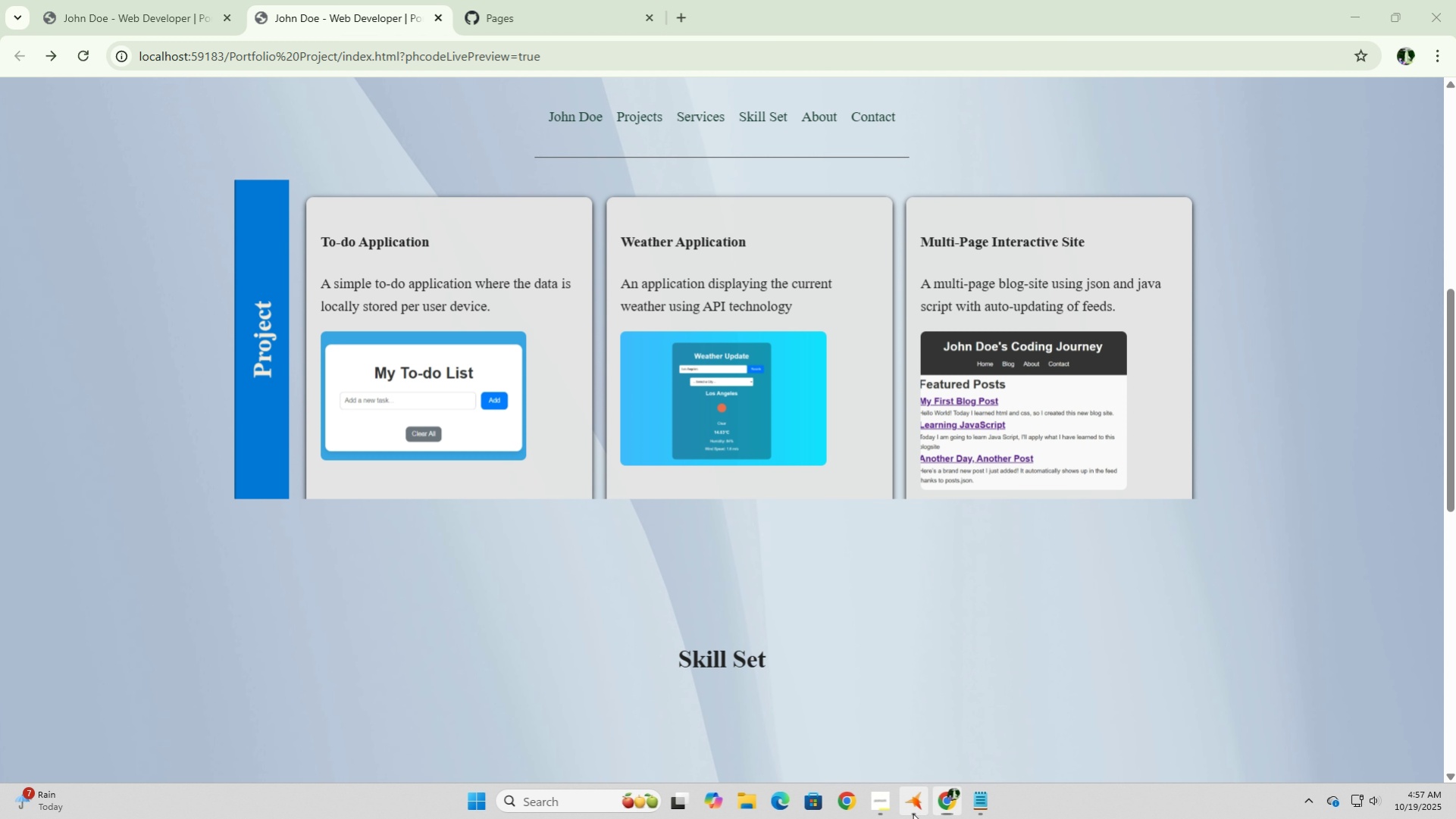 
left_click([913, 813])
 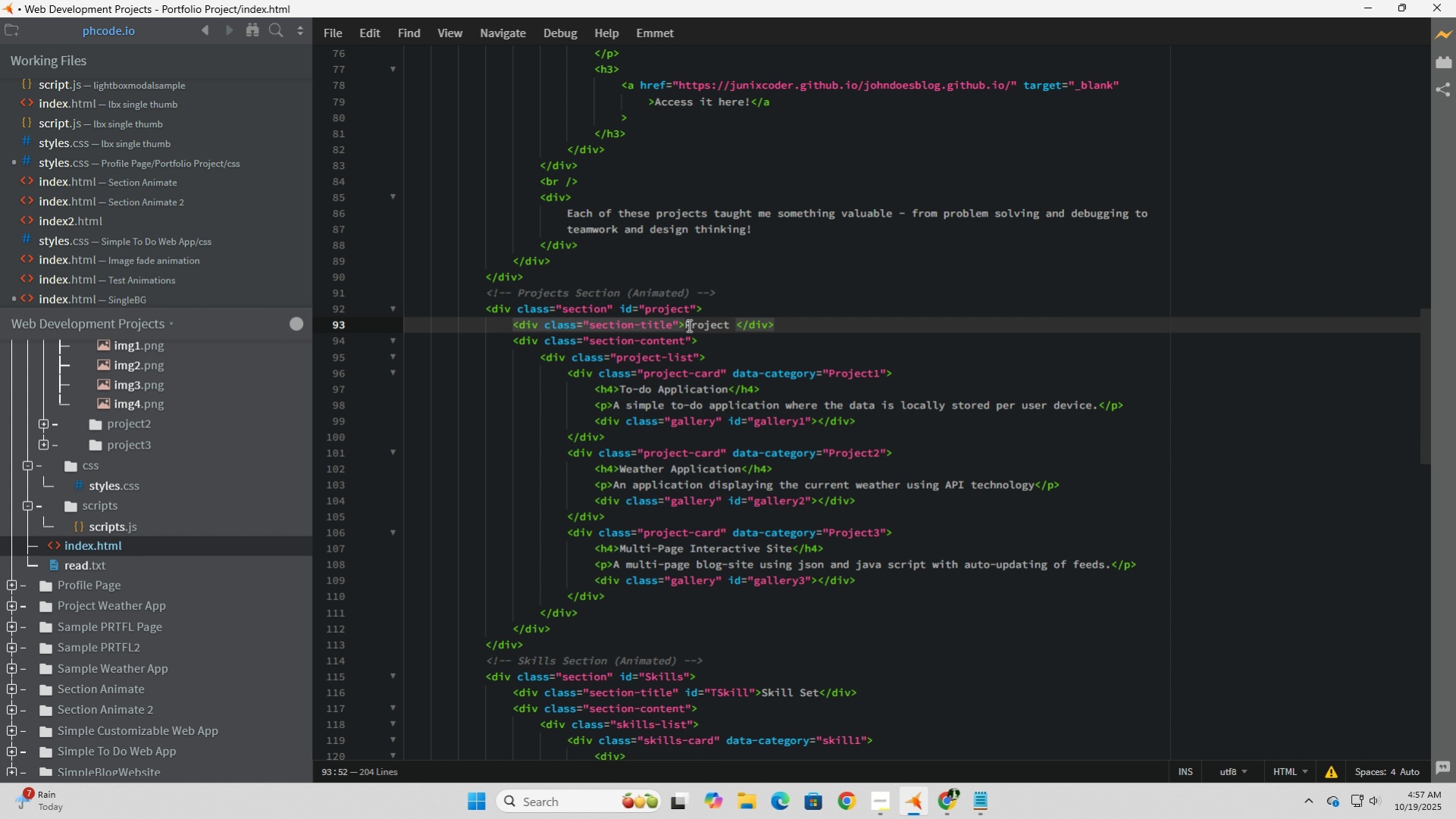 
left_click([687, 325])
 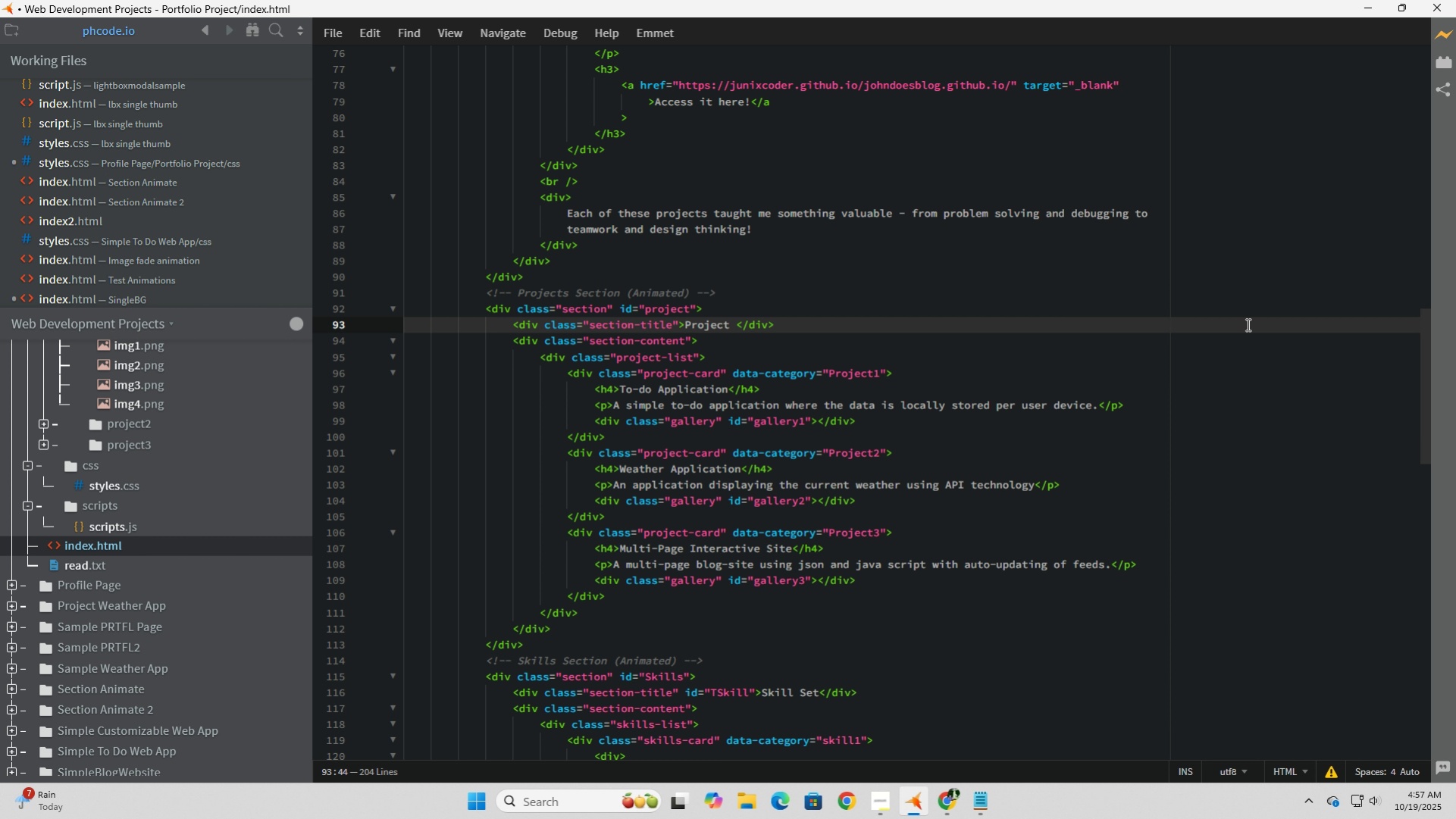 
type(Snippets of )
 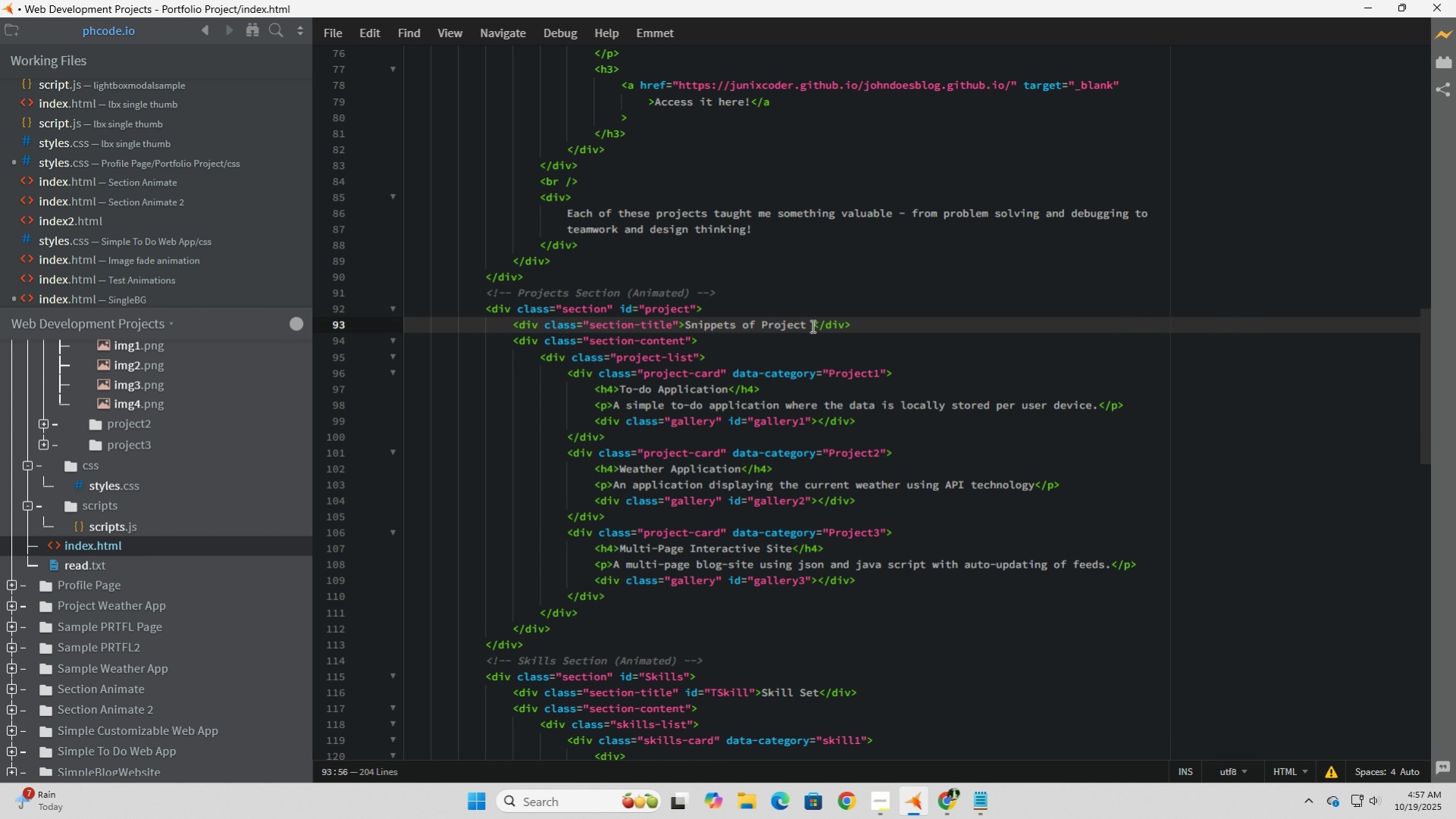 
left_click([811, 326])
 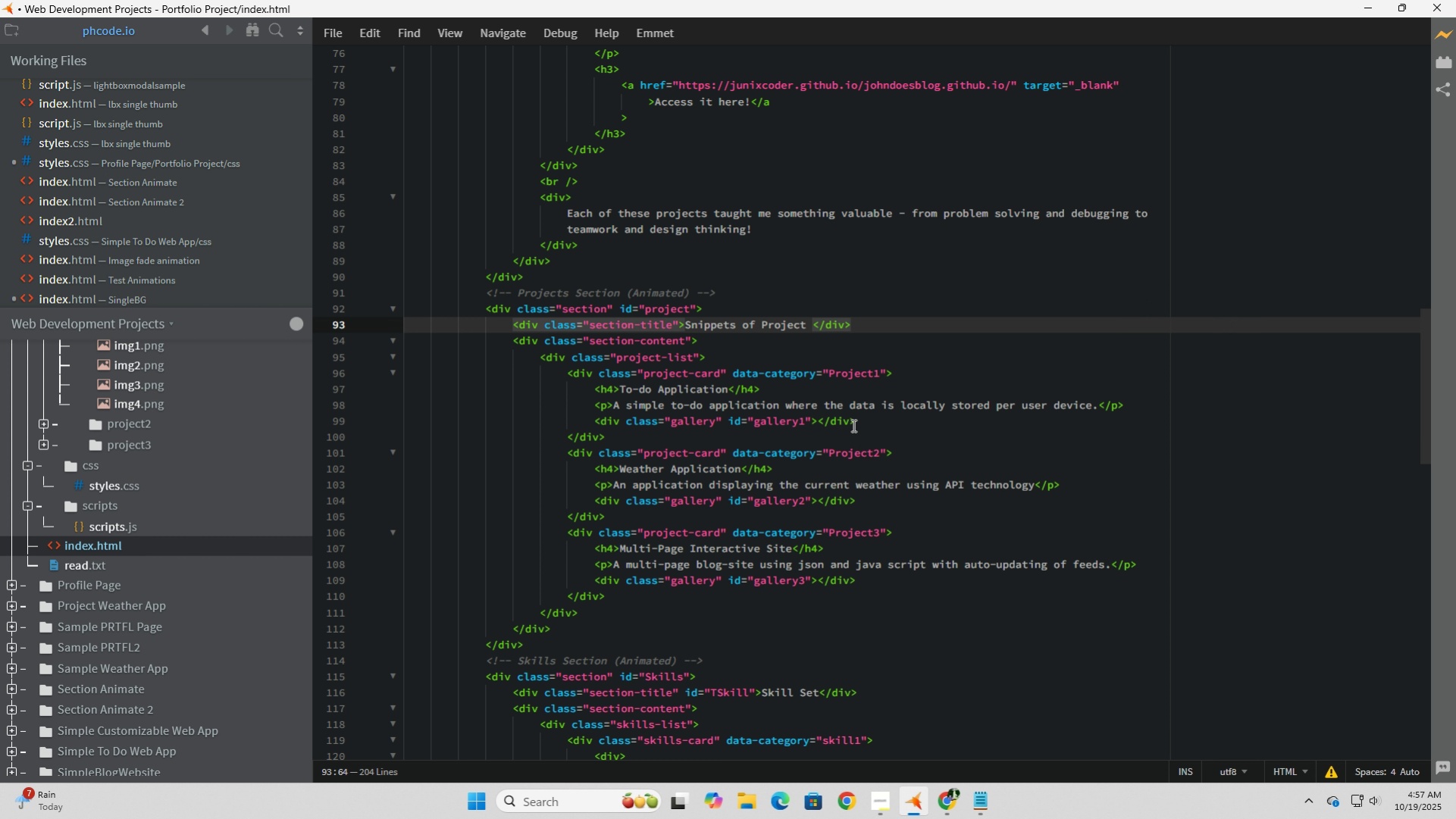 
type(Codes)
 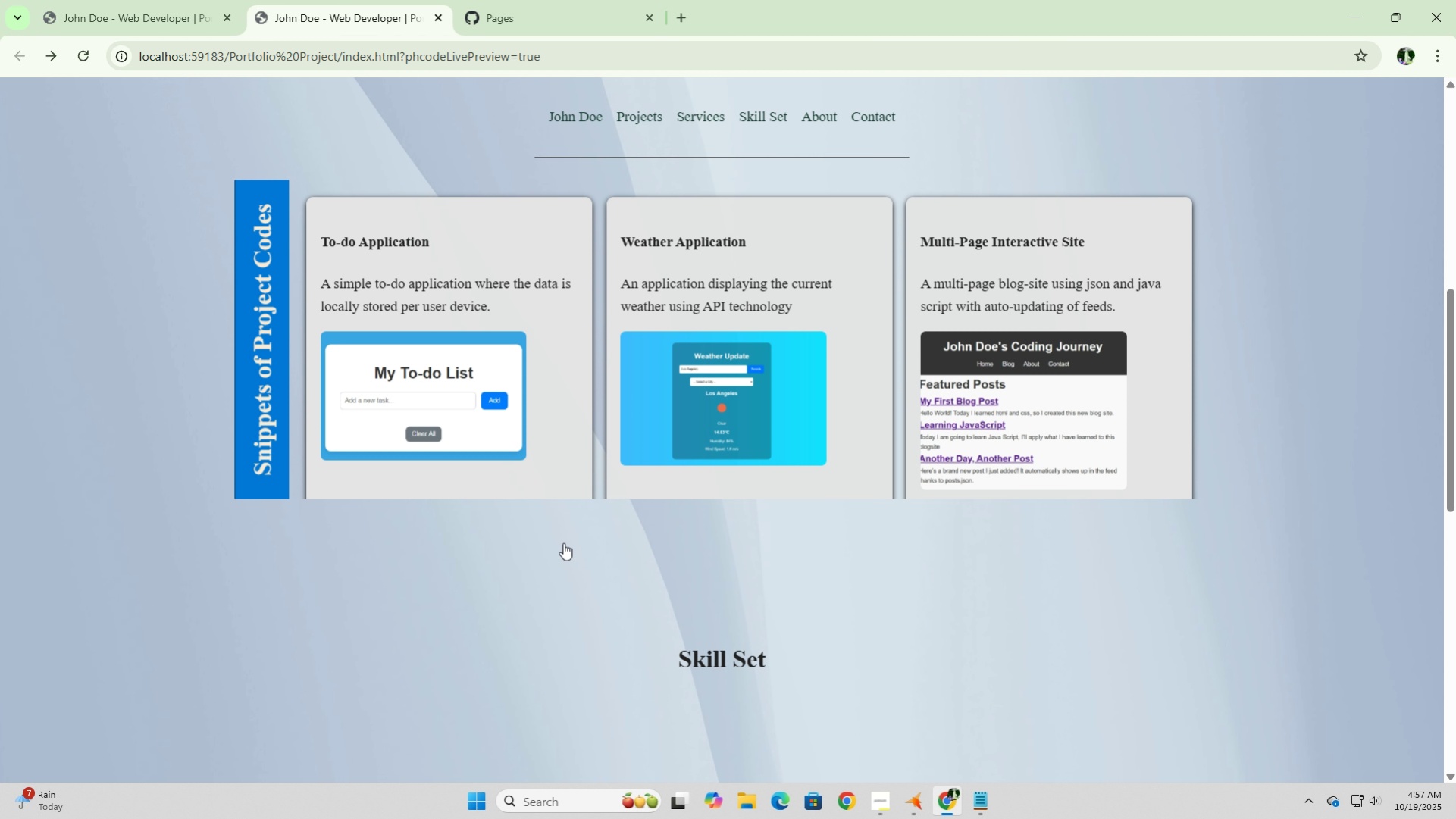 
left_click([677, 629])
 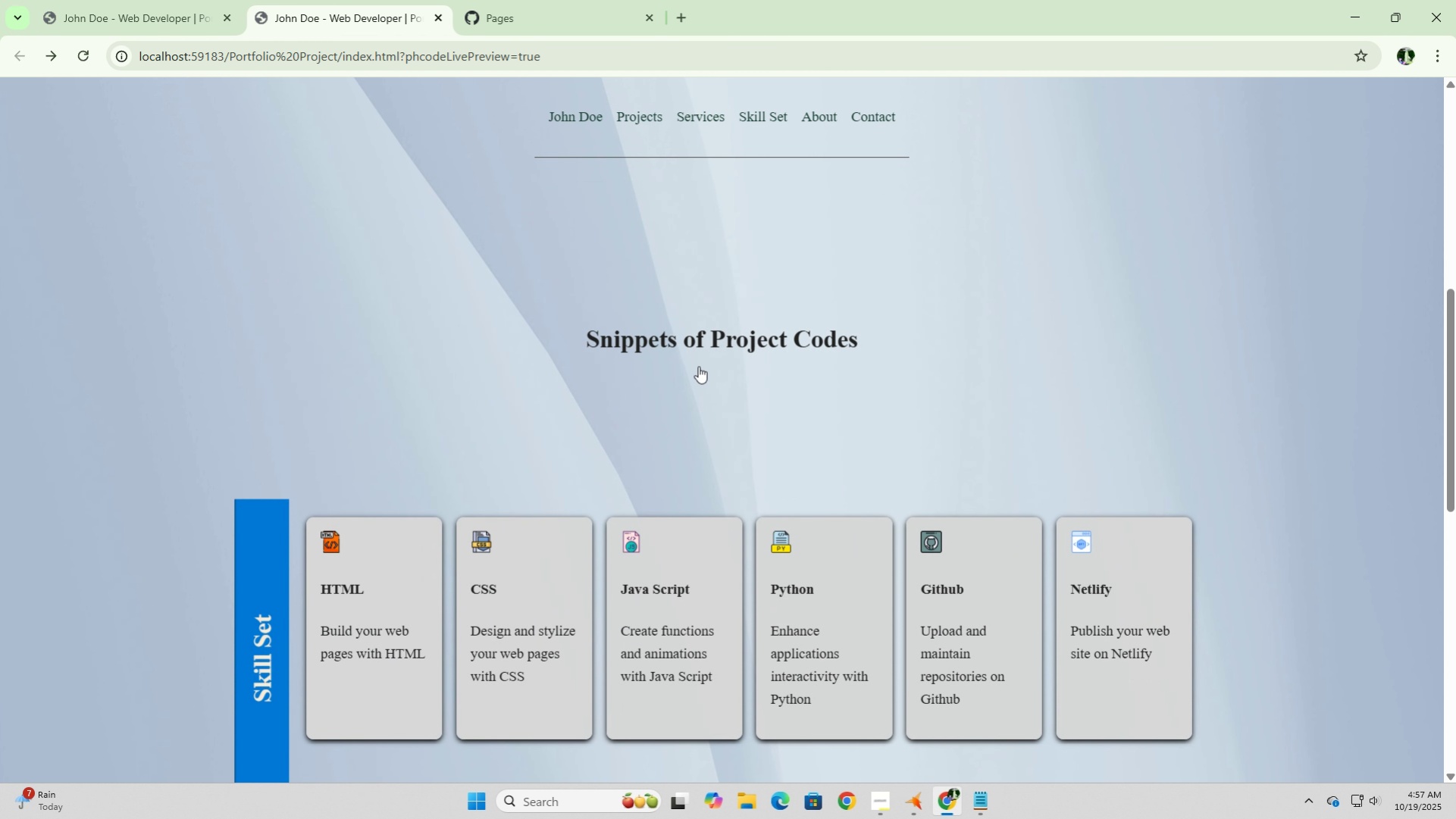 
left_click([709, 336])
 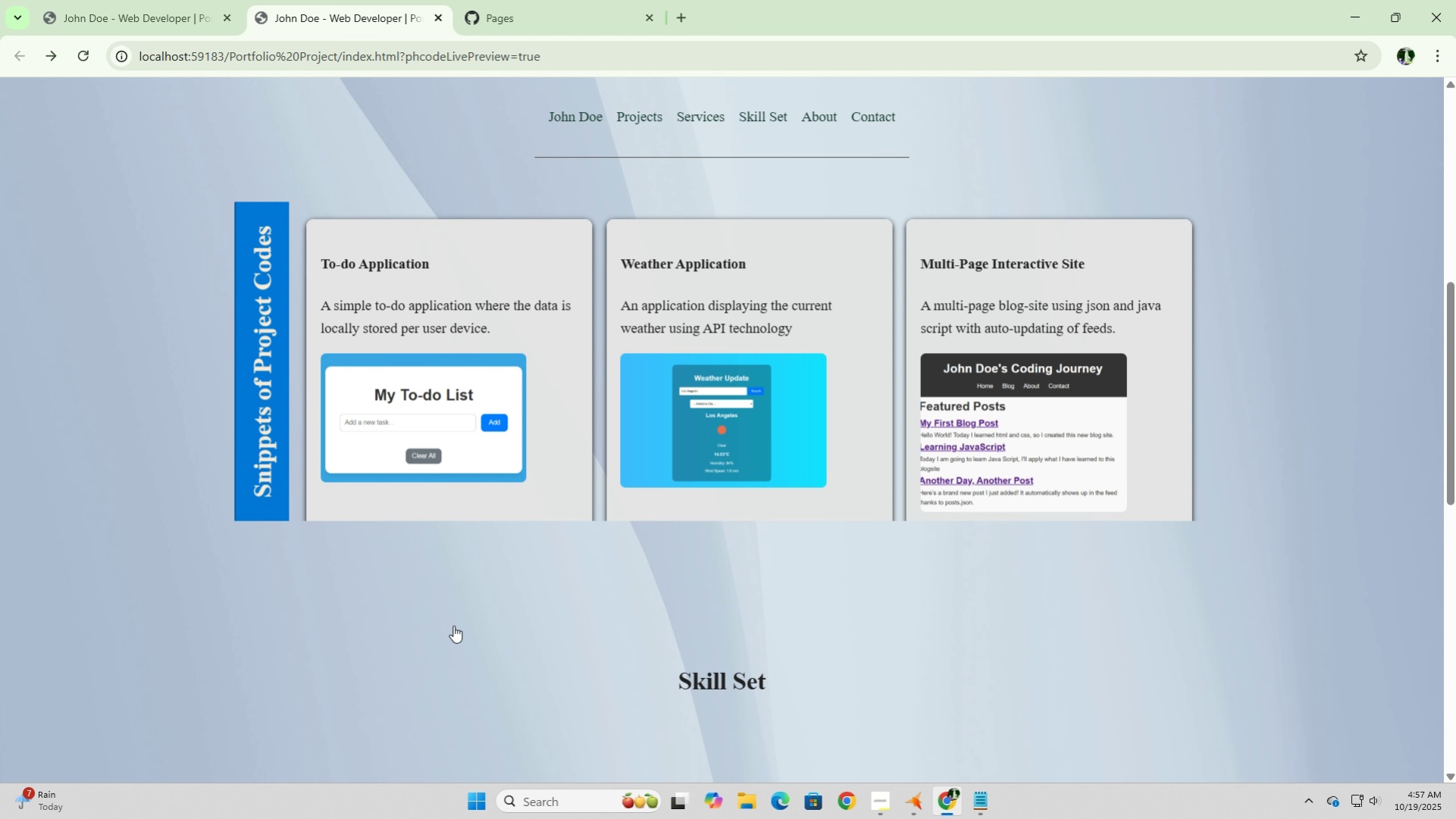 
wait(7.1)
 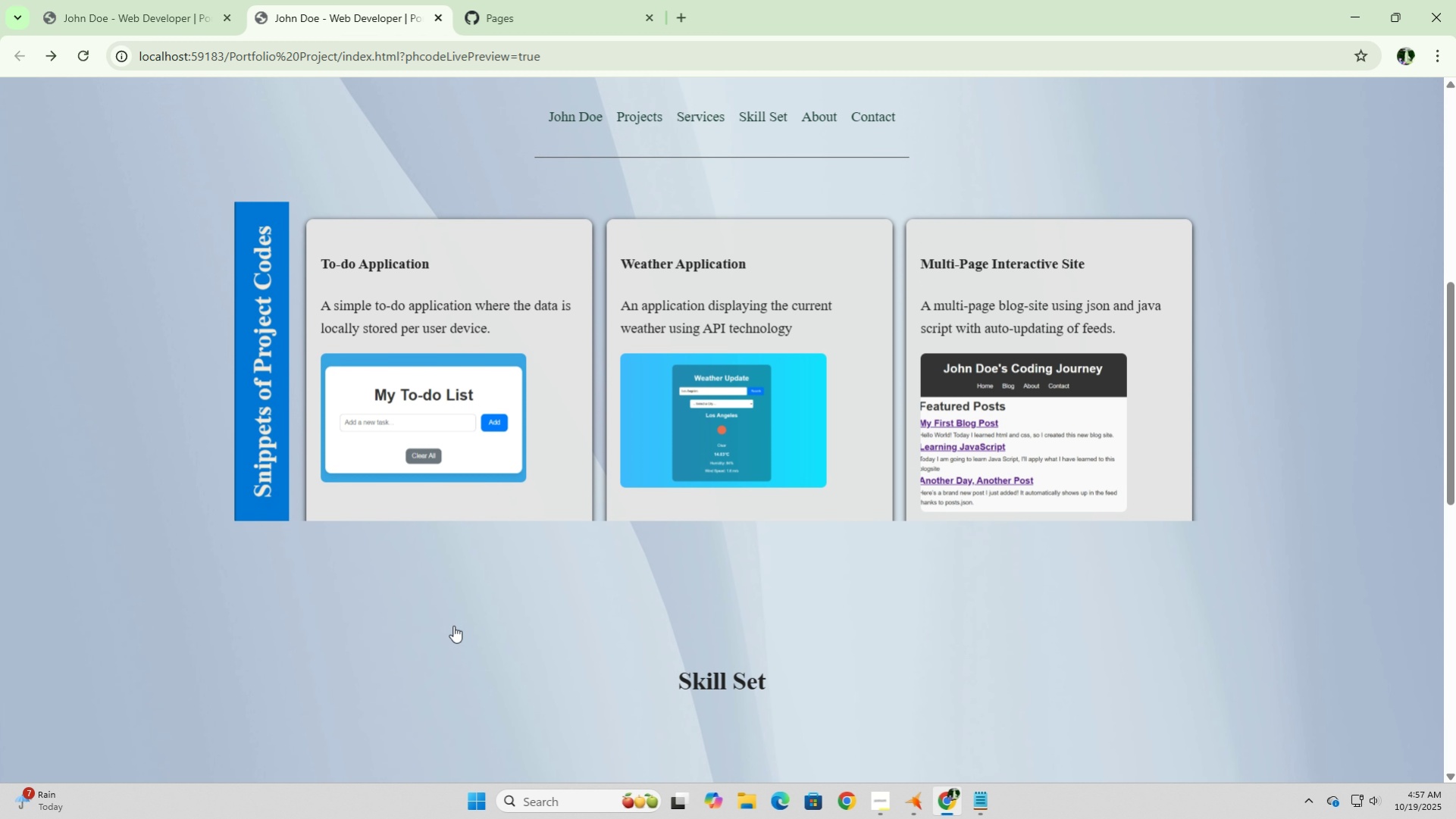 
scroll: coordinate [453, 625], scroll_direction: up, amount: 3.0
 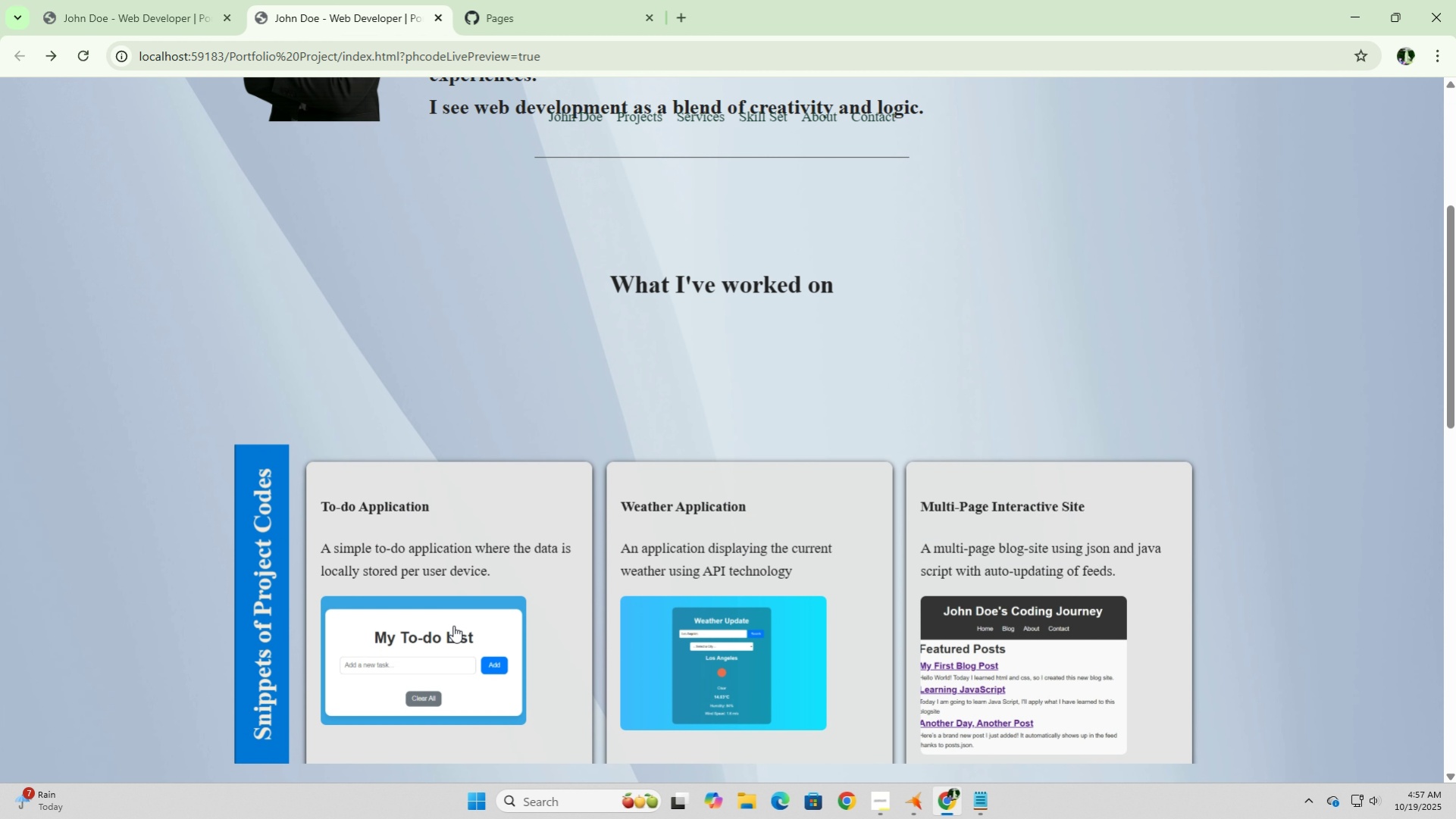 
scroll: coordinate [453, 625], scroll_direction: down, amount: 1.0
 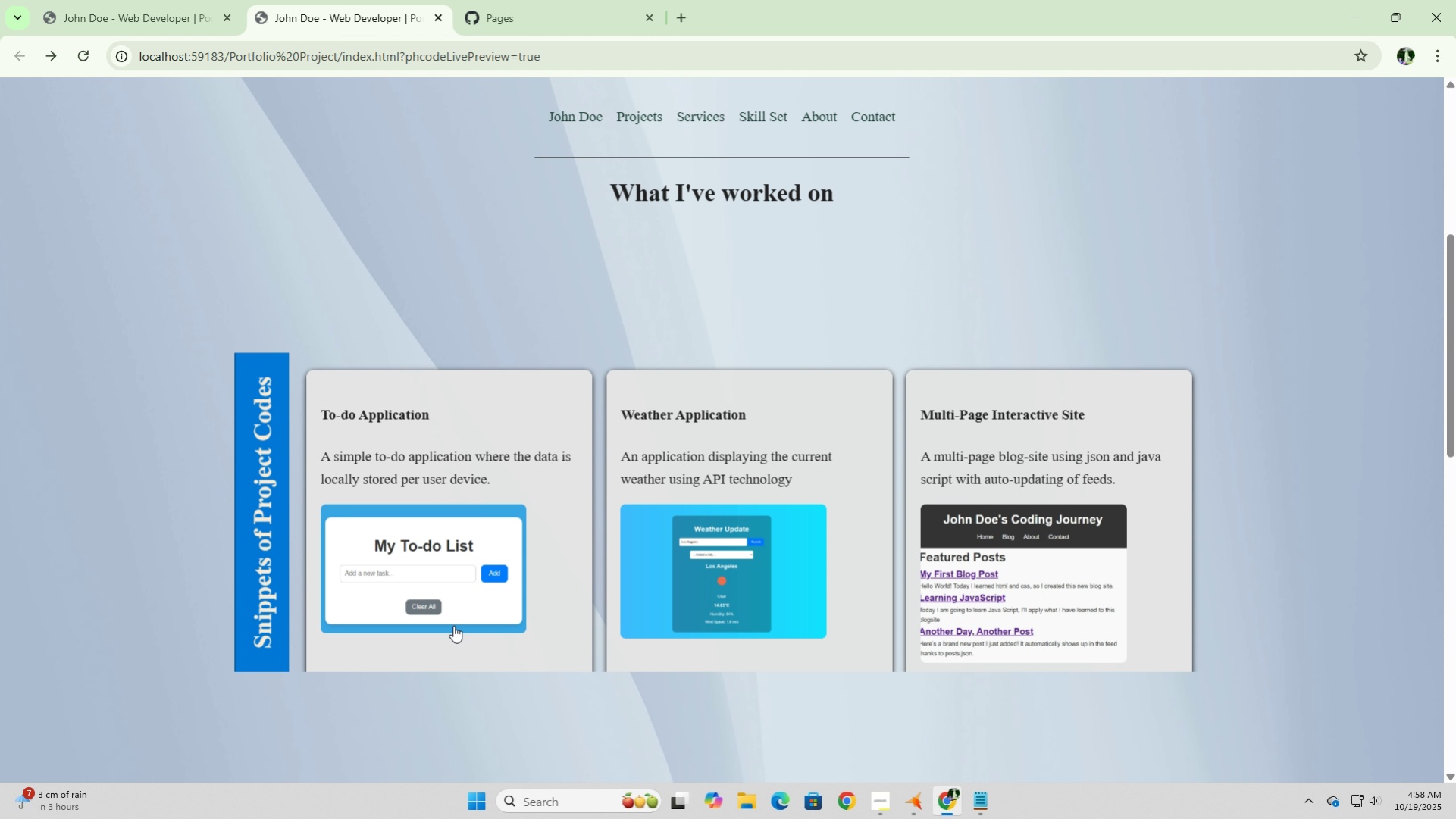 
wait(11.7)
 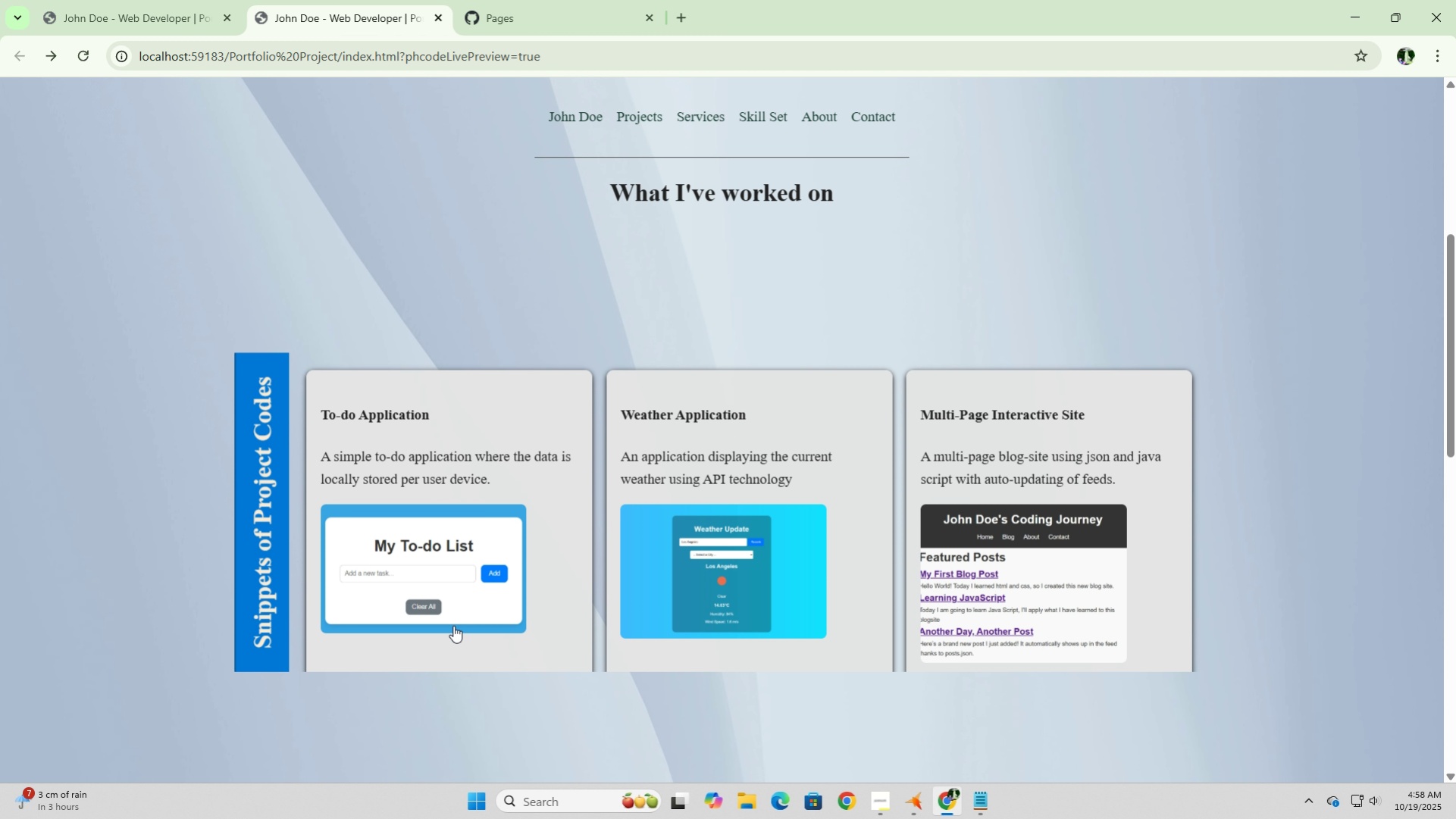 
scroll: coordinate [453, 625], scroll_direction: down, amount: 2.0
 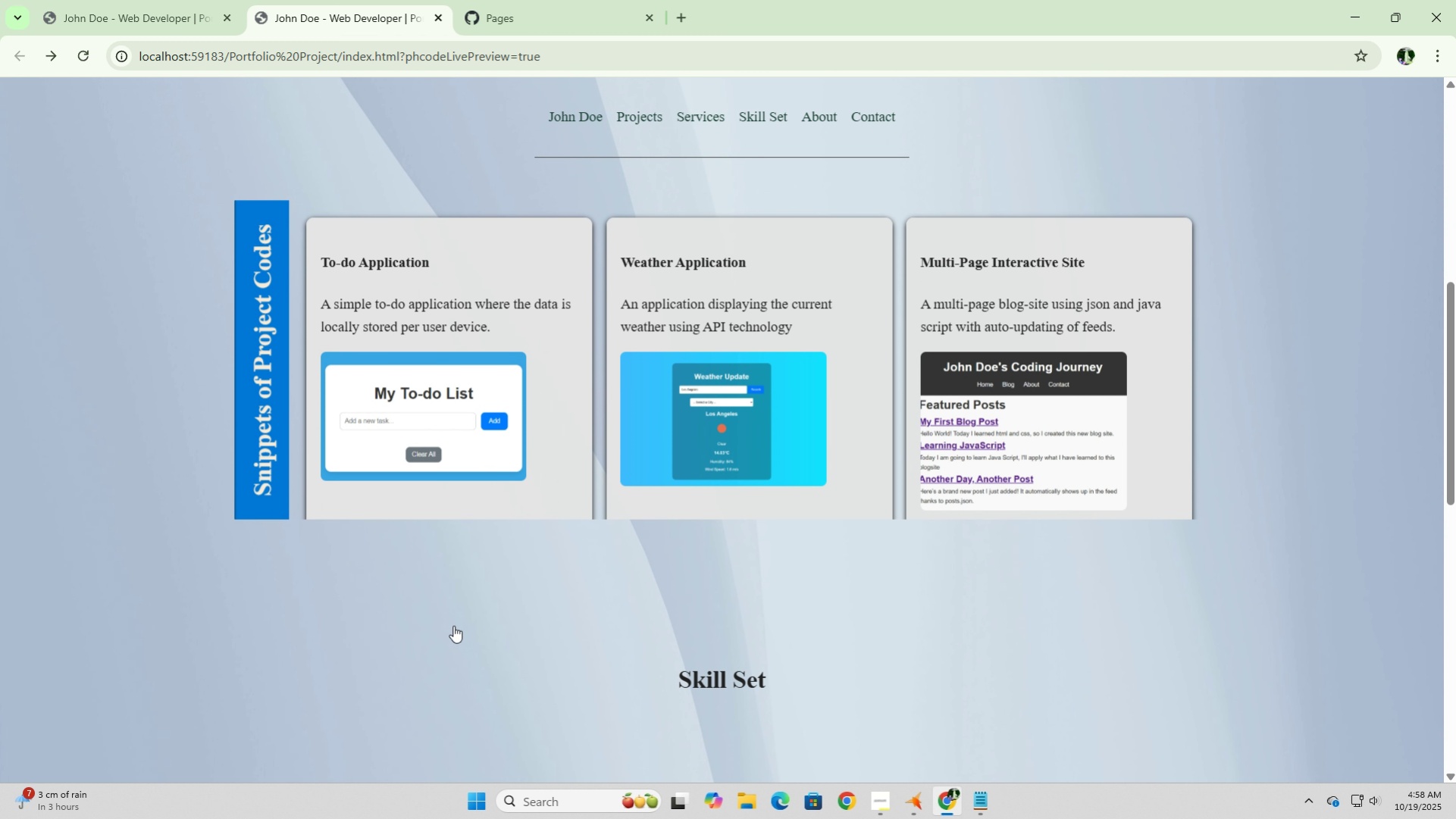 
scroll: coordinate [453, 625], scroll_direction: up, amount: 4.0
 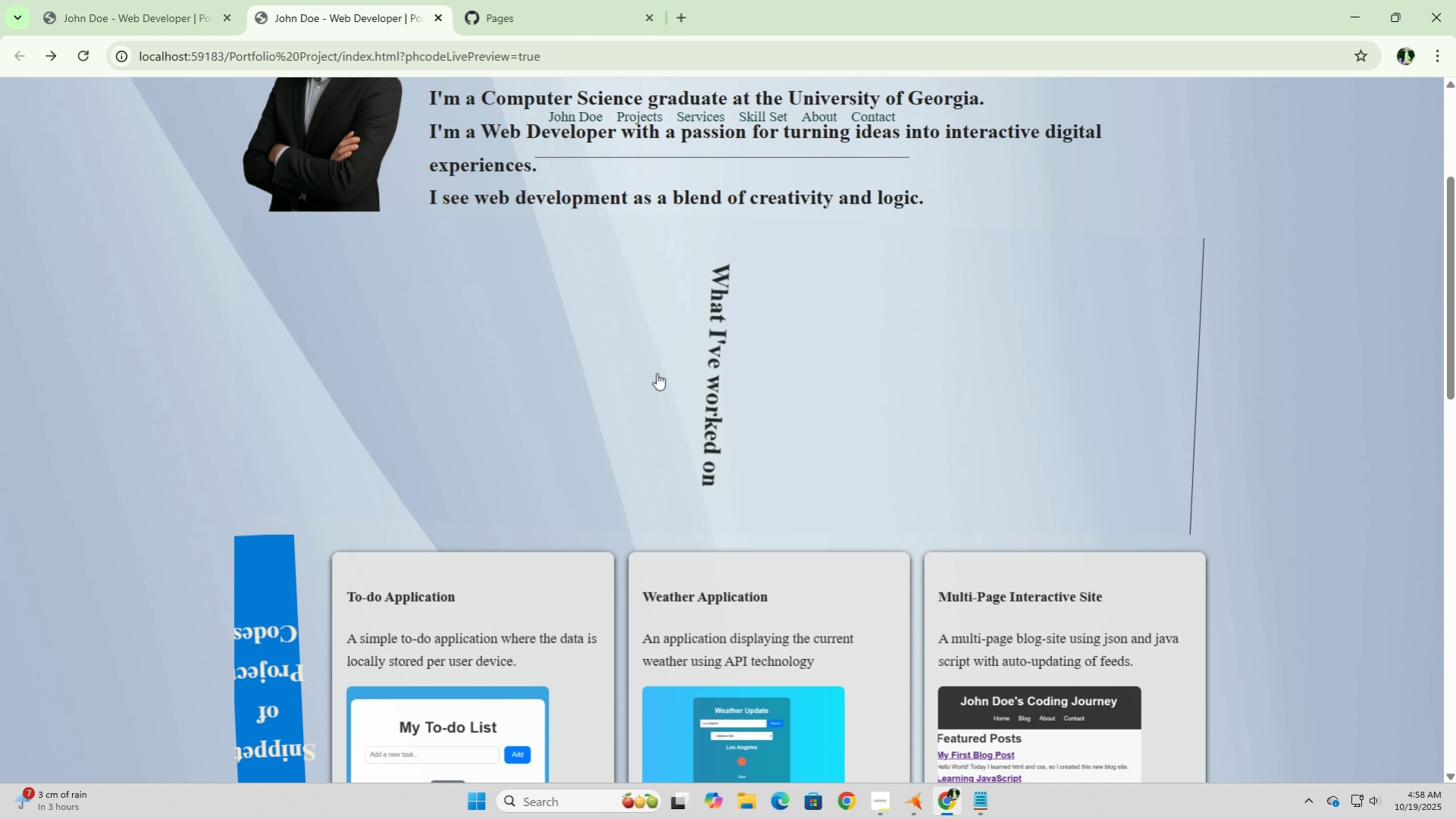 
left_click([656, 373])
 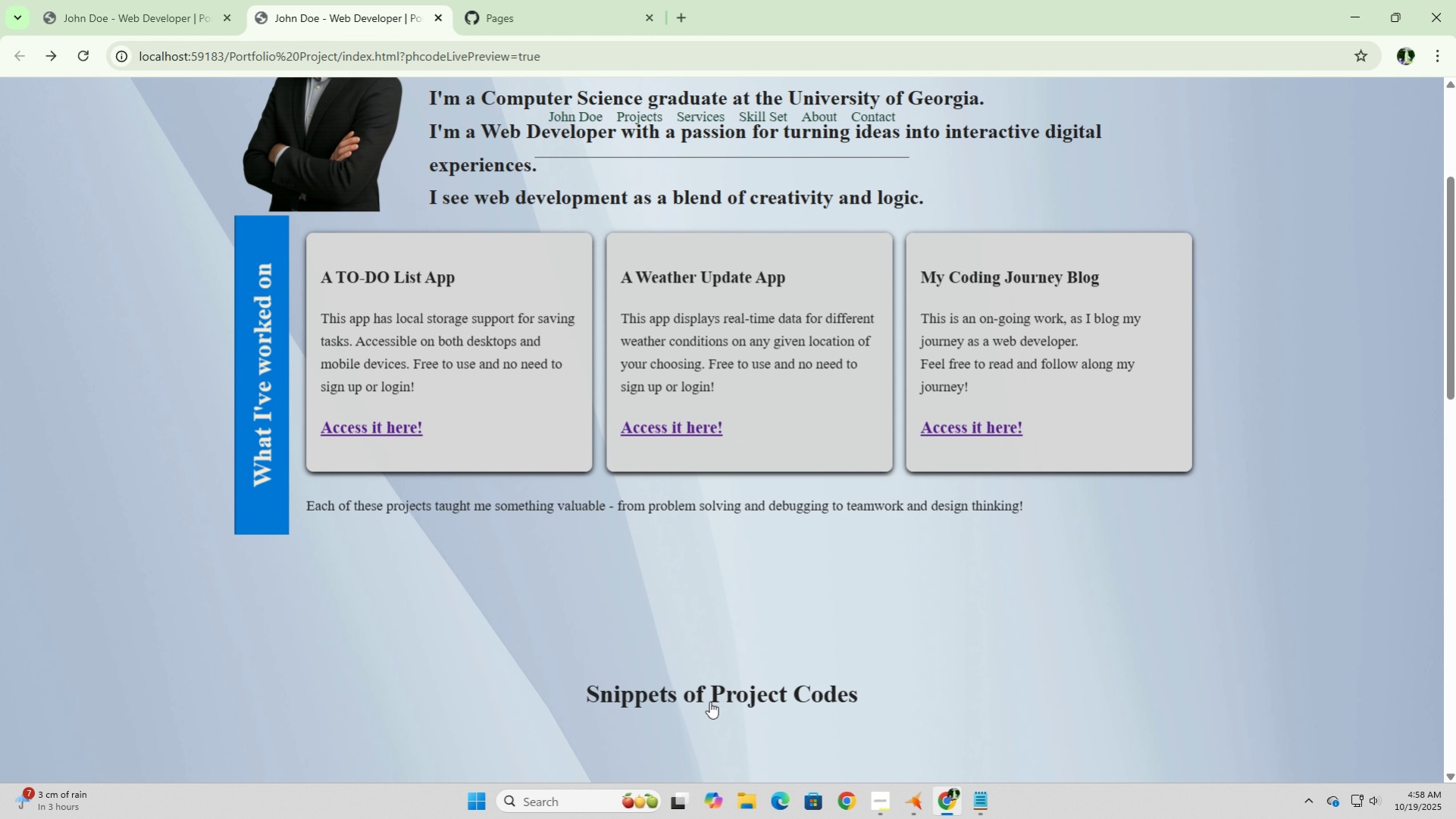 
left_click([709, 701])
 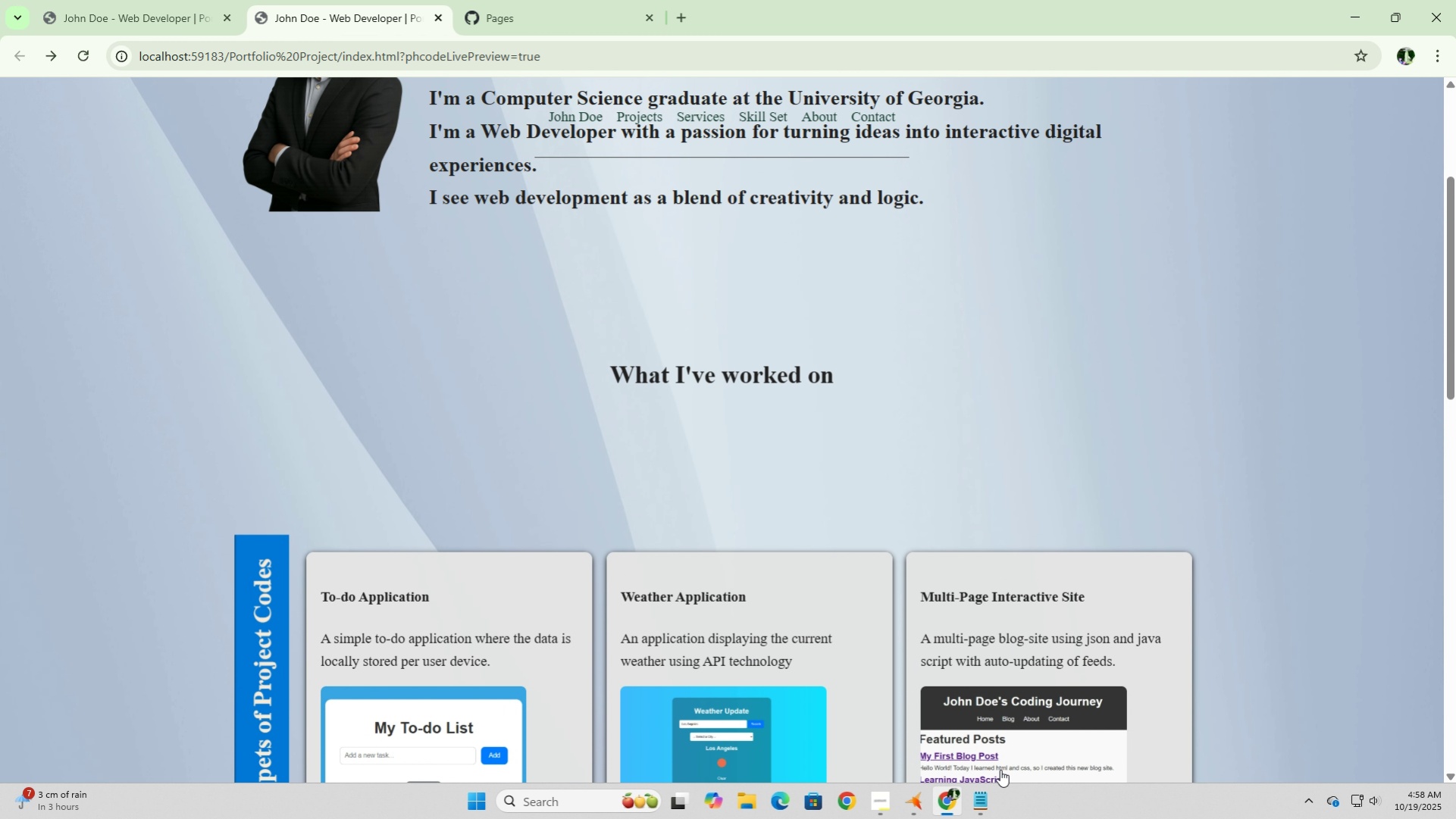 
left_click([916, 805])
 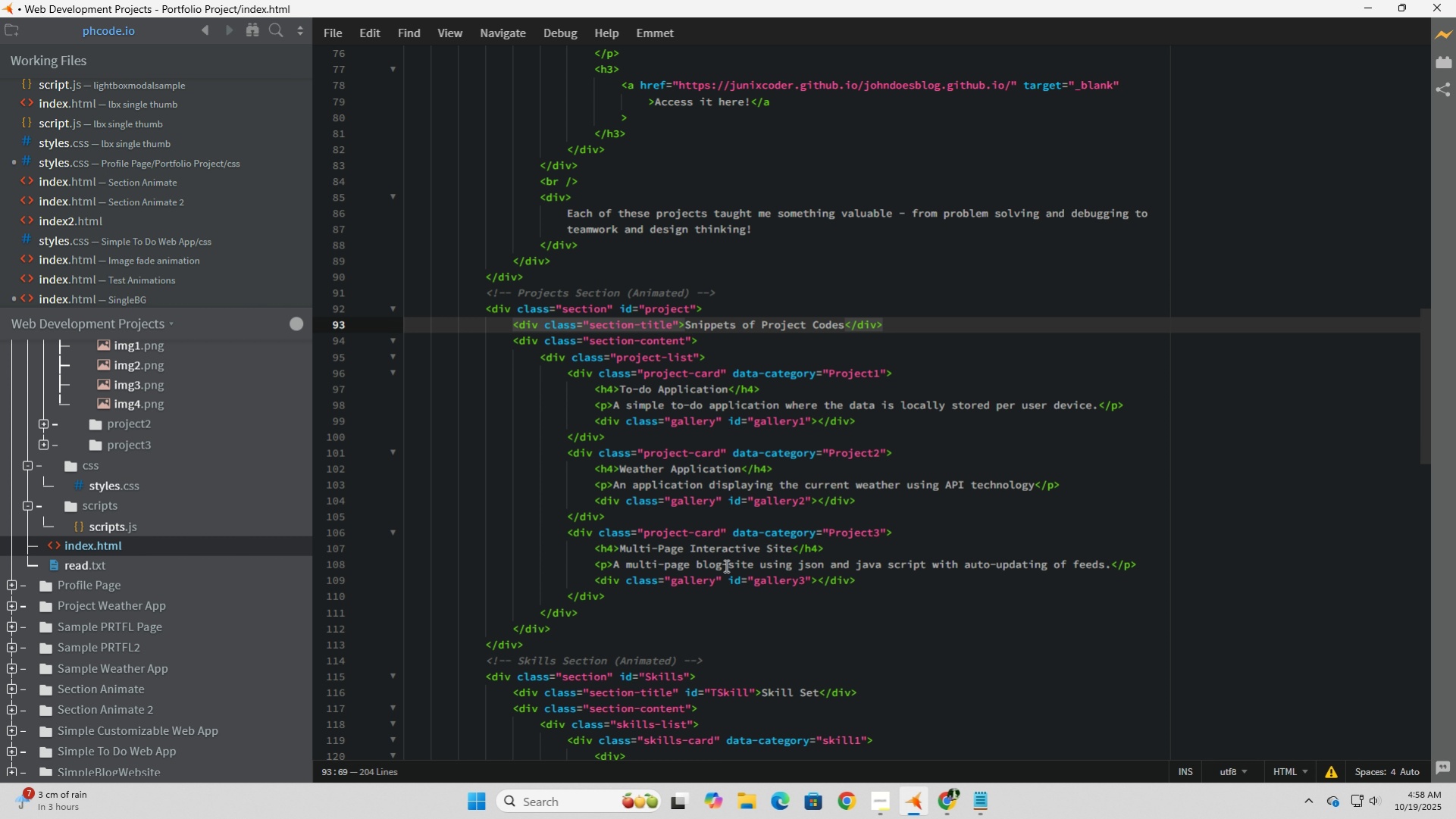 
scroll: coordinate [735, 217], scroll_direction: up, amount: 8.0
 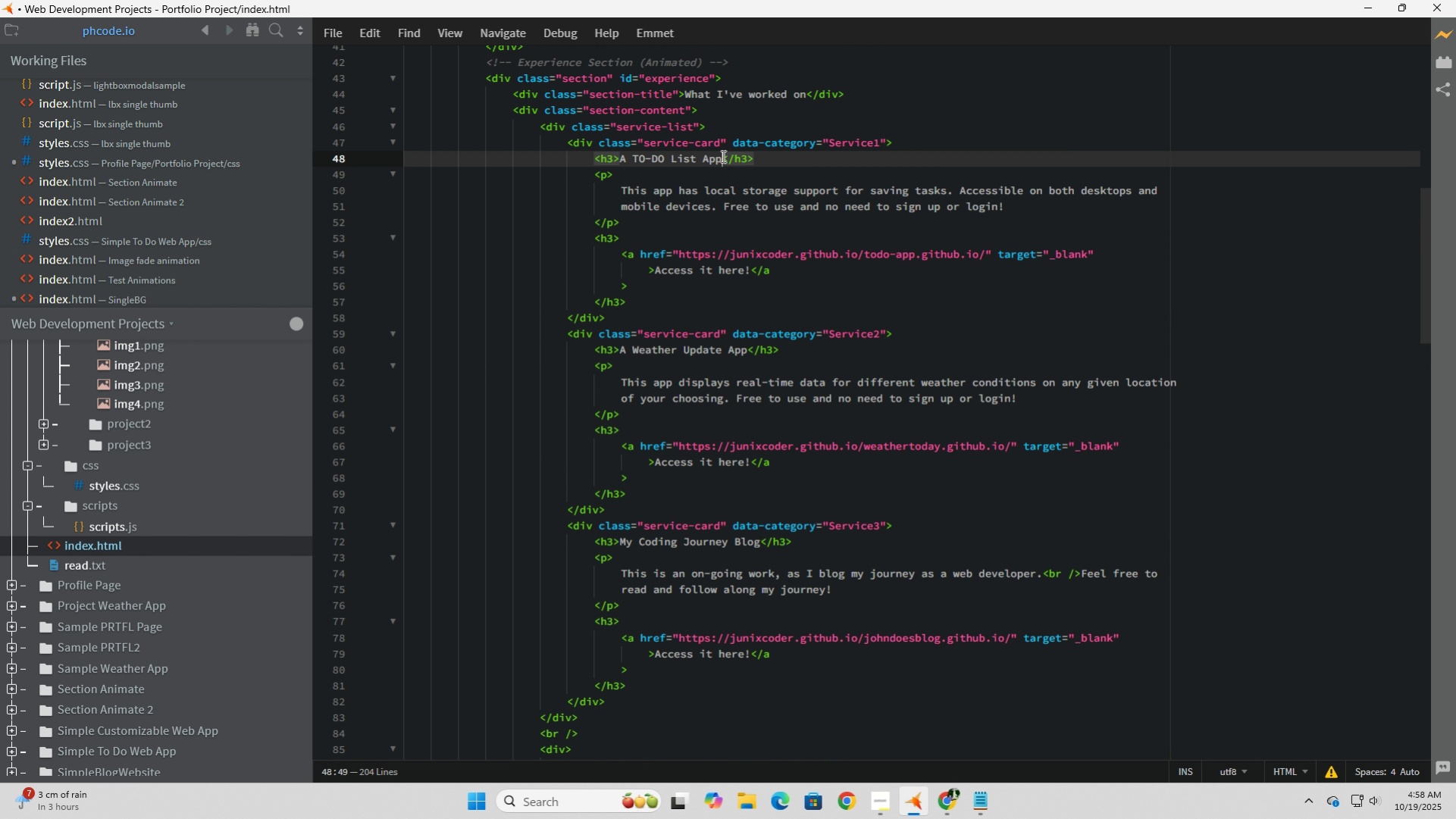 
left_click_drag(start_coordinate=[722, 156], to_coordinate=[620, 156])
 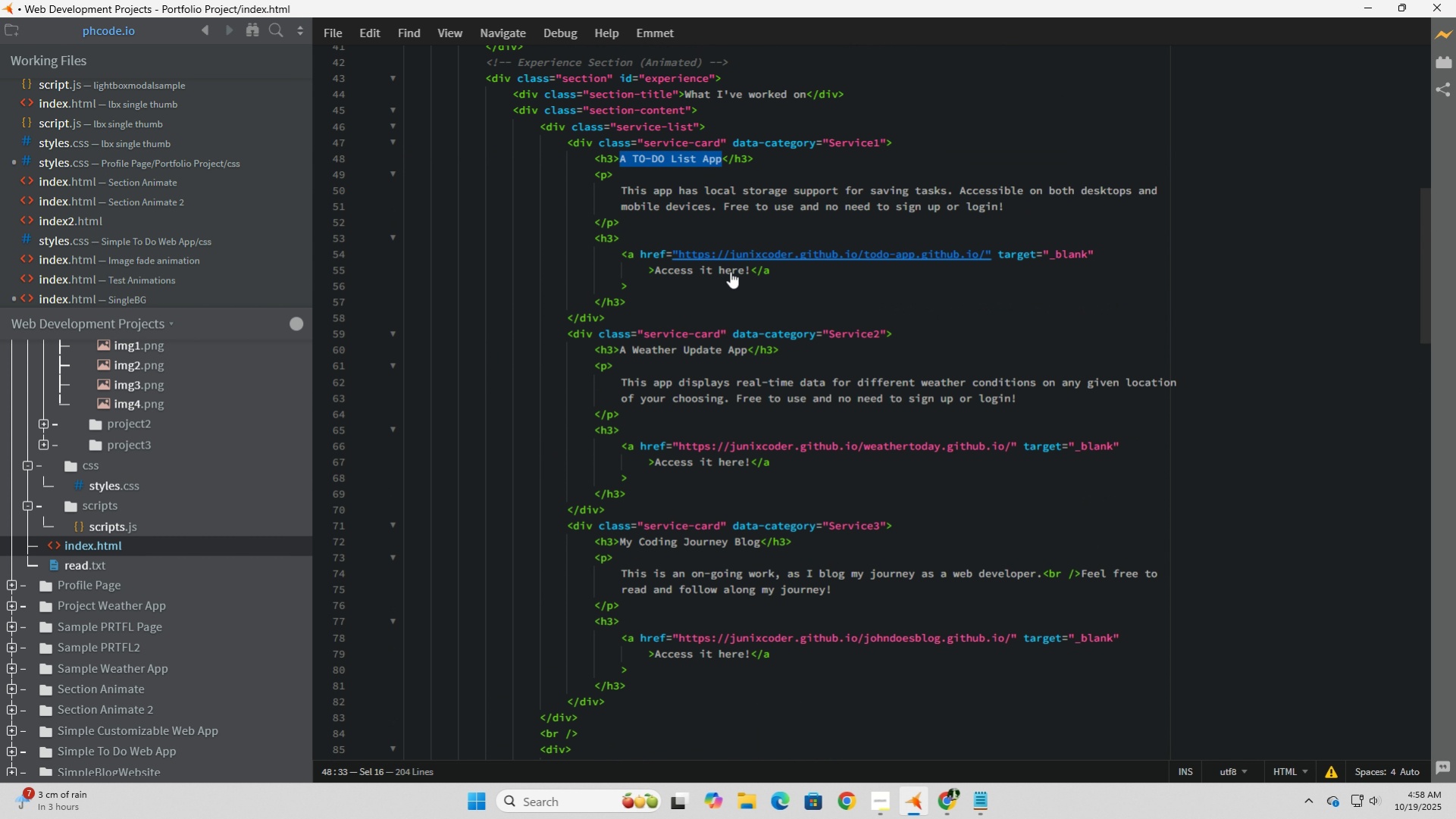 
key(Control+C)
 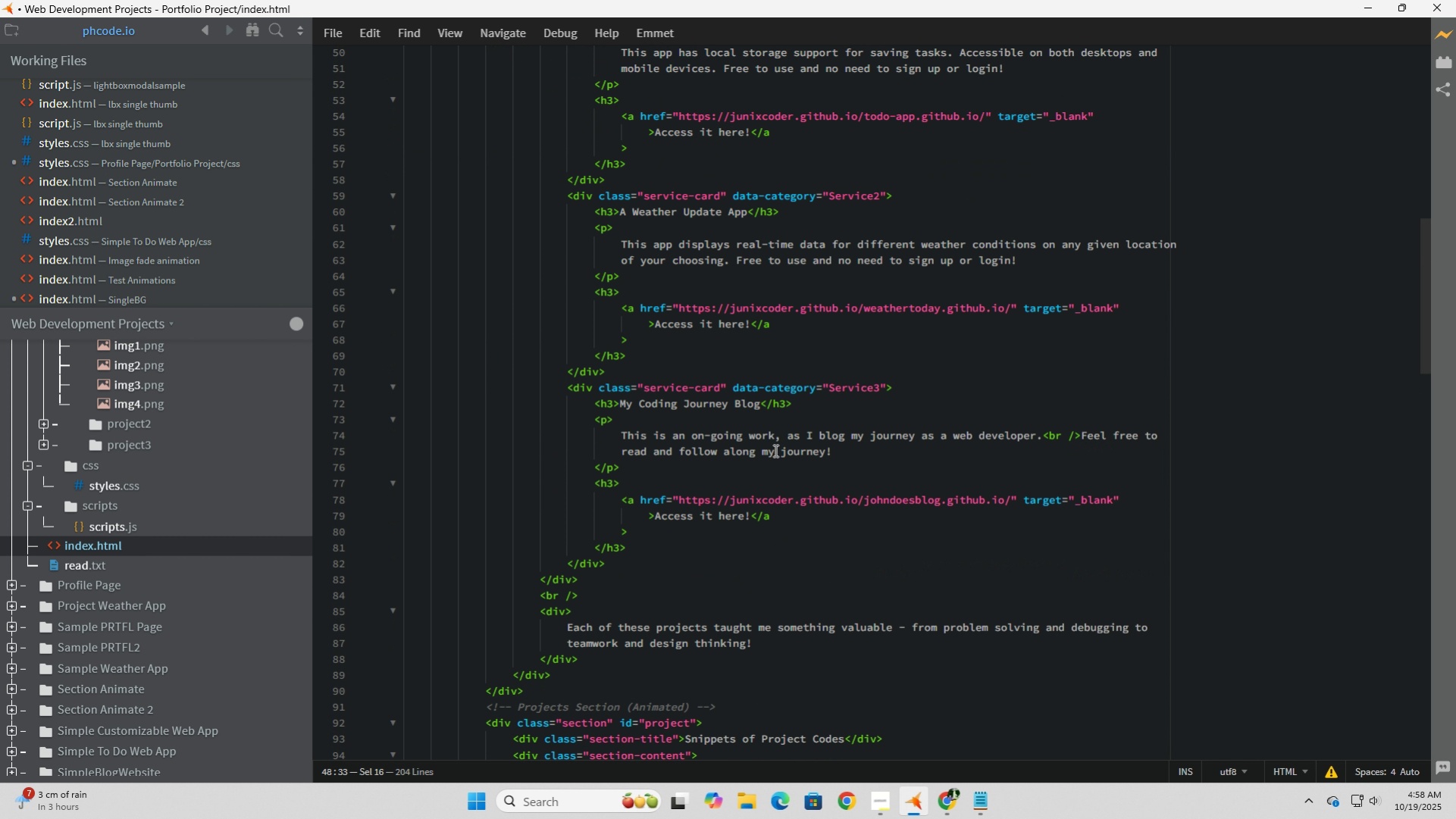 
scroll: coordinate [772, 457], scroll_direction: down, amount: 6.0
 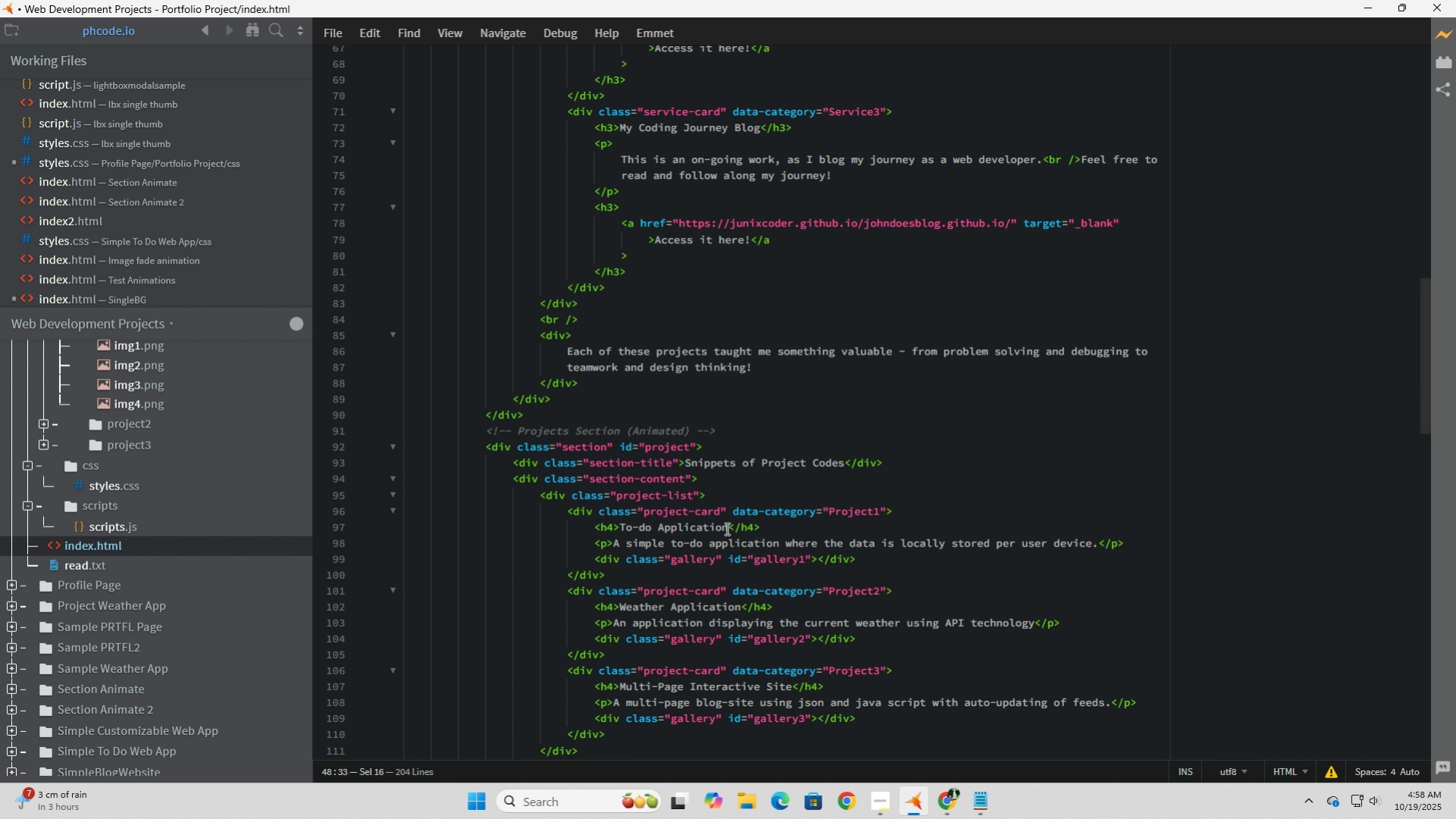 
left_click_drag(start_coordinate=[727, 527], to_coordinate=[619, 523])
 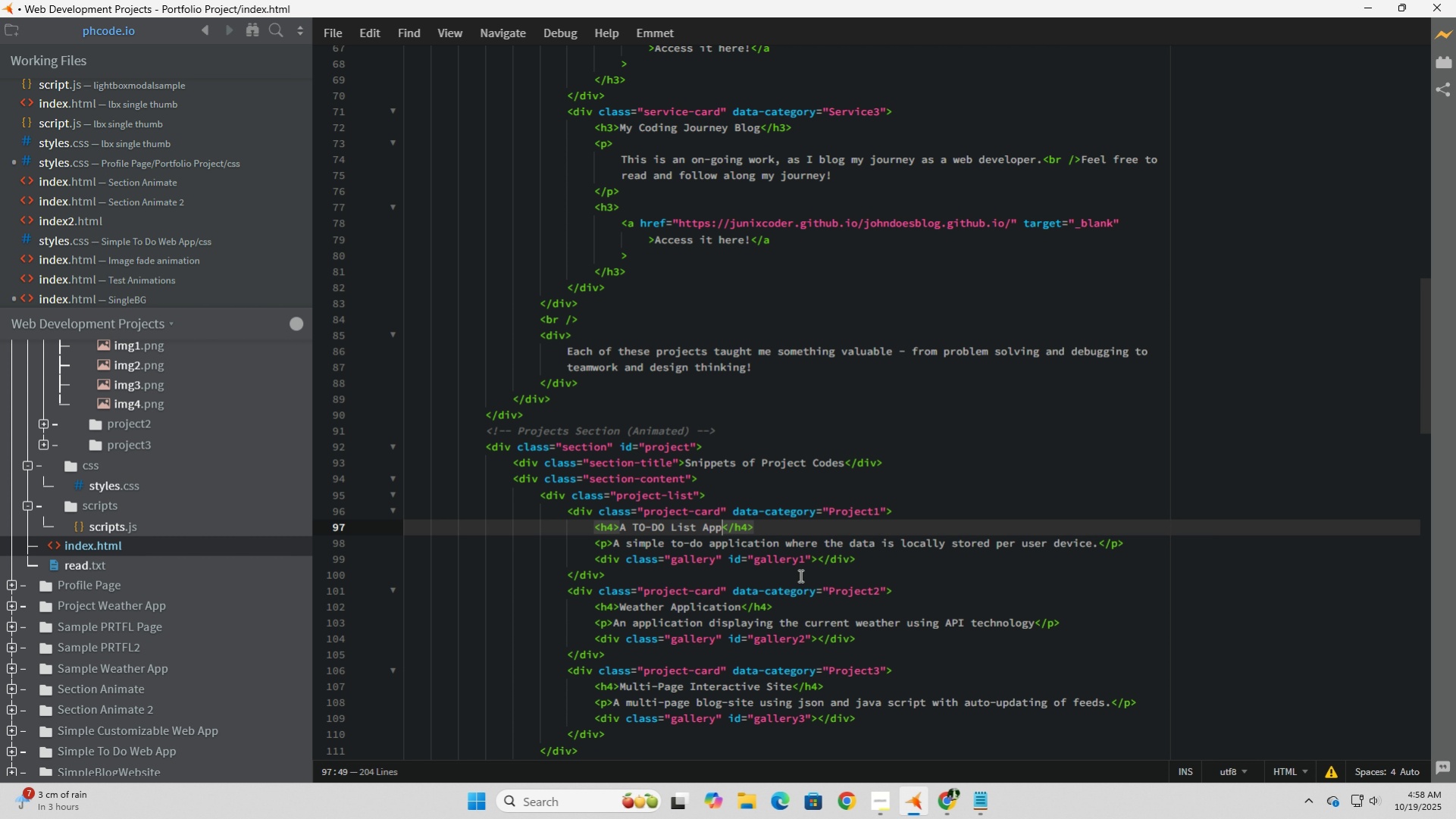 
key(Control+V)
 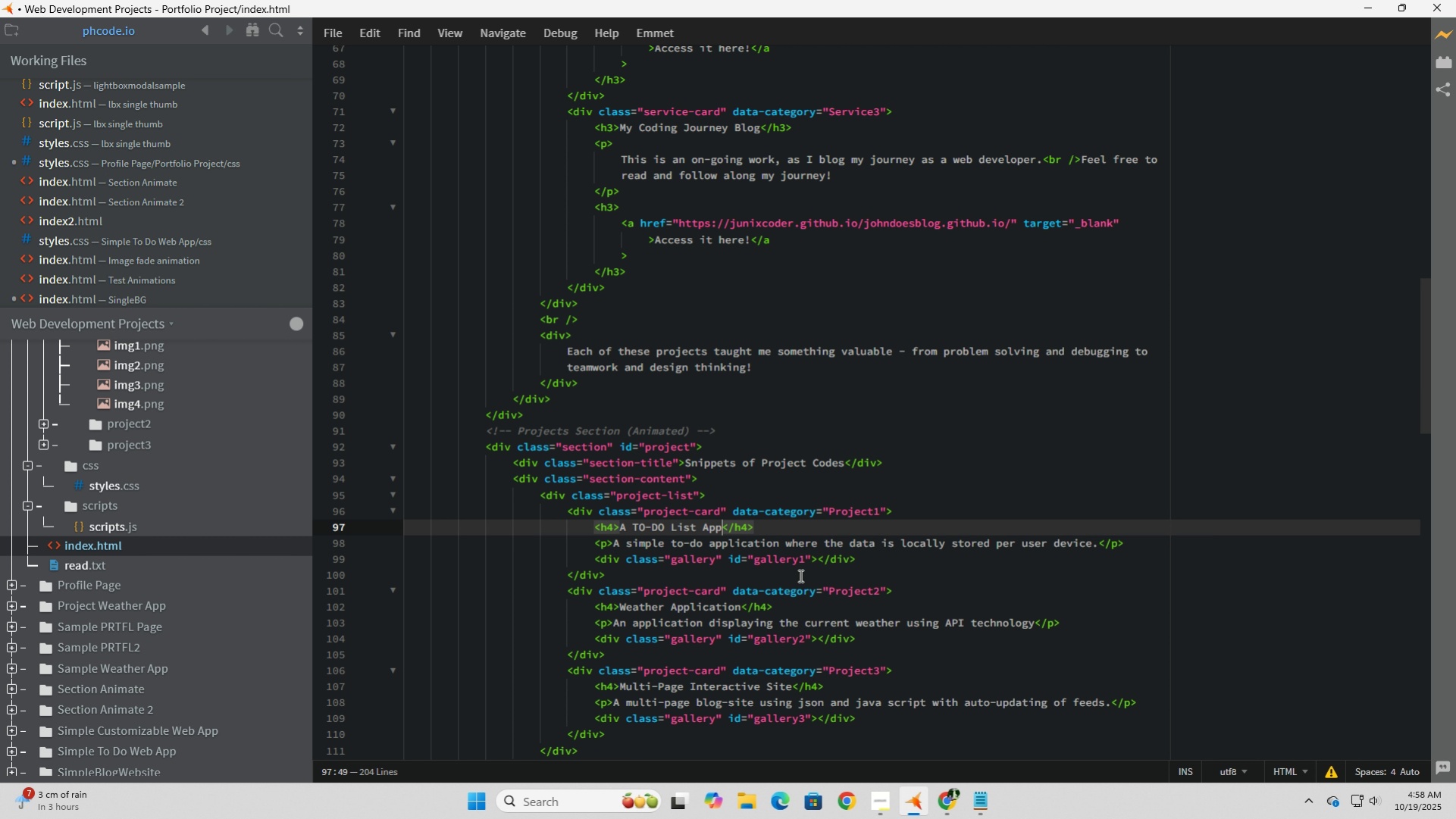 
scroll: coordinate [759, 445], scroll_direction: up, amount: 7.0
 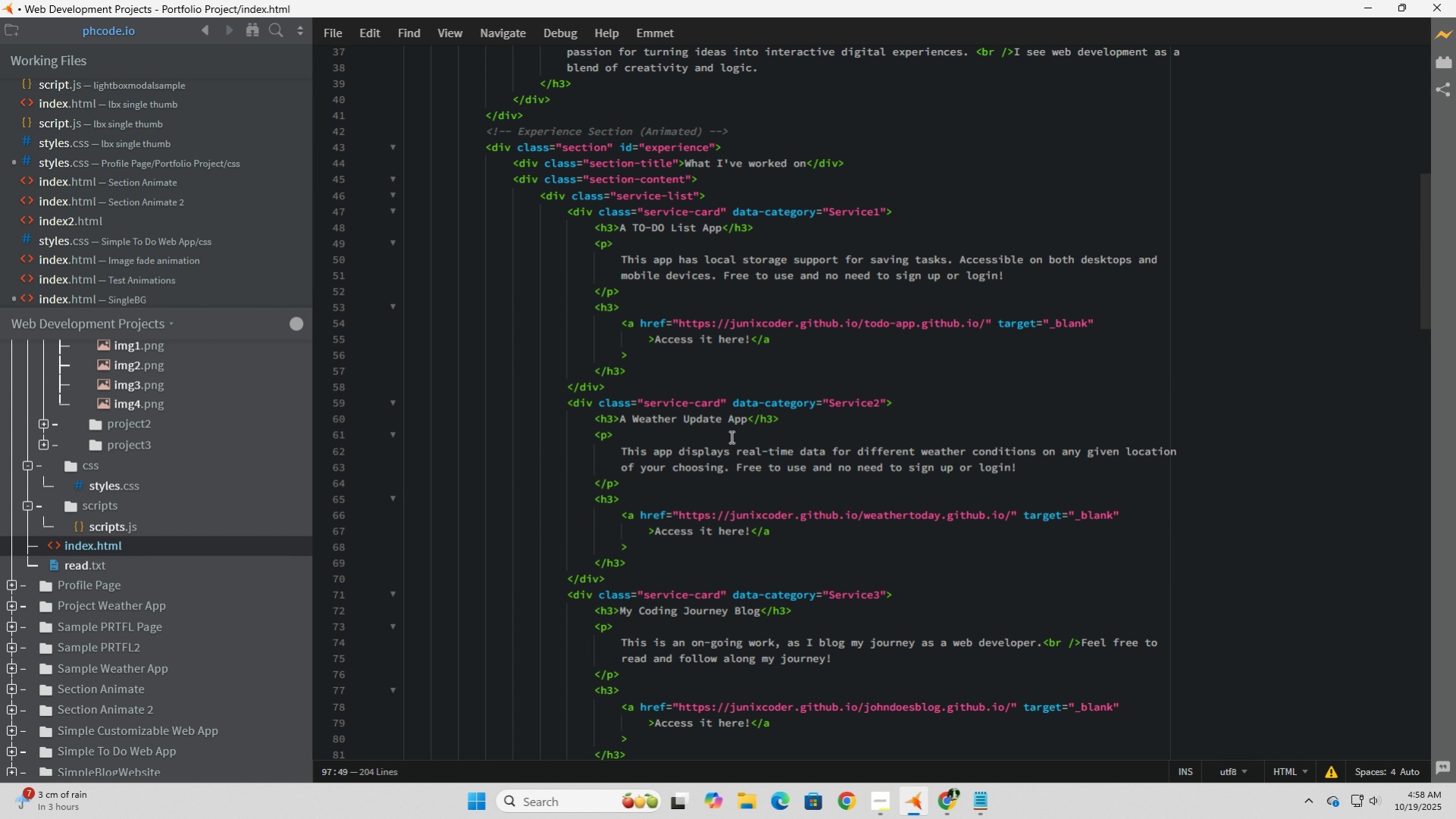 
left_click_drag(start_coordinate=[748, 420], to_coordinate=[622, 420])
 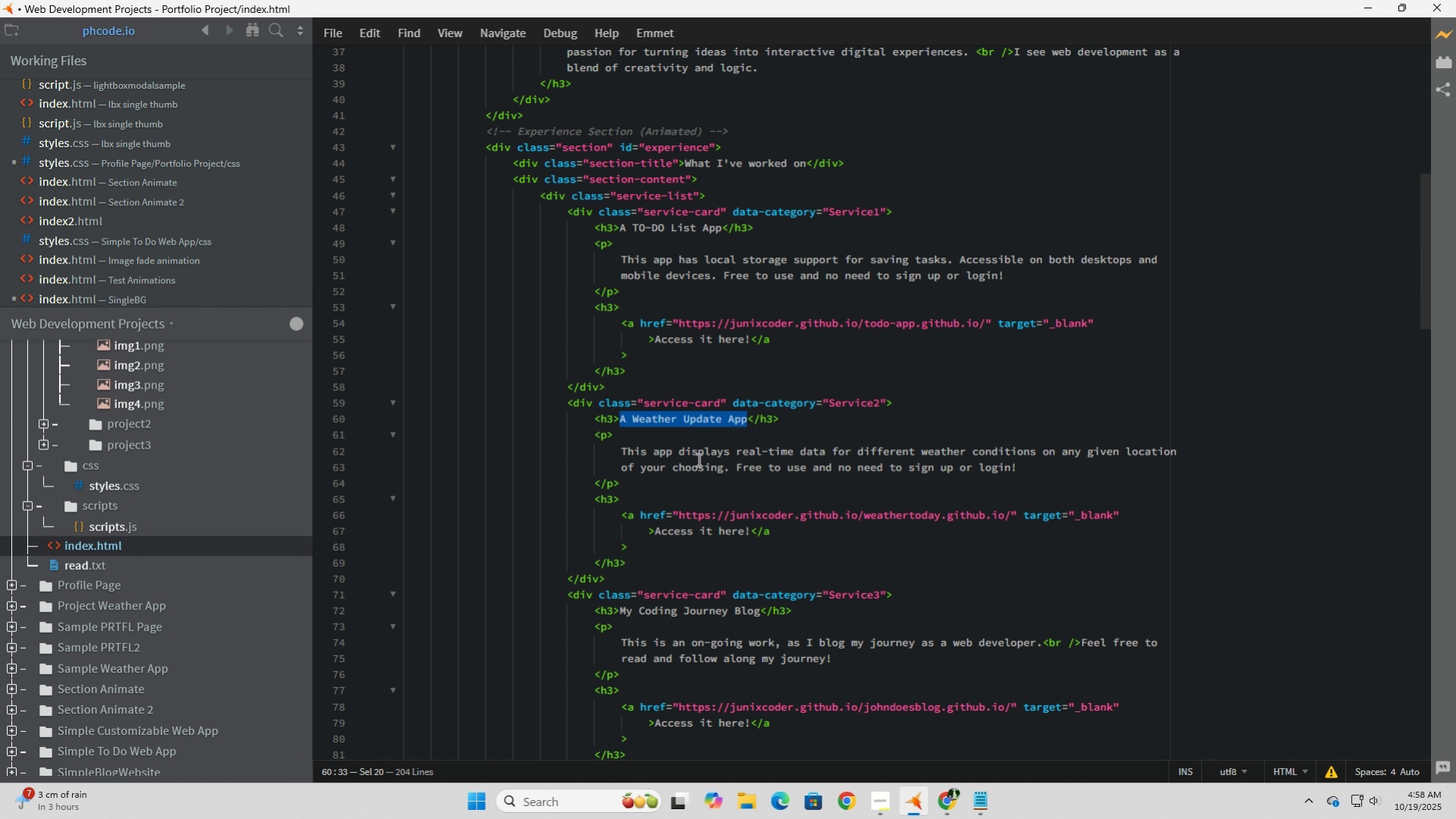 
key(Control+C)
 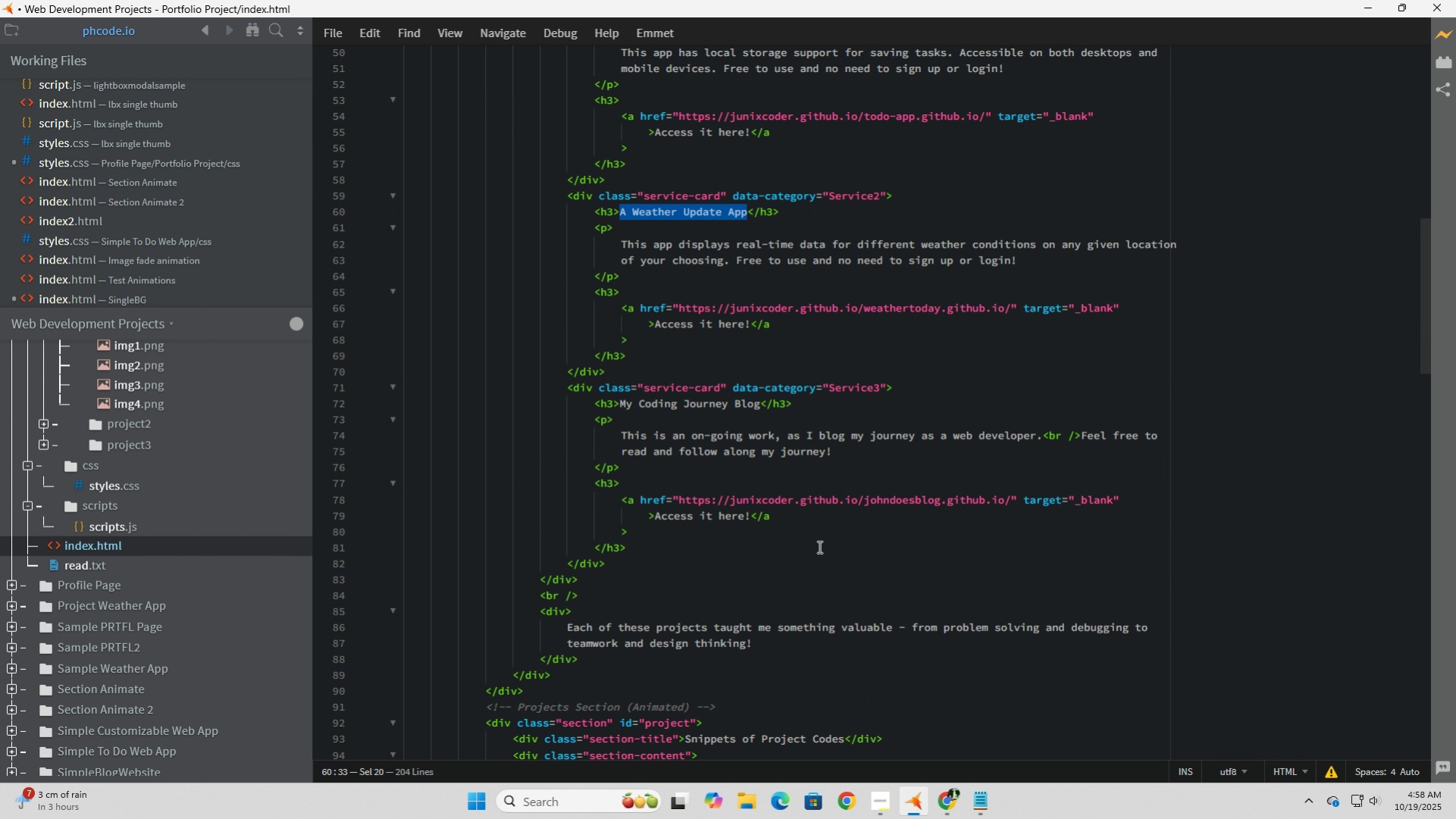 
scroll: coordinate [808, 566], scroll_direction: down, amount: 7.0
 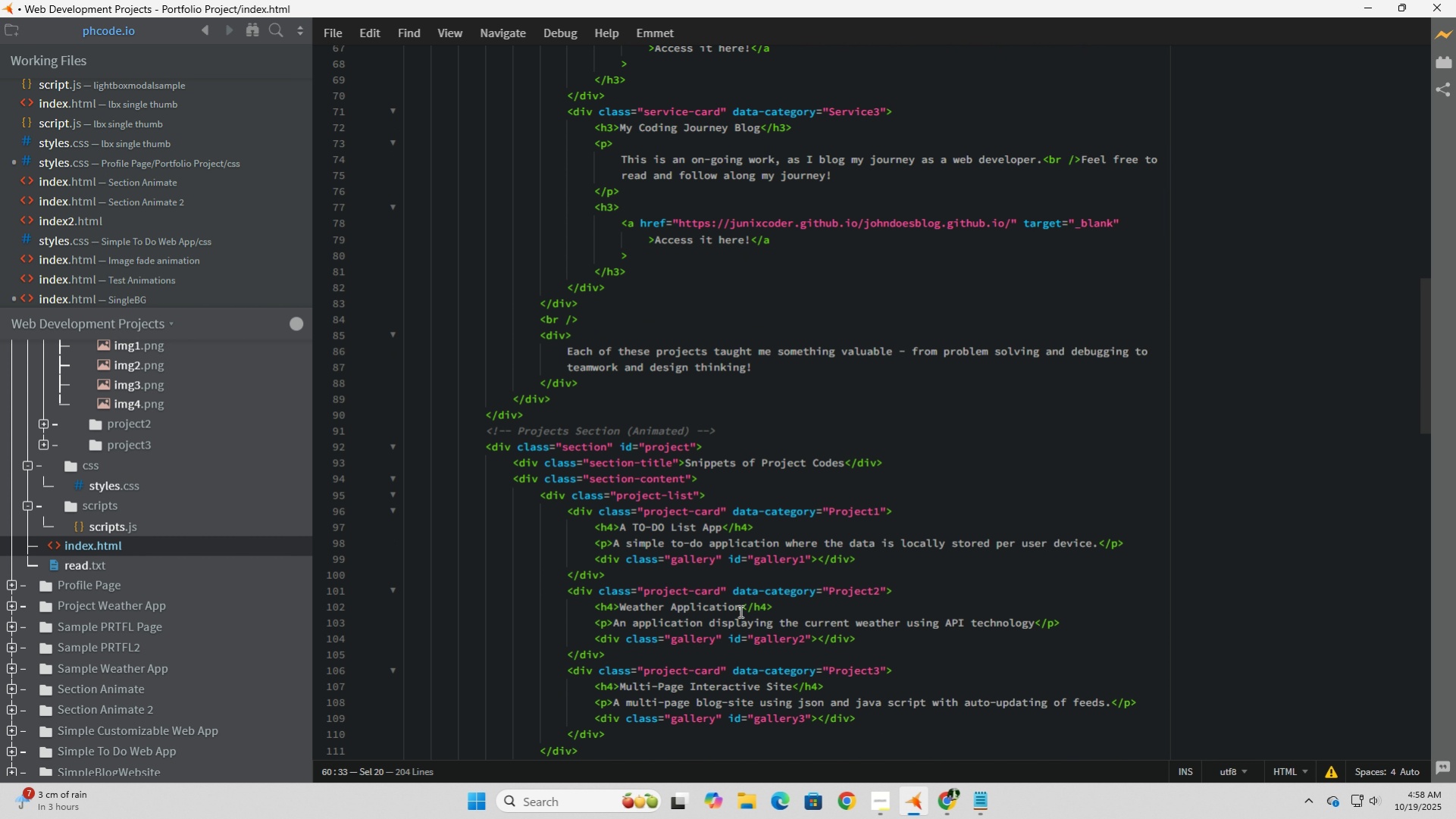 
left_click_drag(start_coordinate=[741, 607], to_coordinate=[620, 606])
 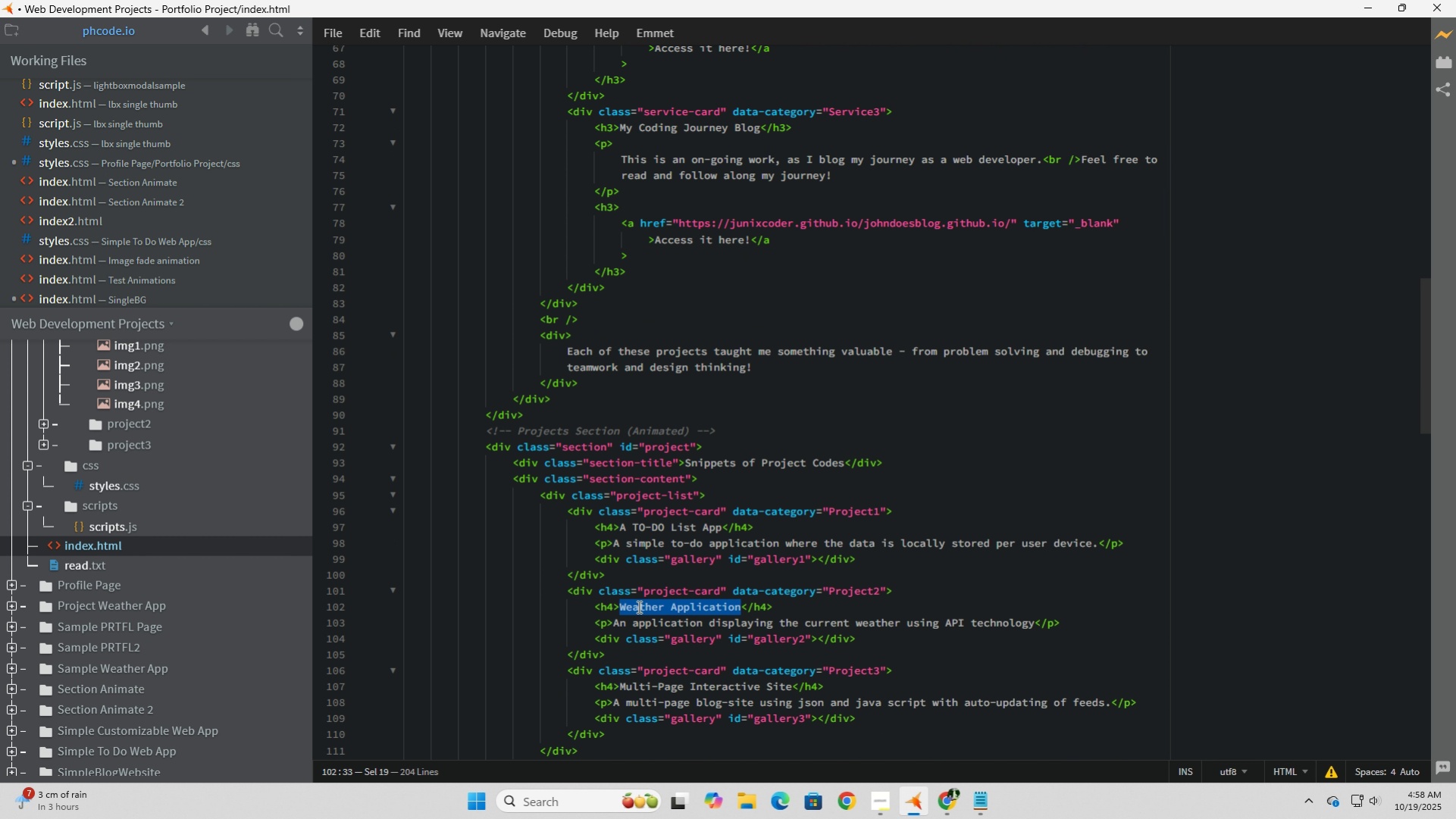 
key(Control+V)
 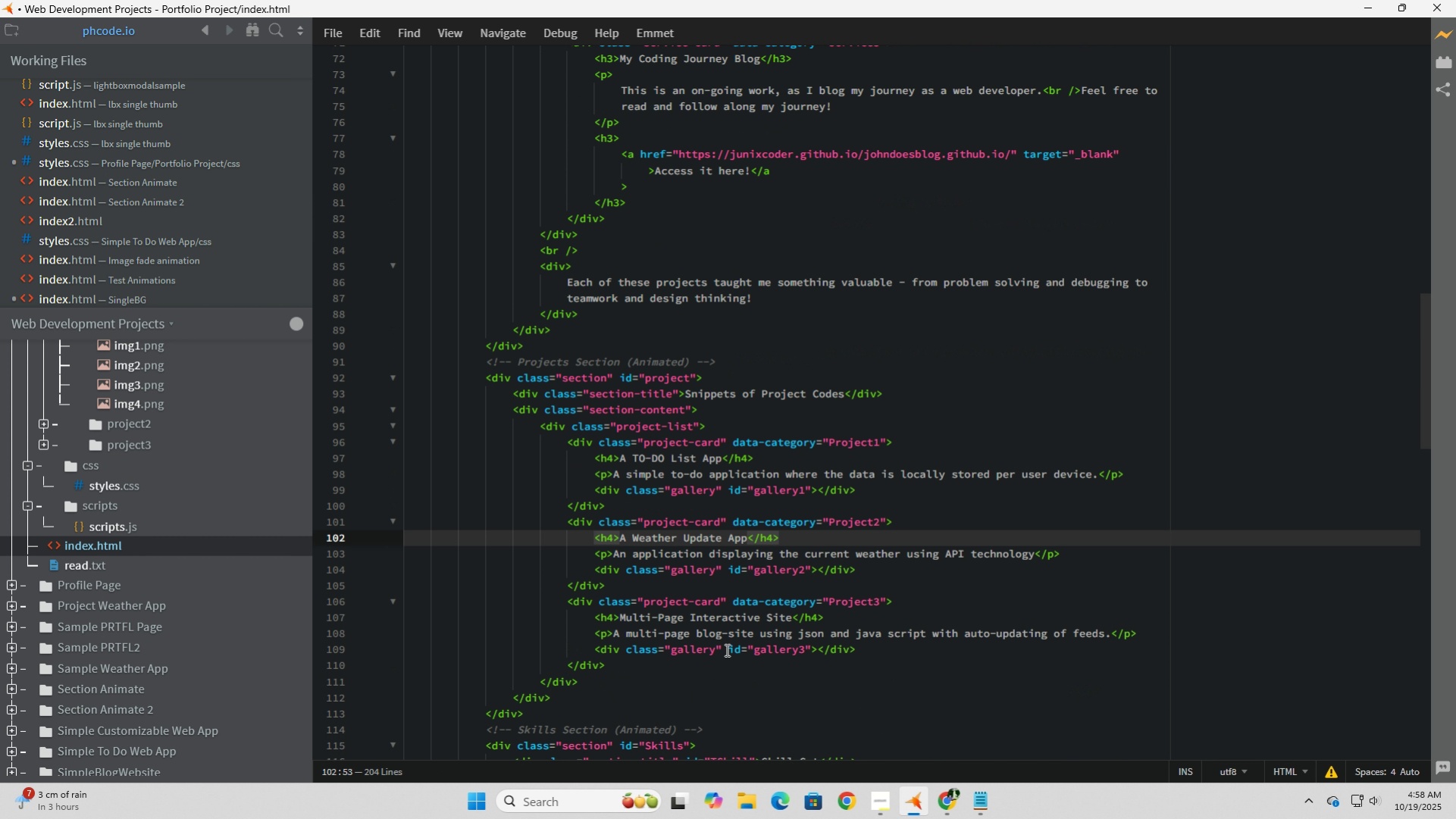 
scroll: coordinate [725, 649], scroll_direction: down, amount: 2.0
 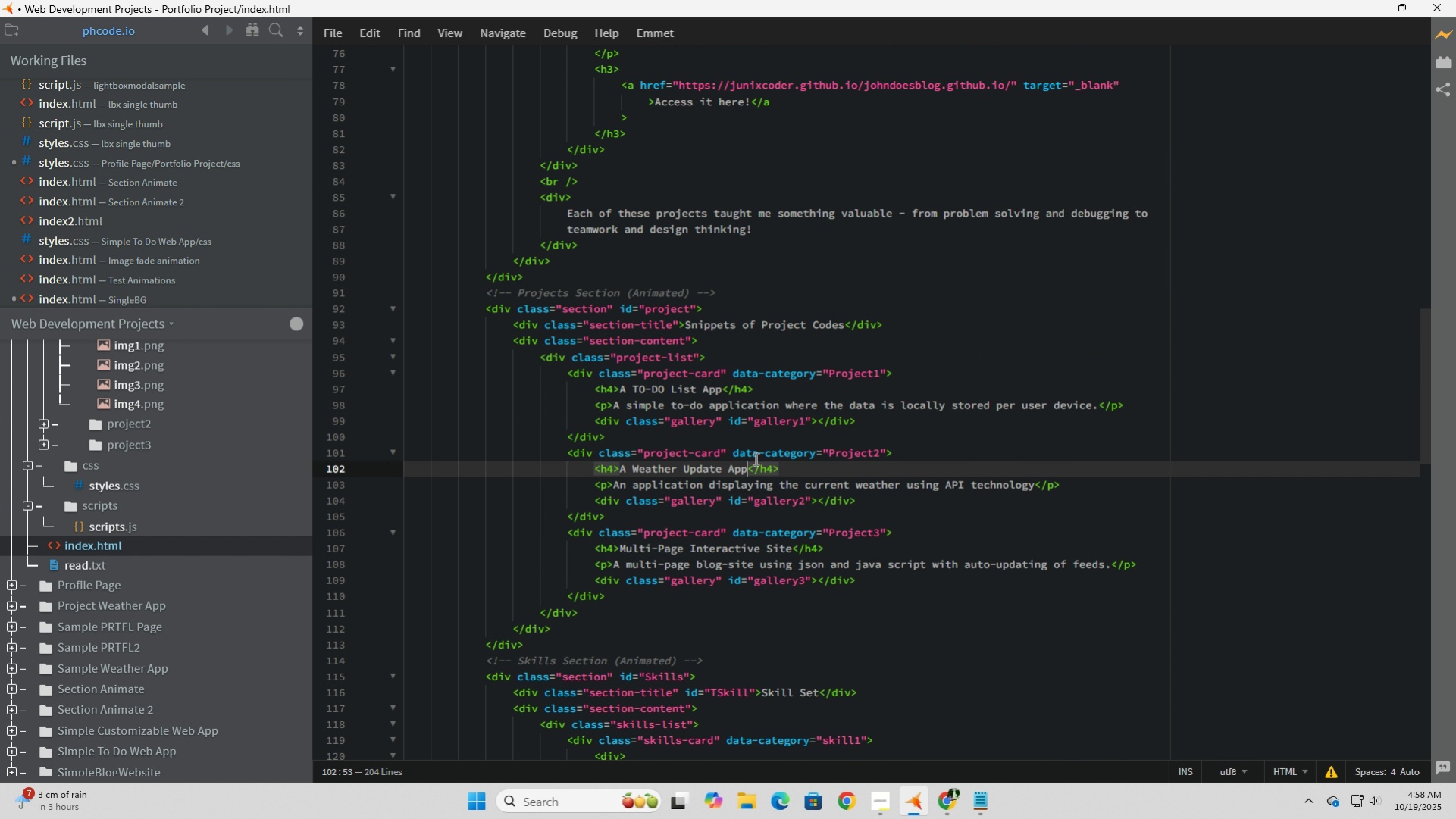 
scroll: coordinate [745, 567], scroll_direction: up, amount: 8.0
 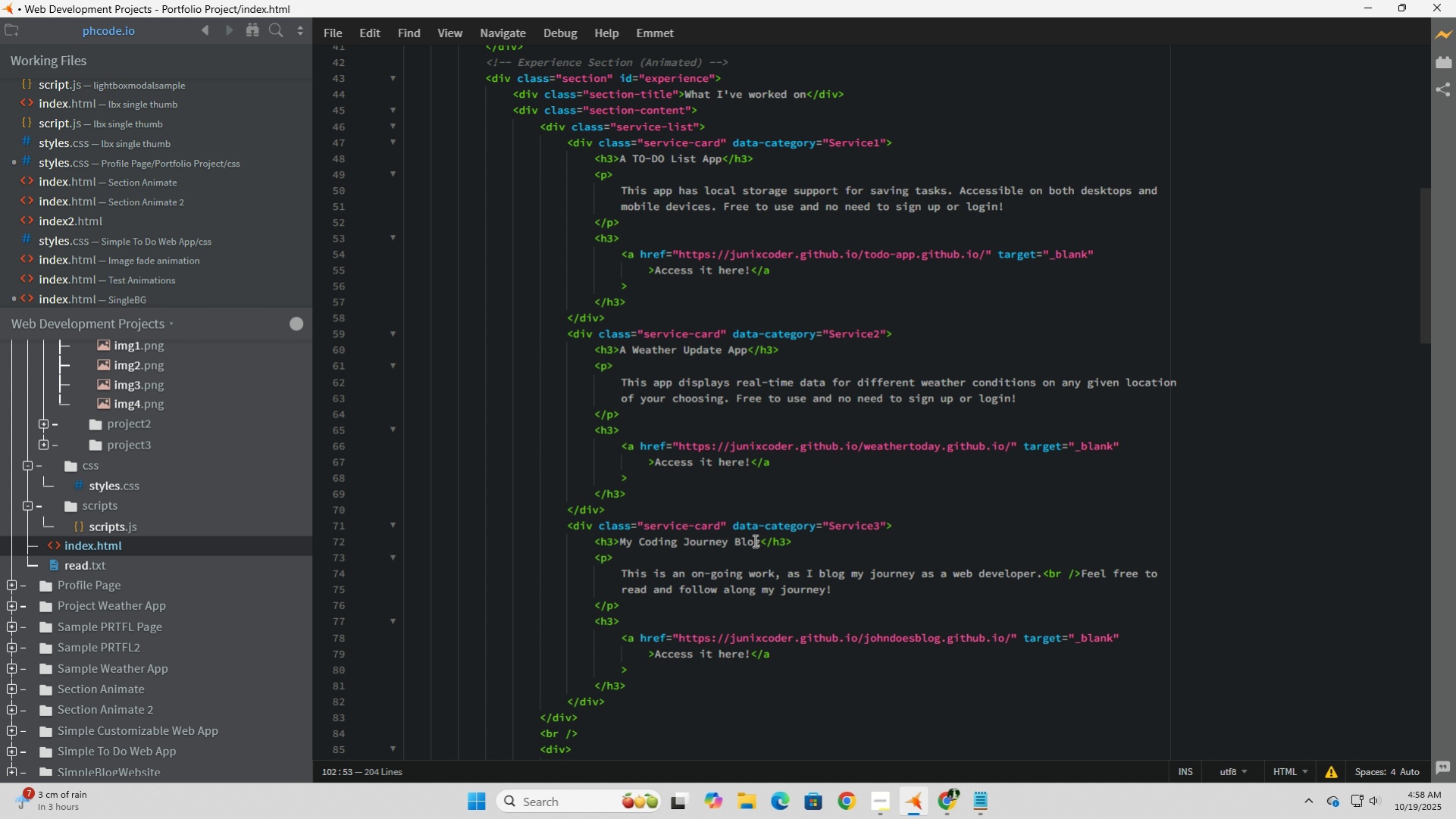 
left_click_drag(start_coordinate=[758, 540], to_coordinate=[619, 540])
 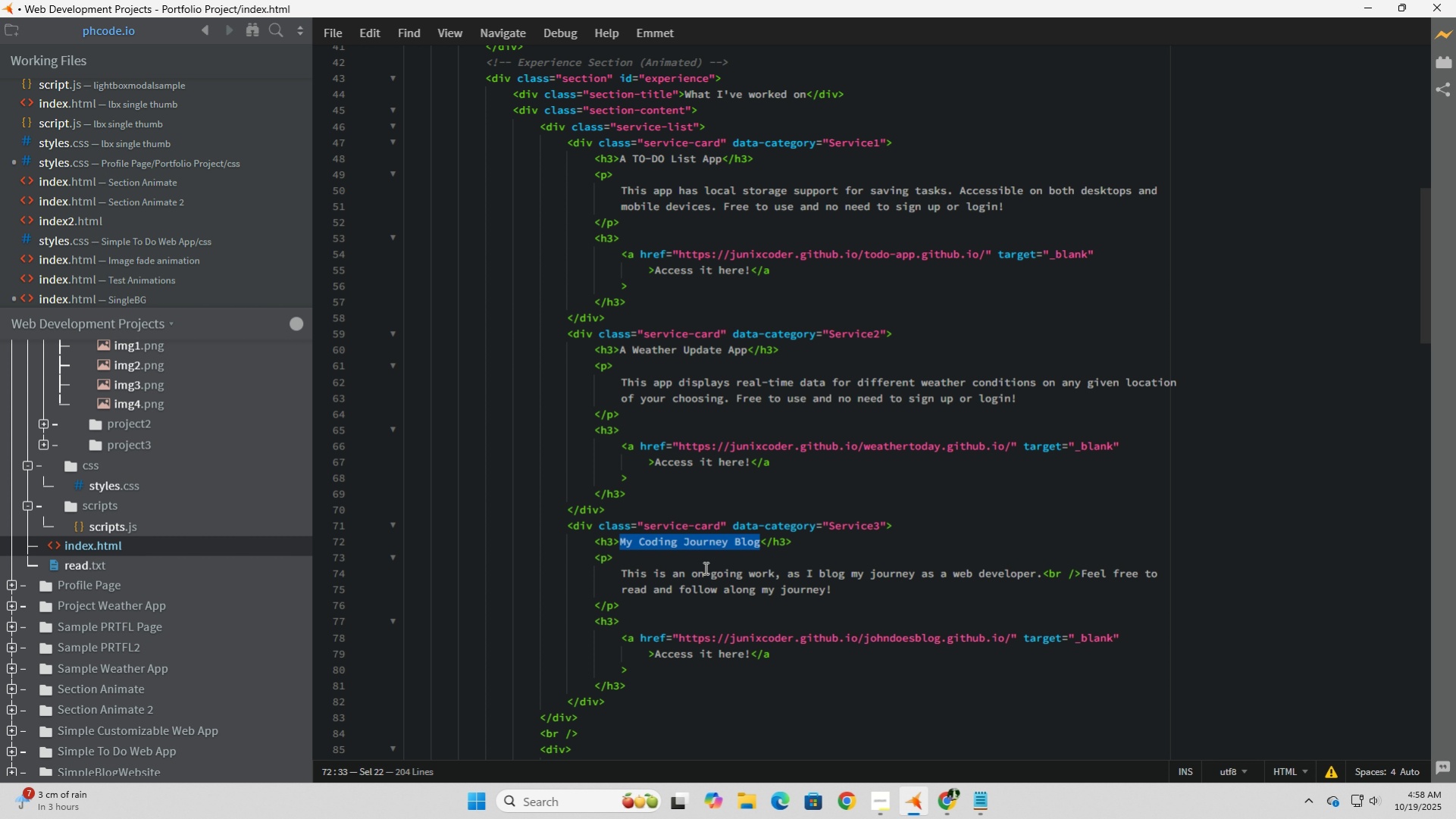 
key(Control+C)
 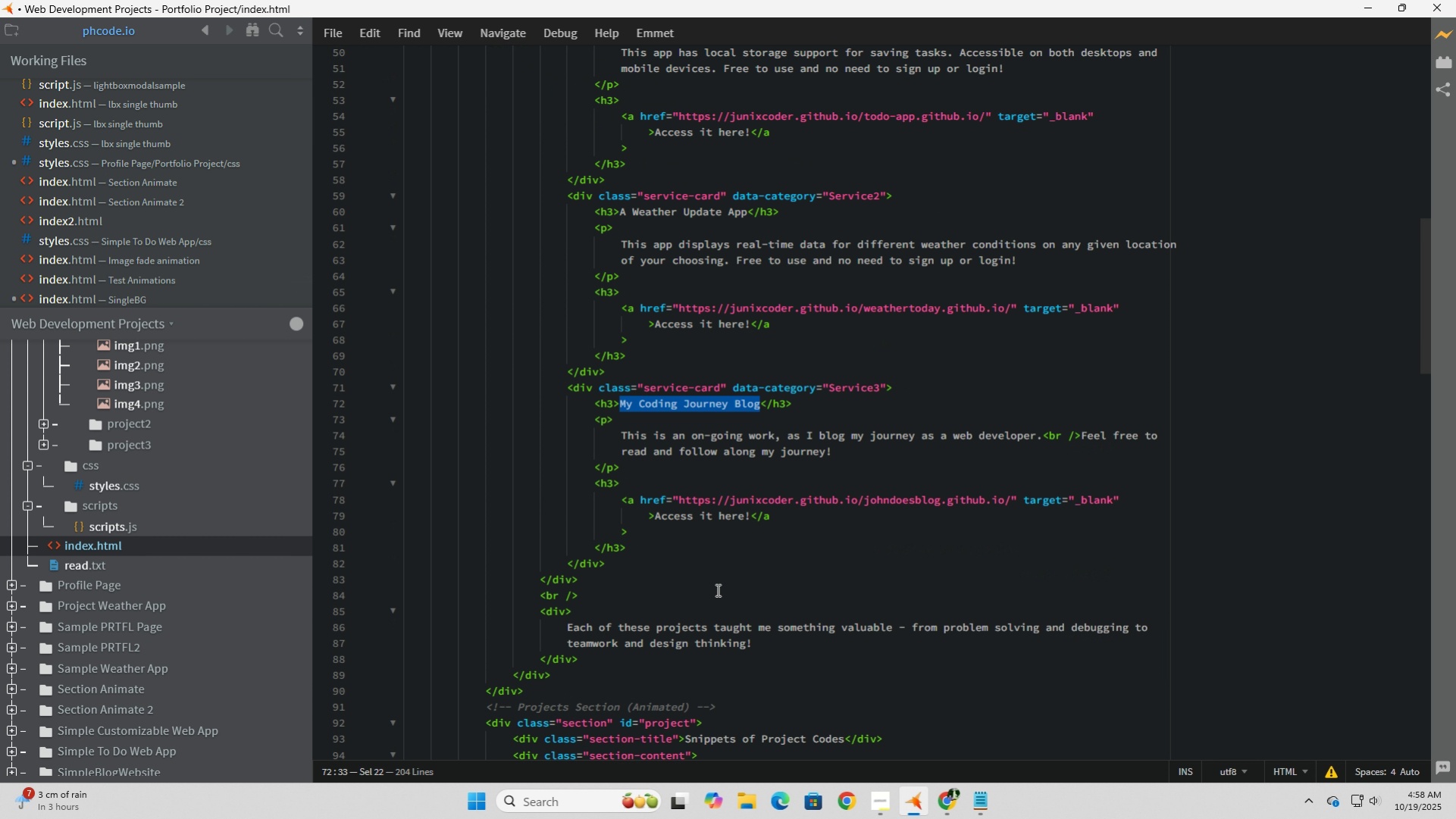 
scroll: coordinate [716, 601], scroll_direction: down, amount: 4.0
 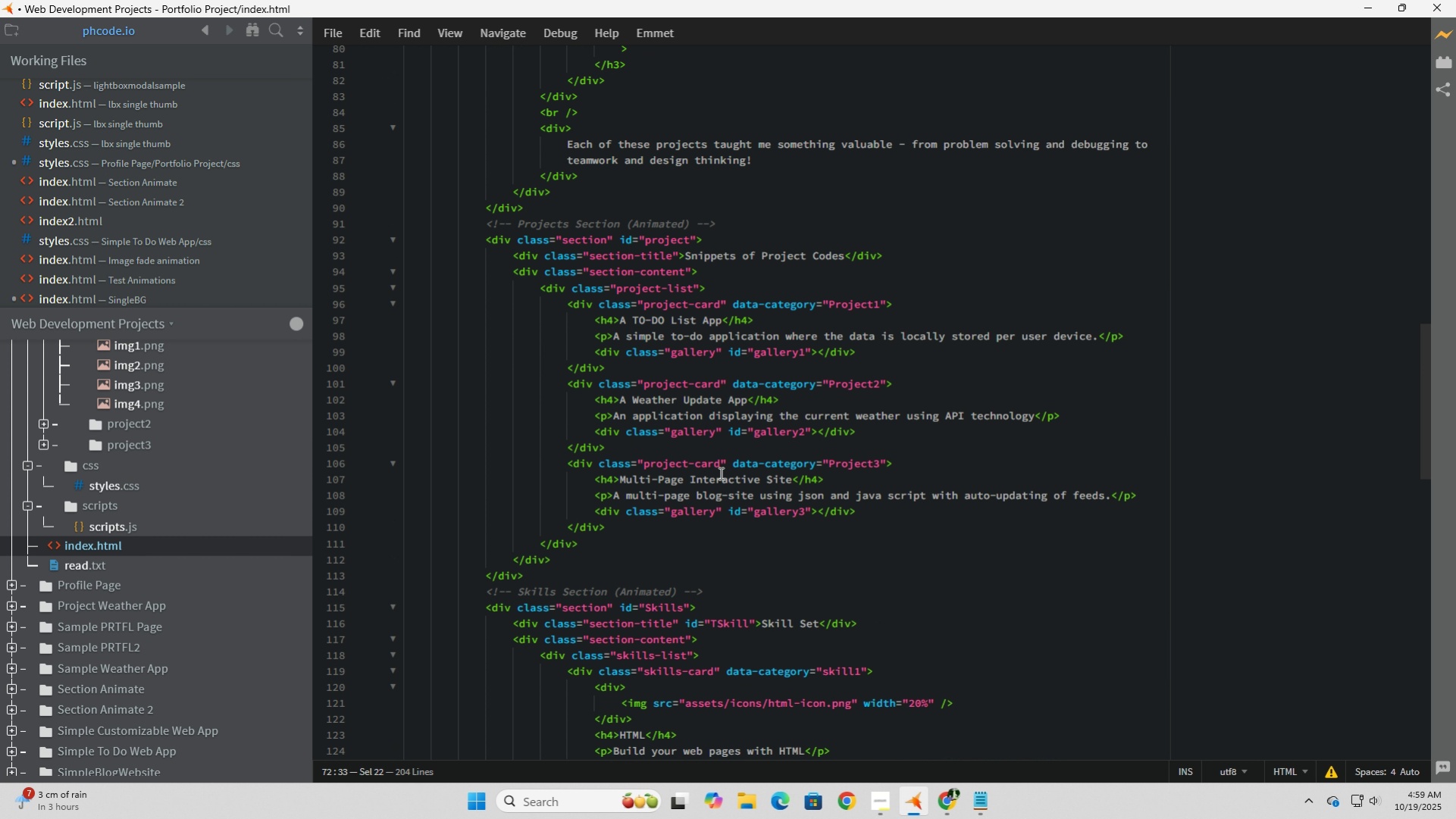 
wait(5.54)
 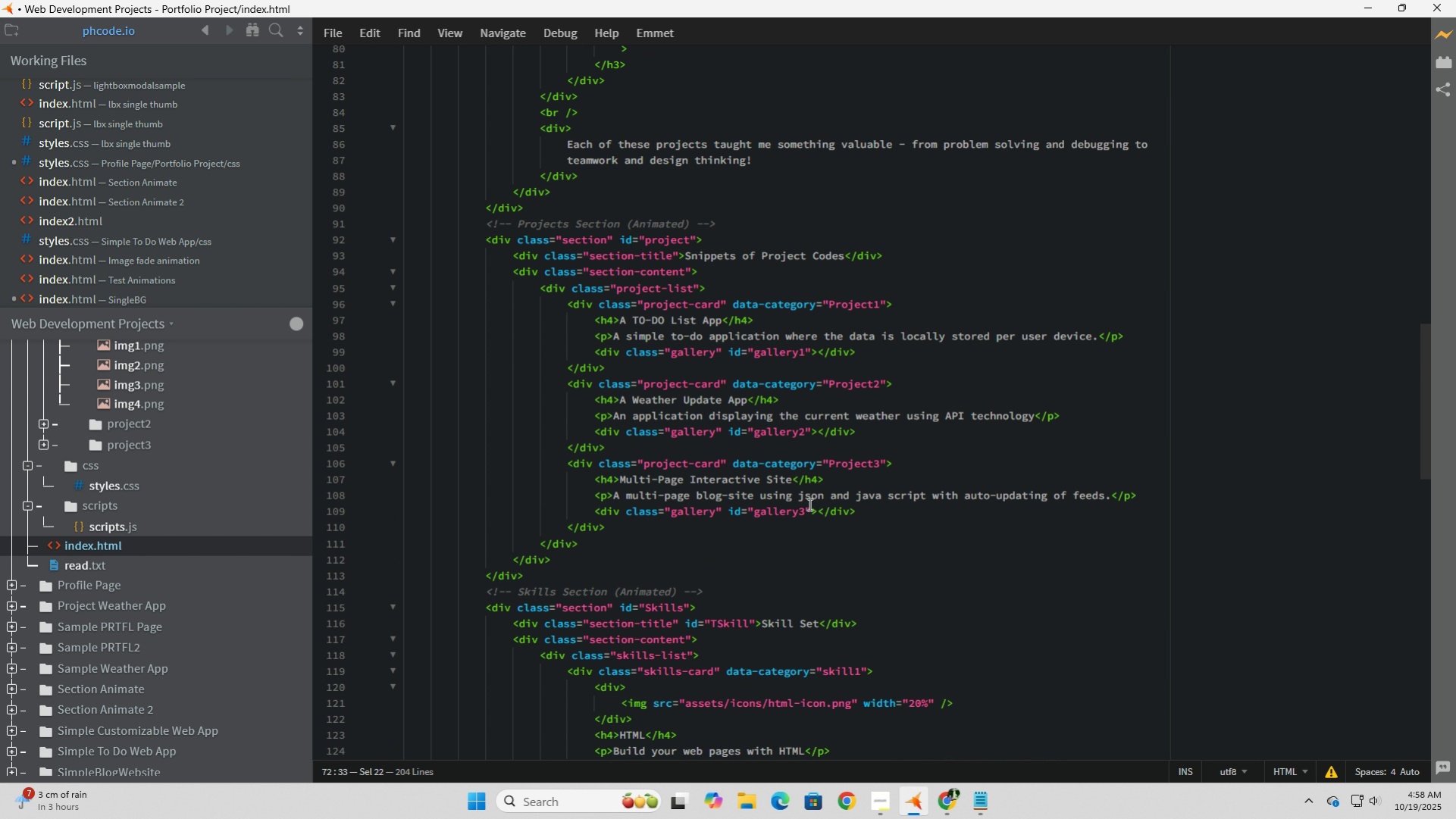 
left_click_drag(start_coordinate=[790, 480], to_coordinate=[622, 480])
 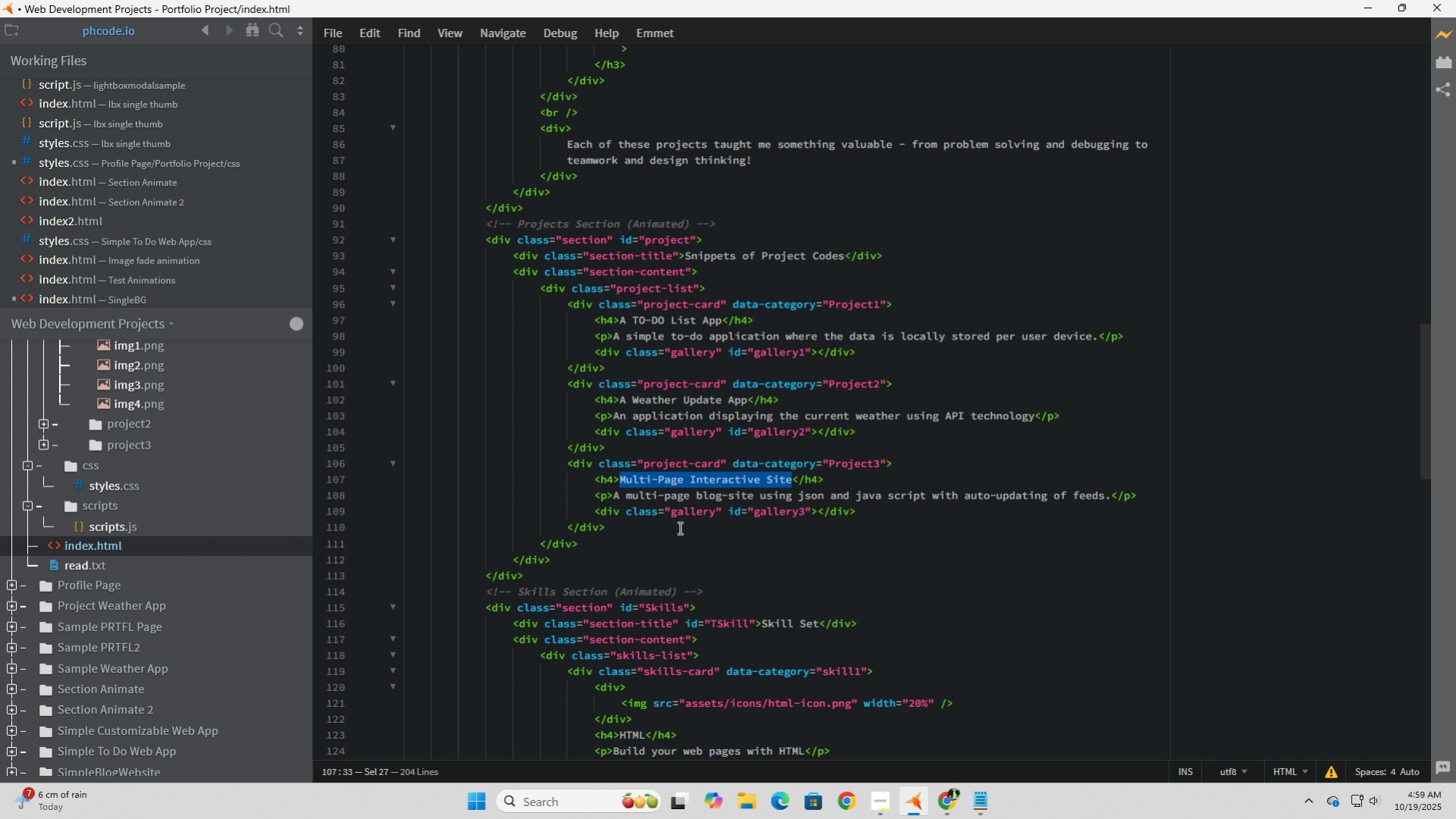 
key(Control+V)
 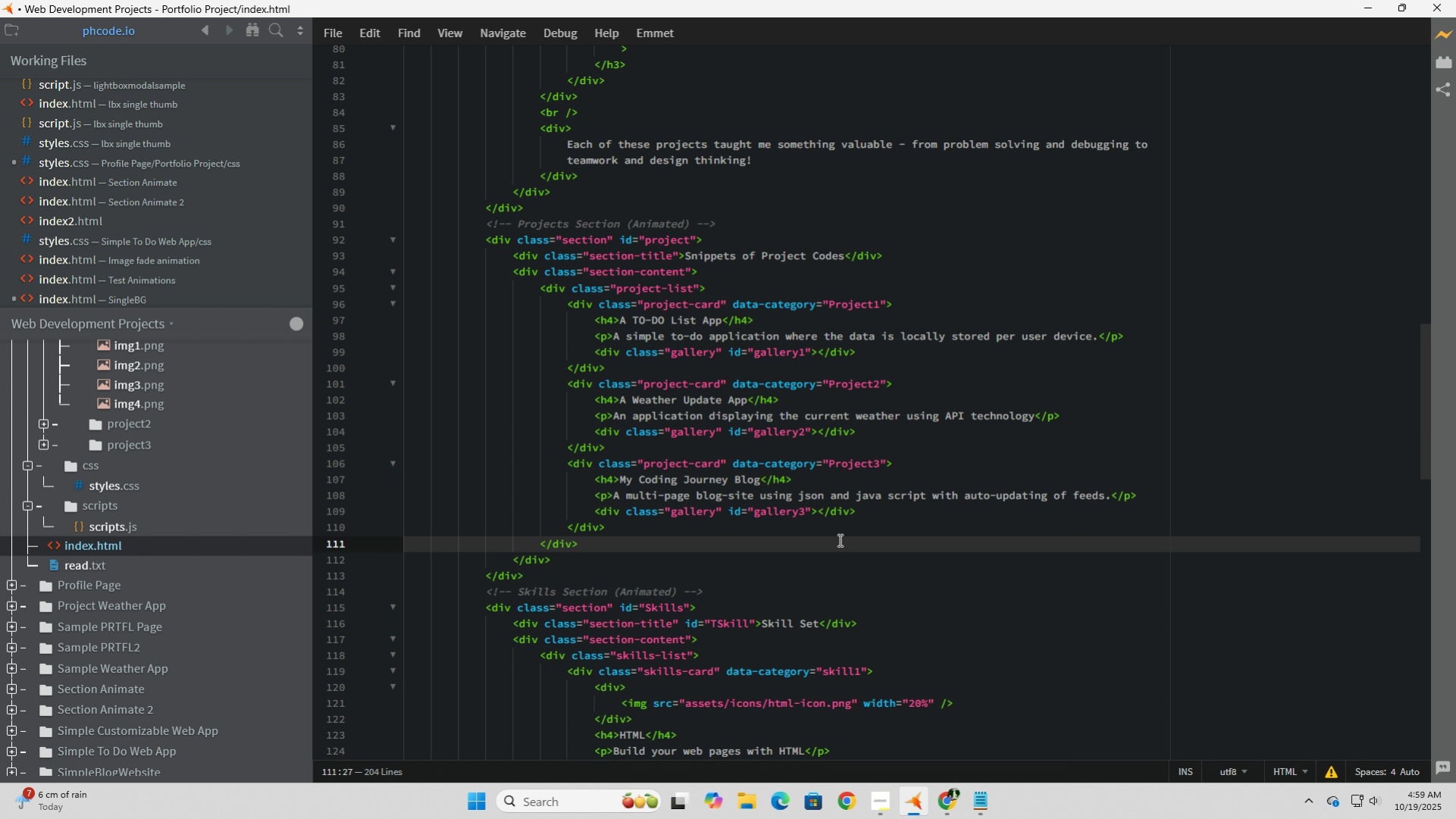 
wait(9.25)
 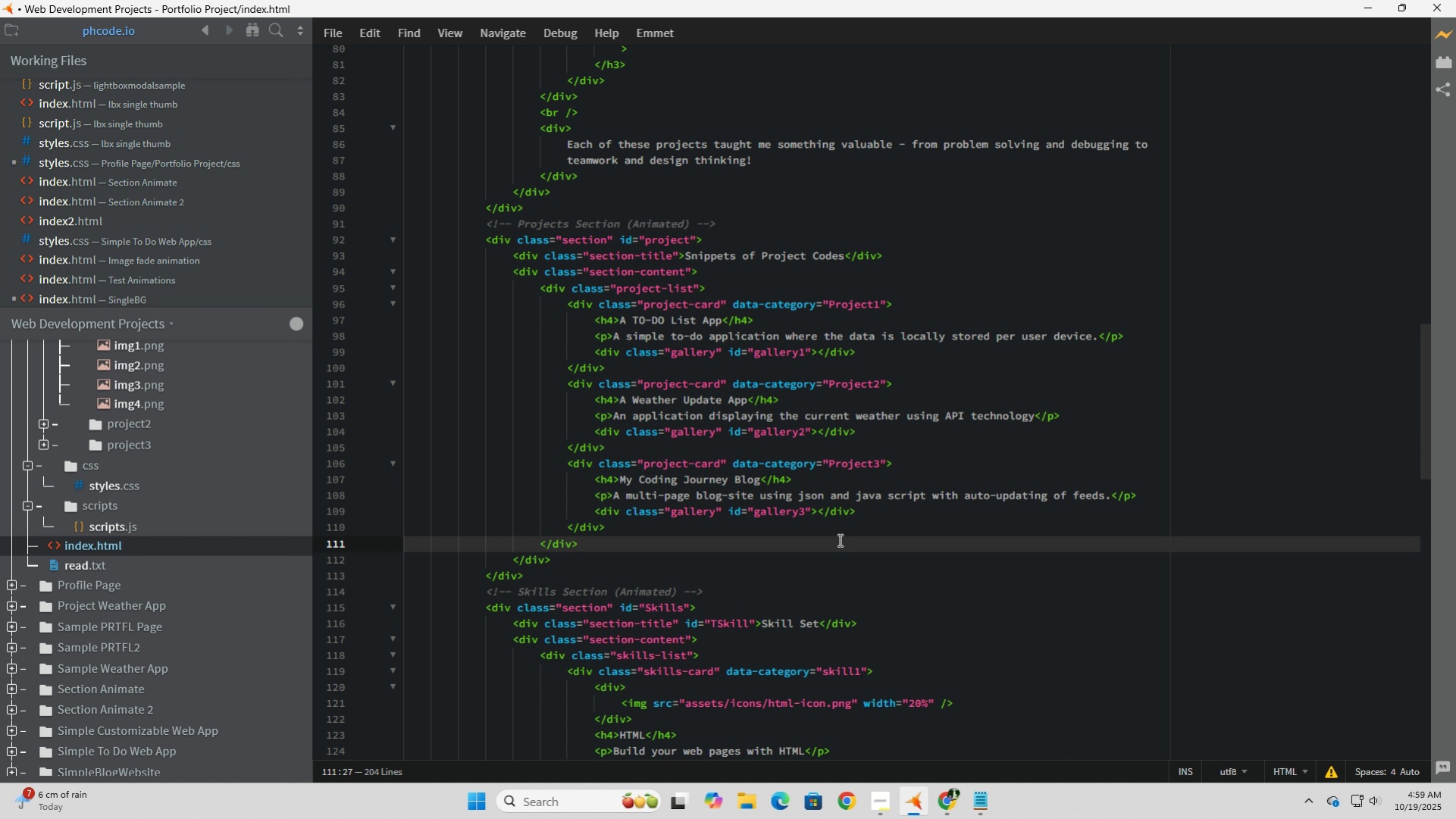 
scroll: coordinate [838, 539], scroll_direction: up, amount: 3.0
 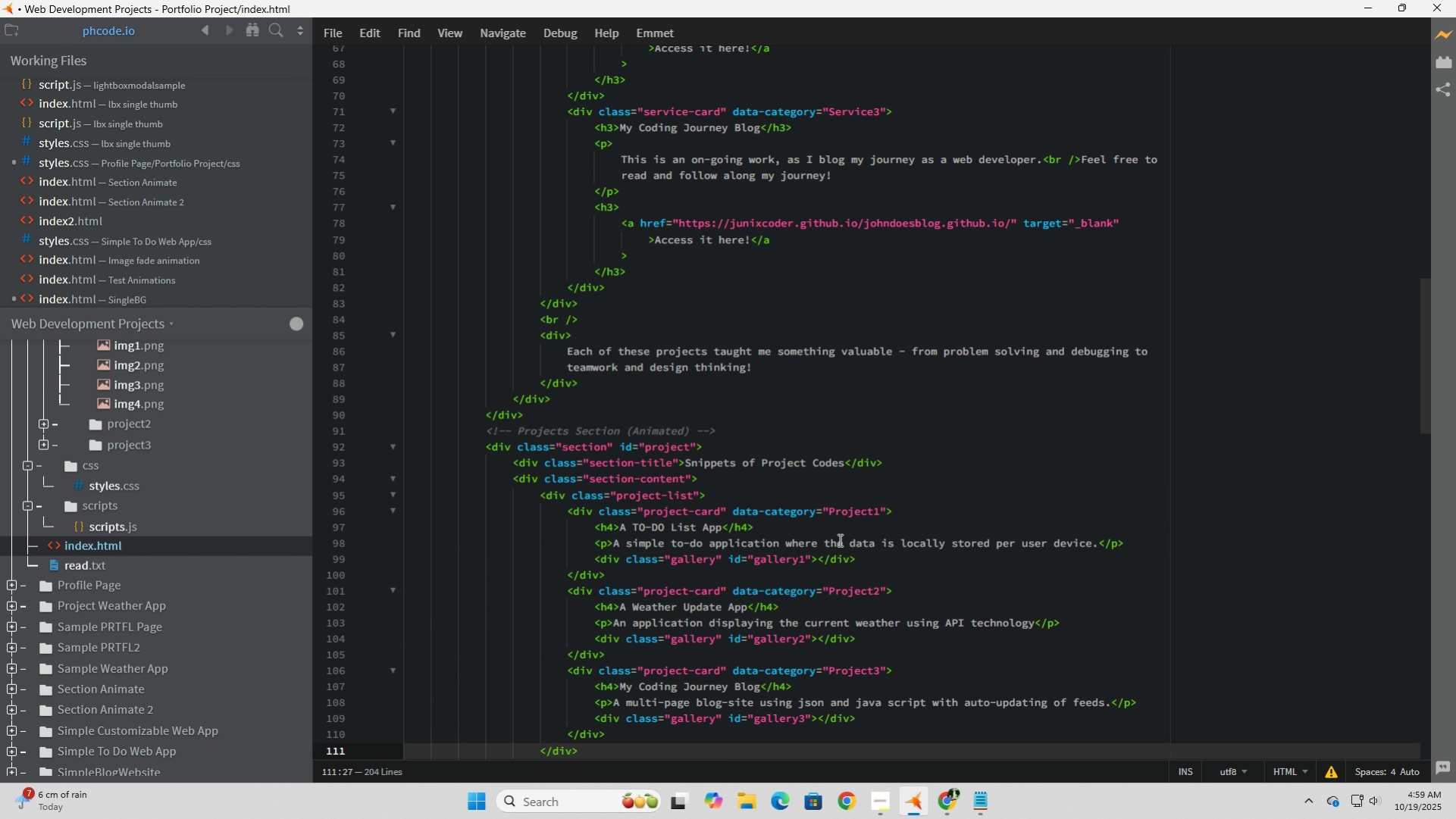 
wait(12.98)
 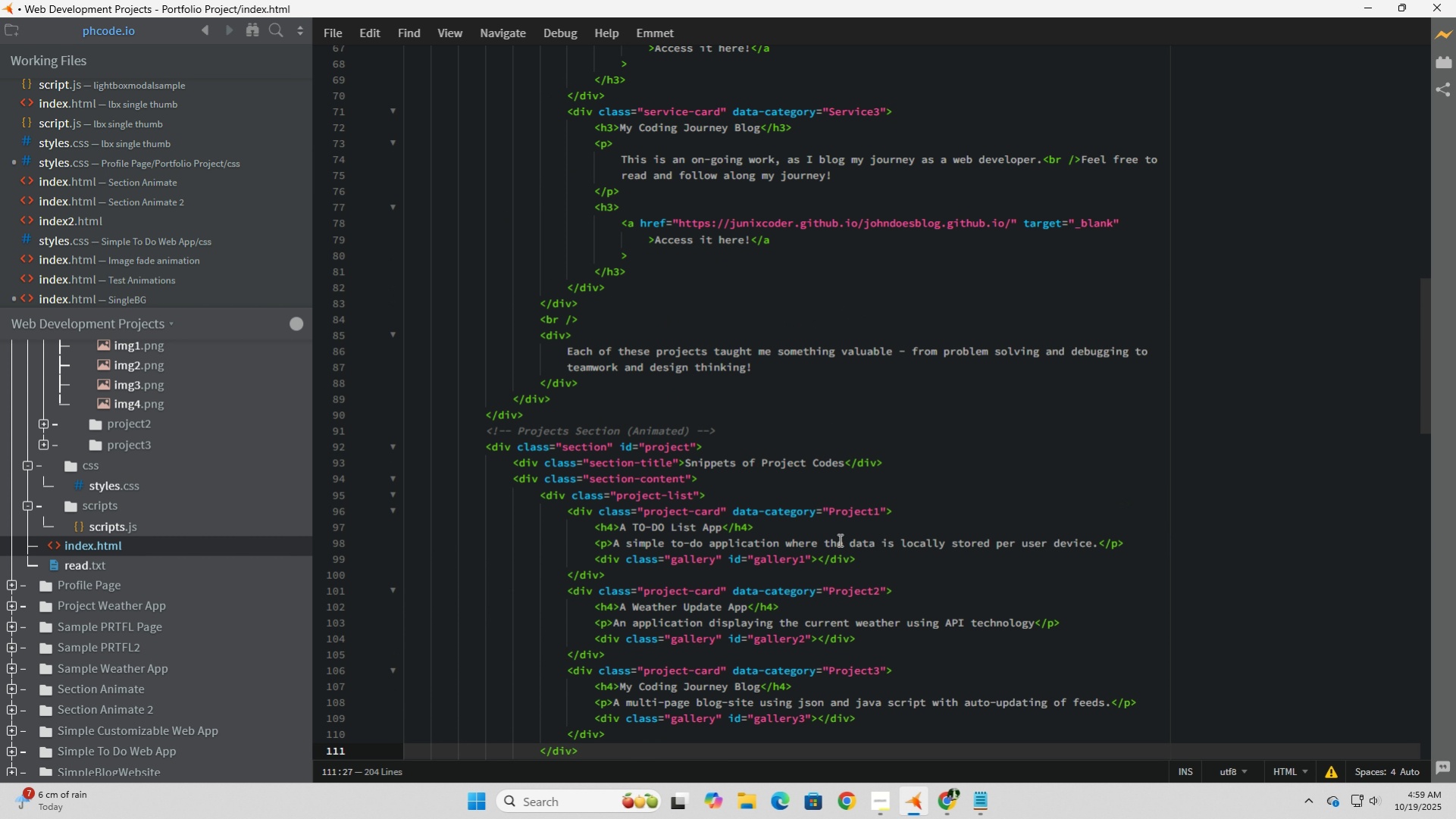 
scroll: coordinate [710, 322], scroll_direction: up, amount: 6.0
 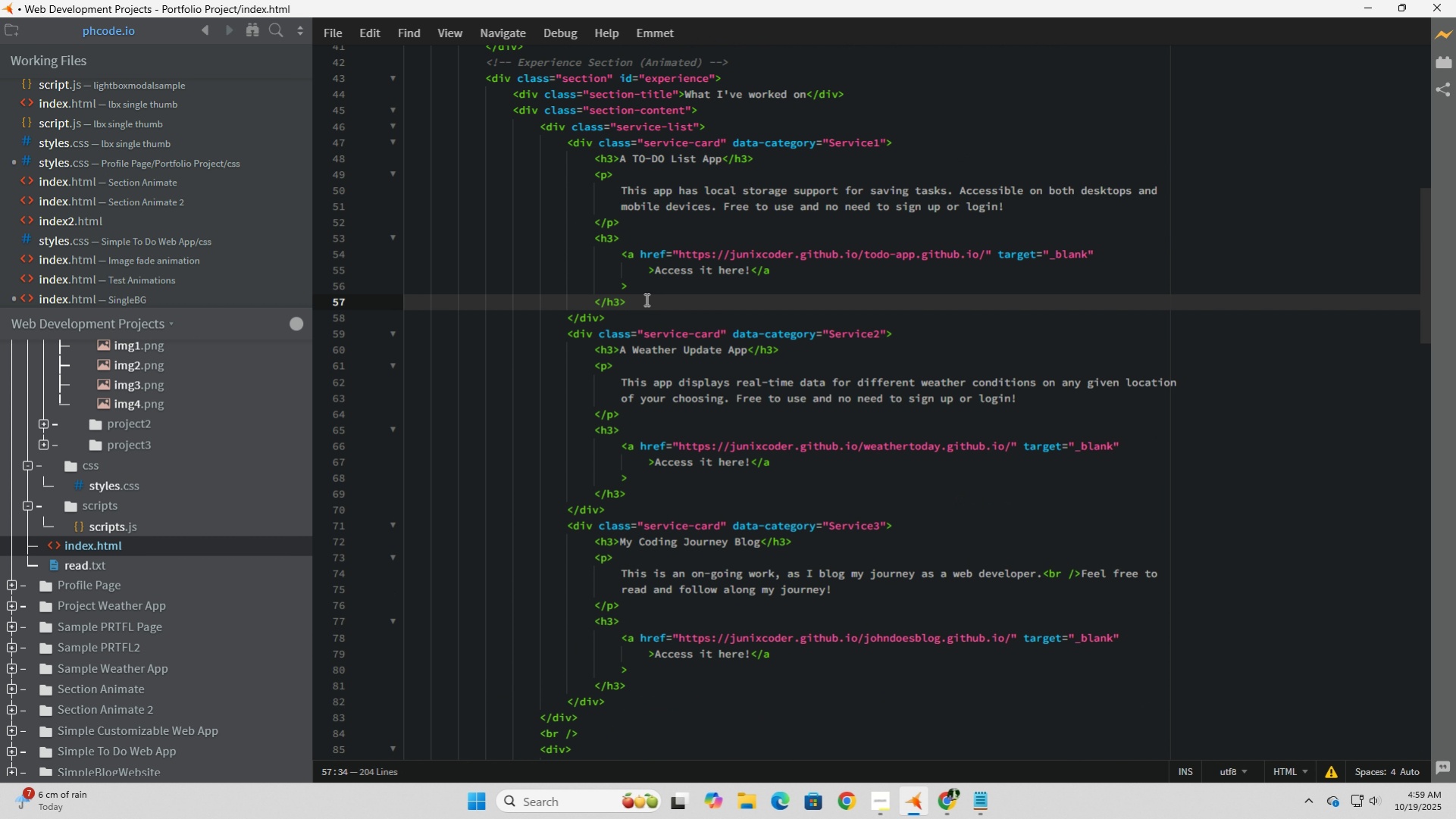 
wait(7.57)
 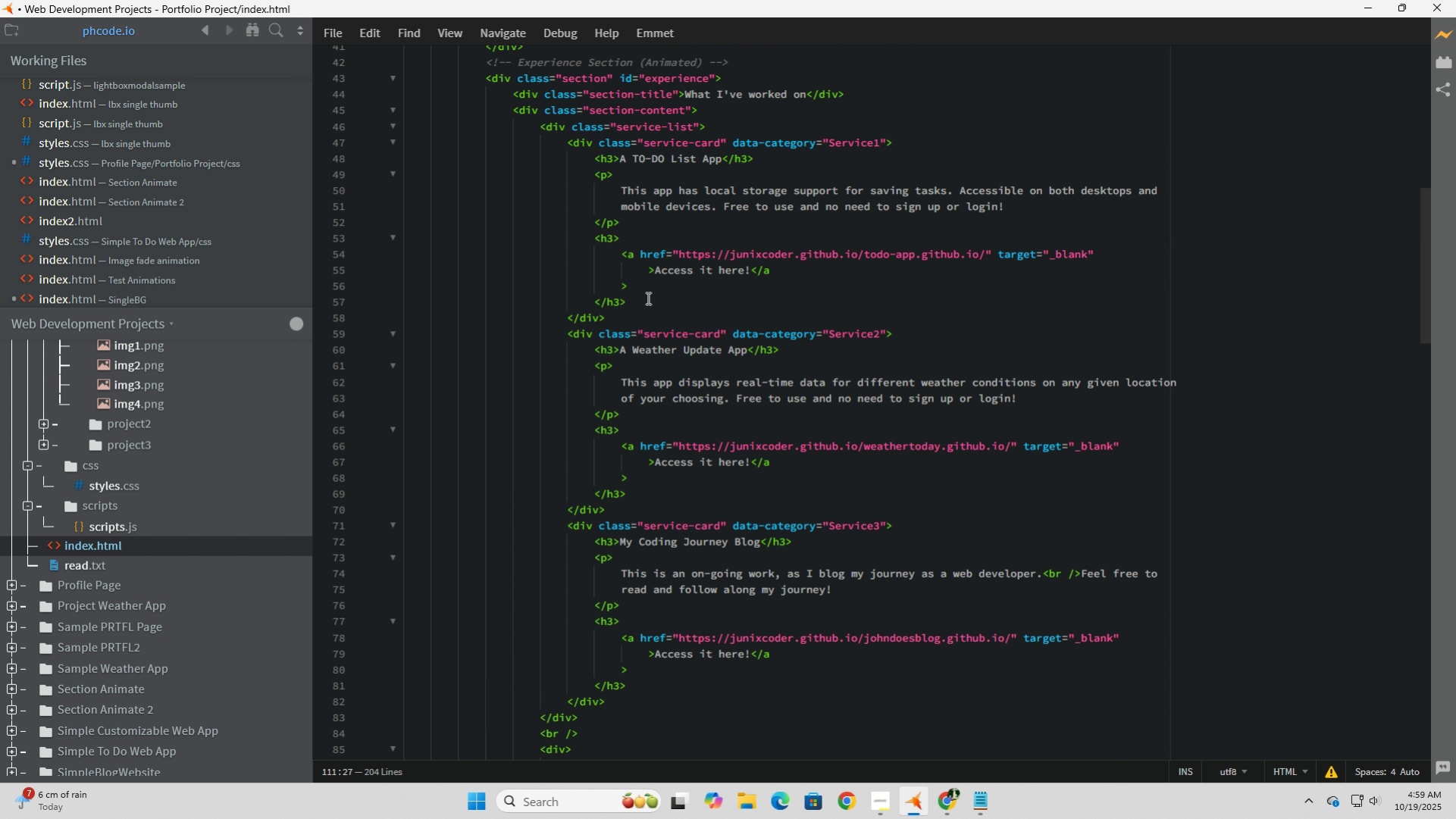 
left_click_drag(start_coordinate=[654, 285], to_coordinate=[389, 263])
 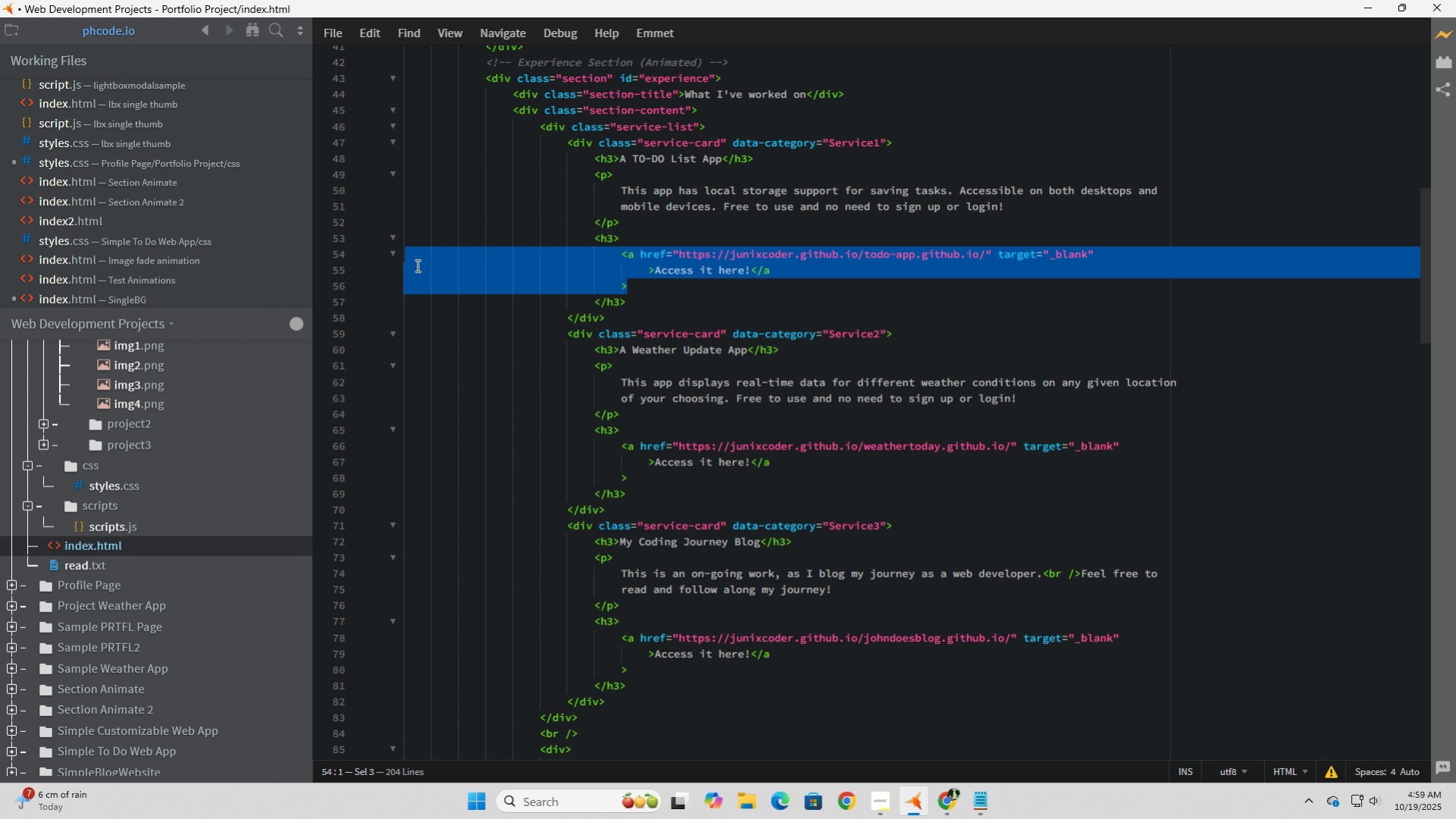 
key(Control+C)
 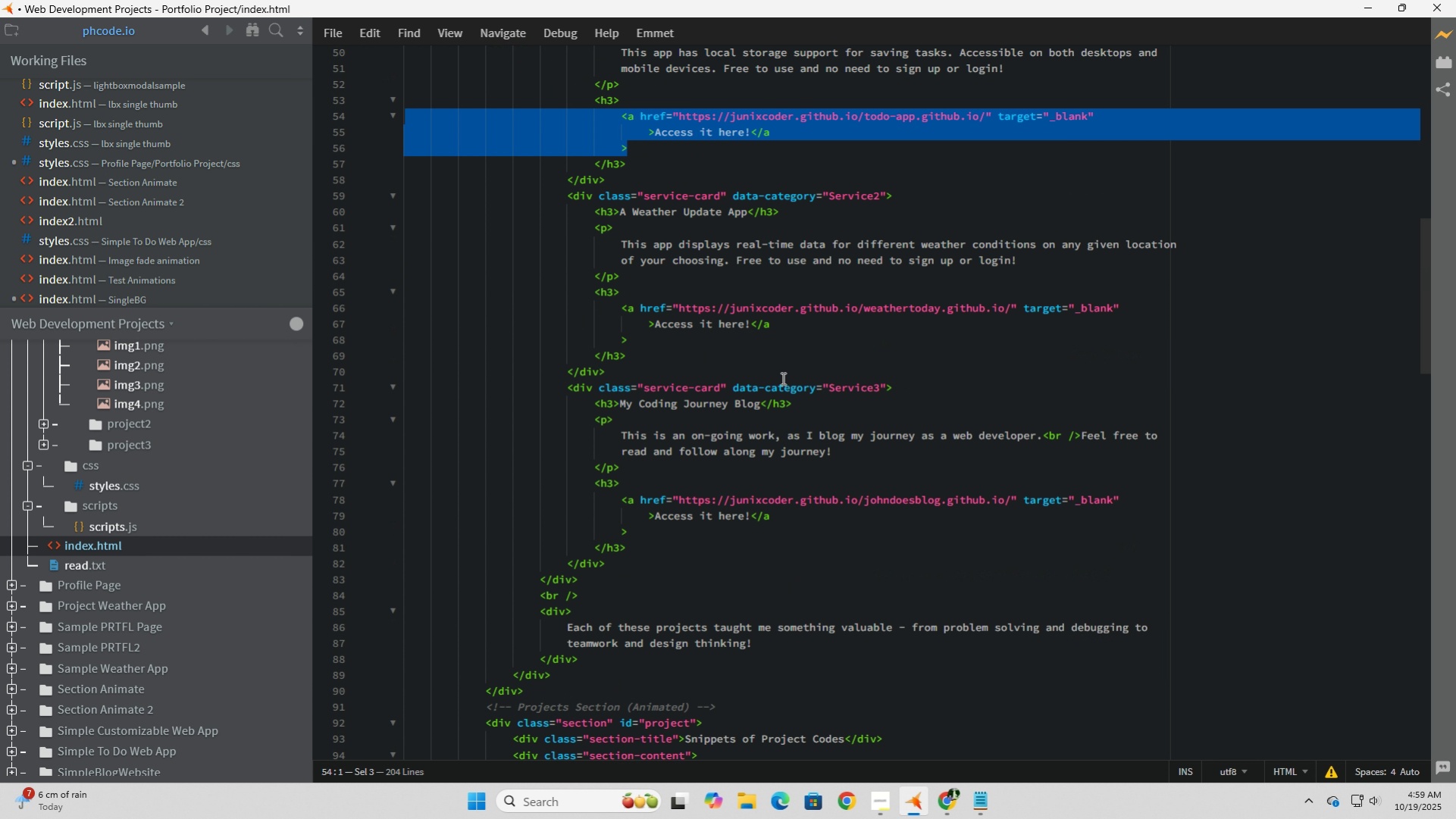 
scroll: coordinate [800, 435], scroll_direction: down, amount: 8.0
 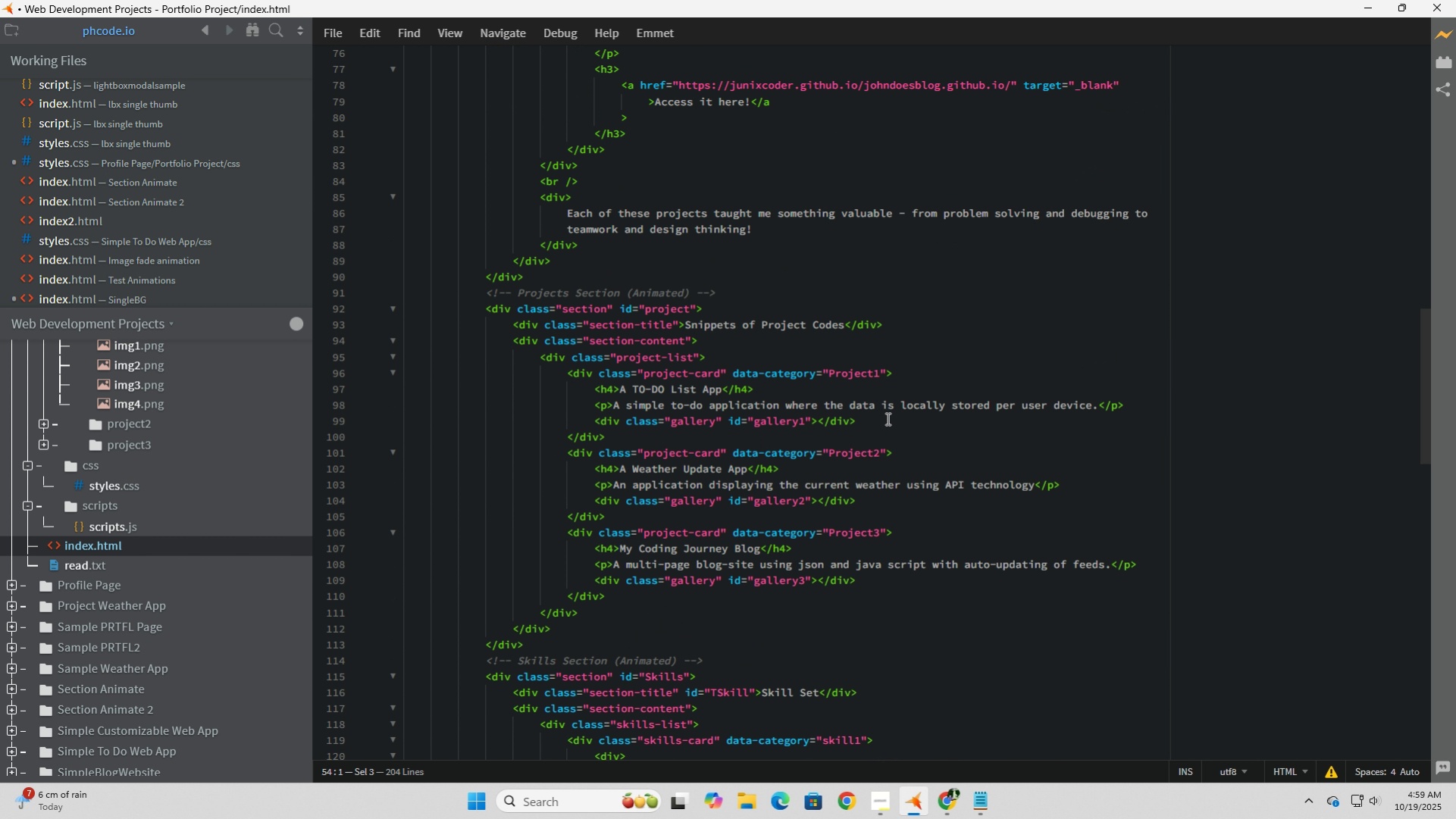 
left_click([886, 418])
 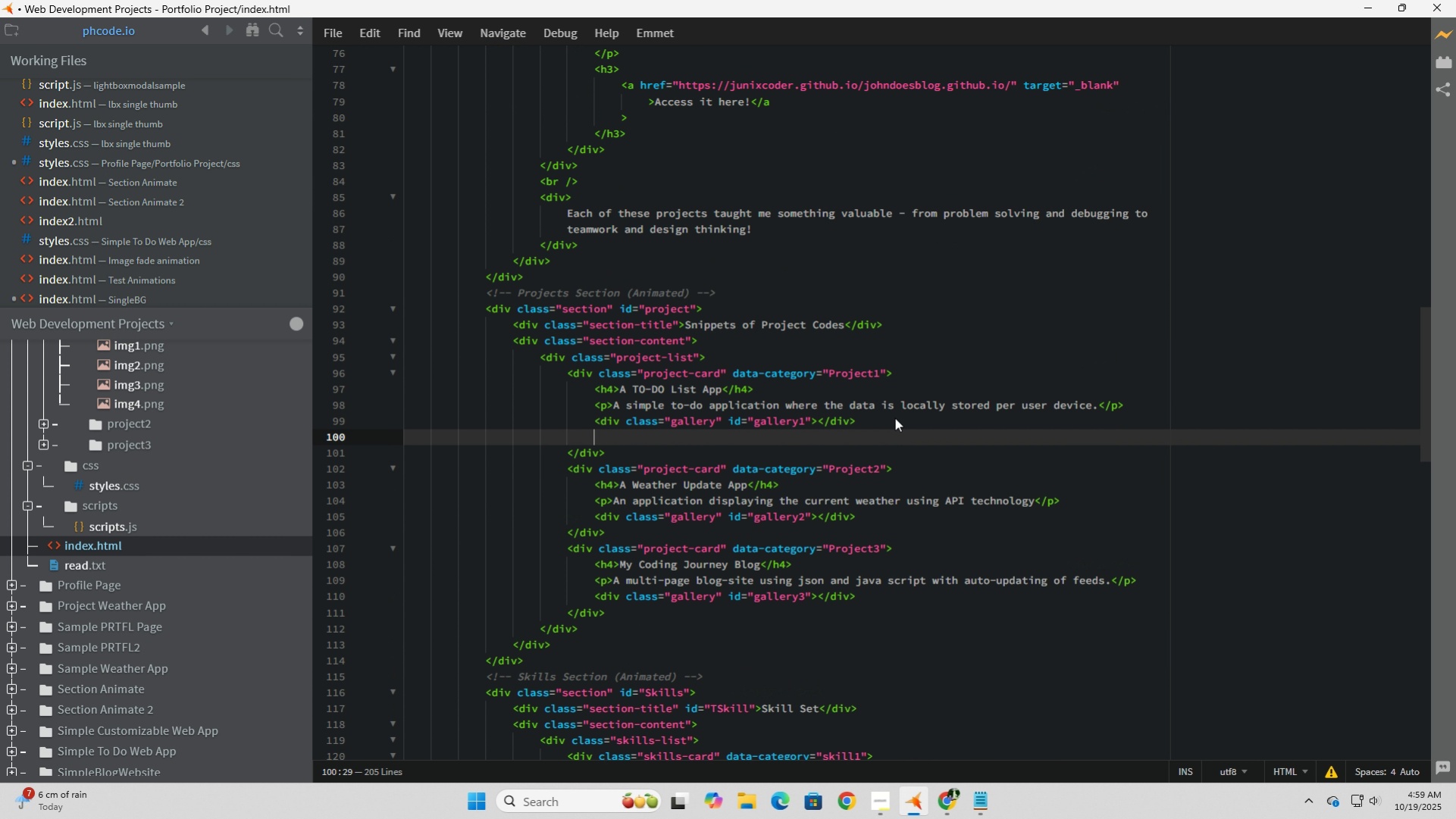 
key(Enter)
 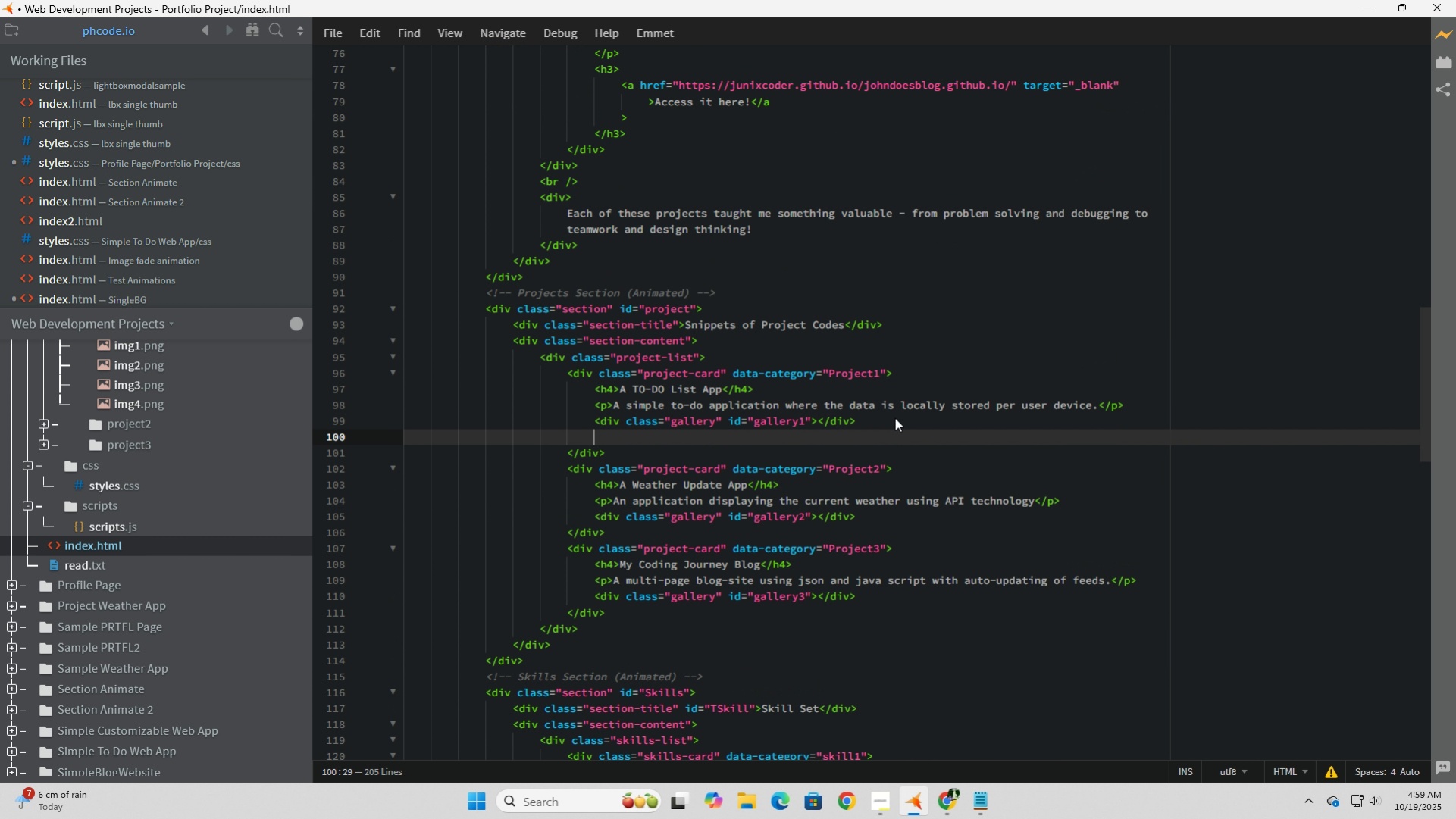 
key(Control+V)
 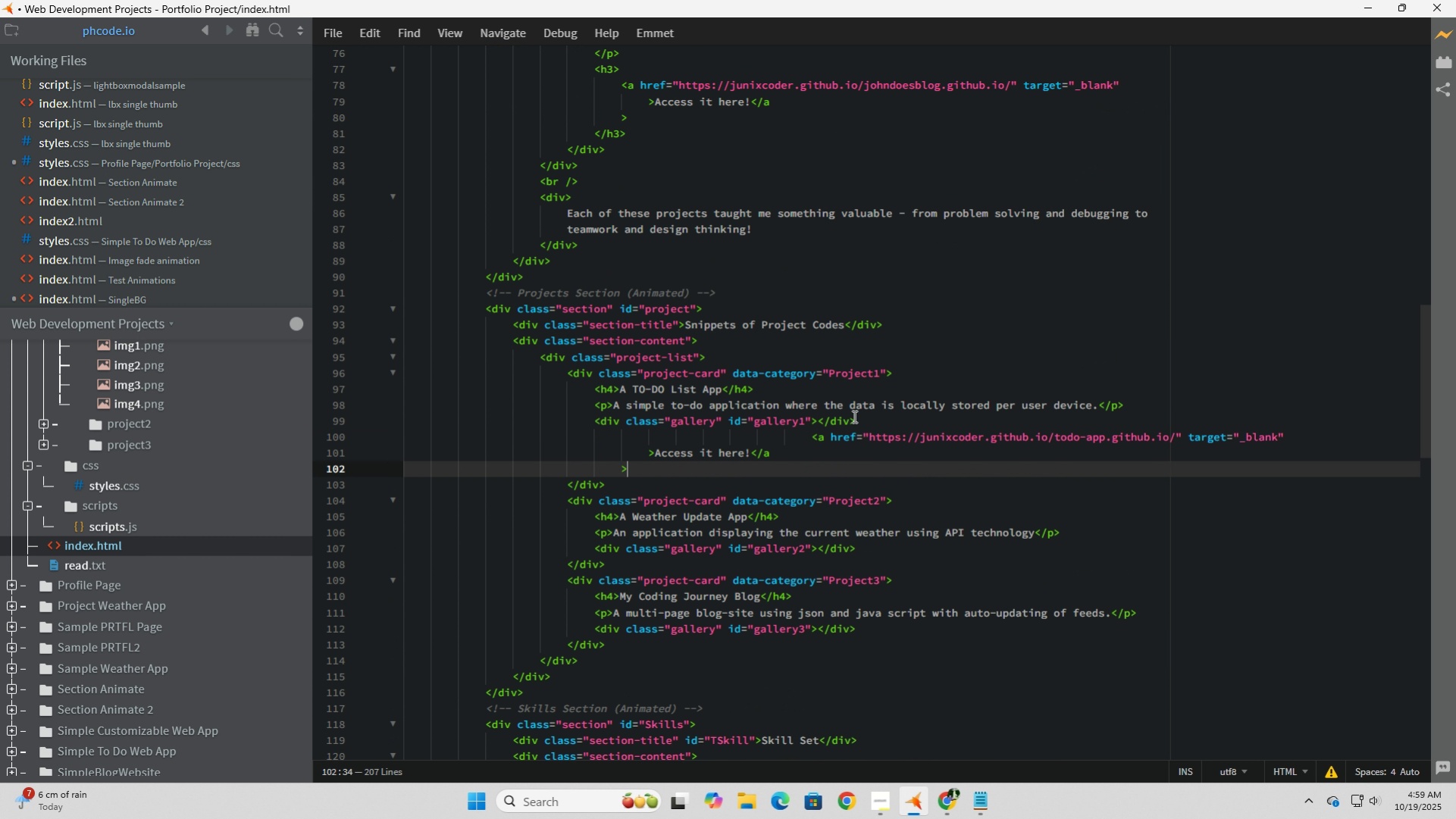 
mouse_move([798, 449])
 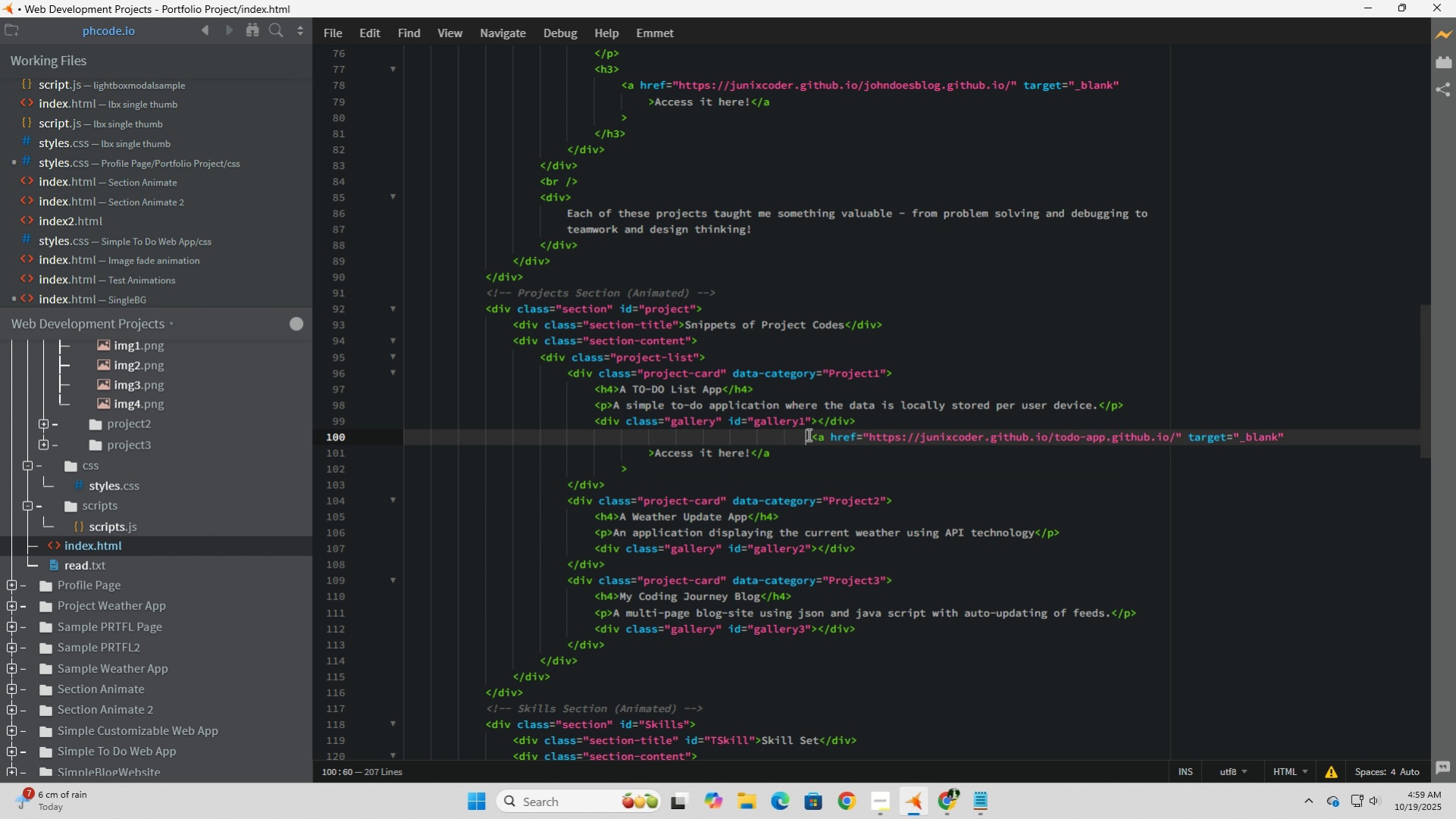 
left_click([807, 434])
 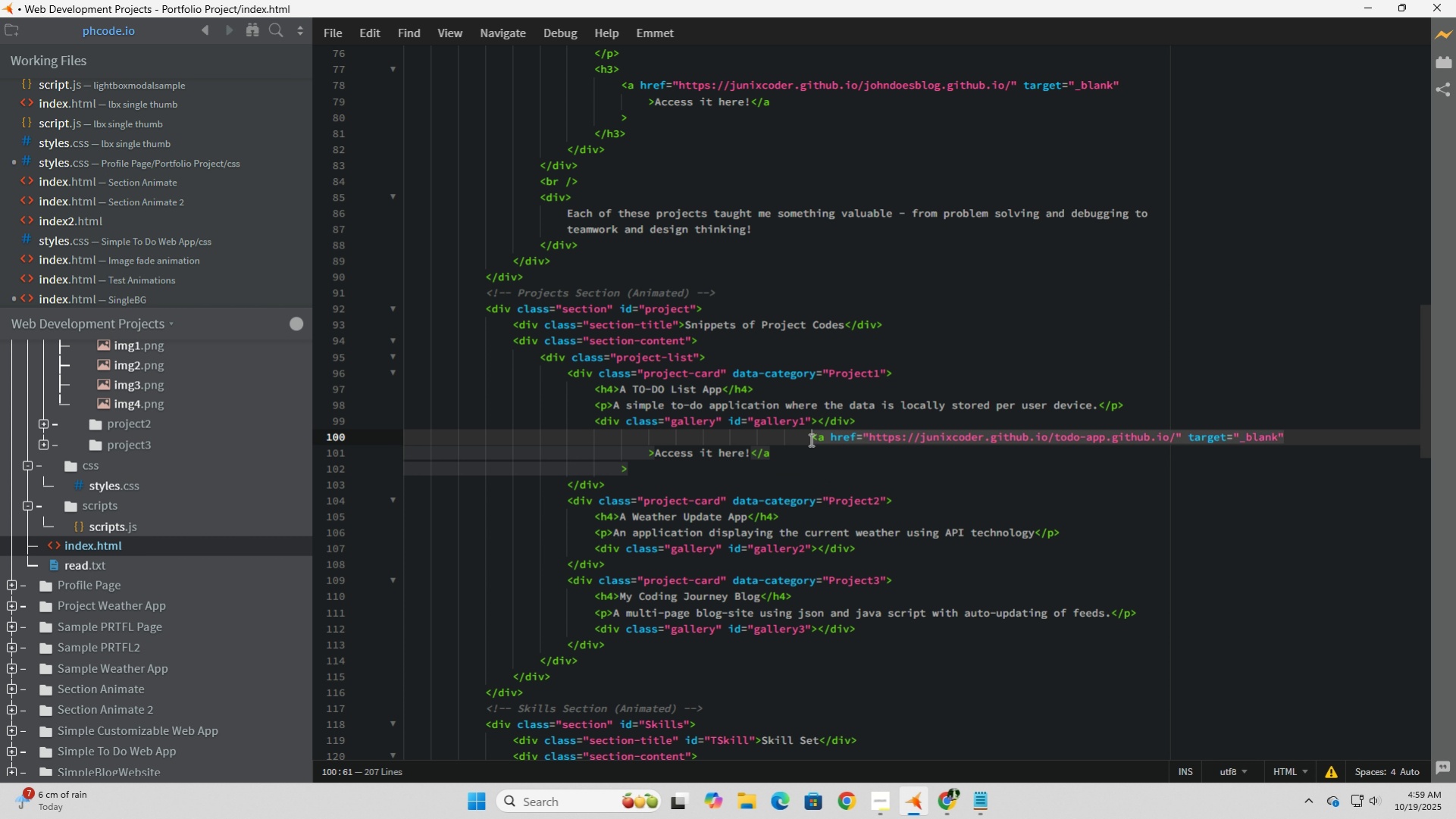 
left_click([809, 439])
 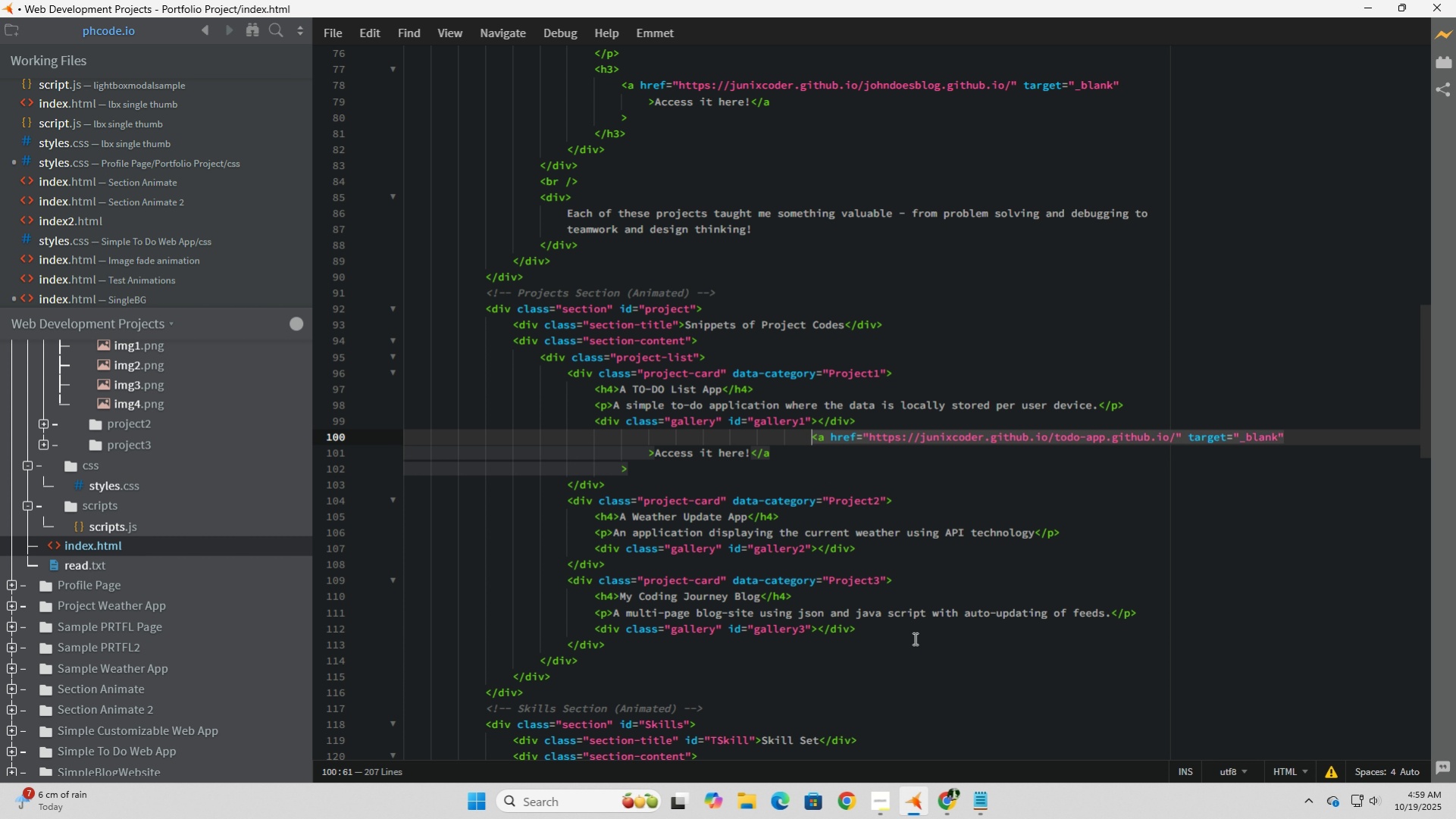 
key(Backspace)
 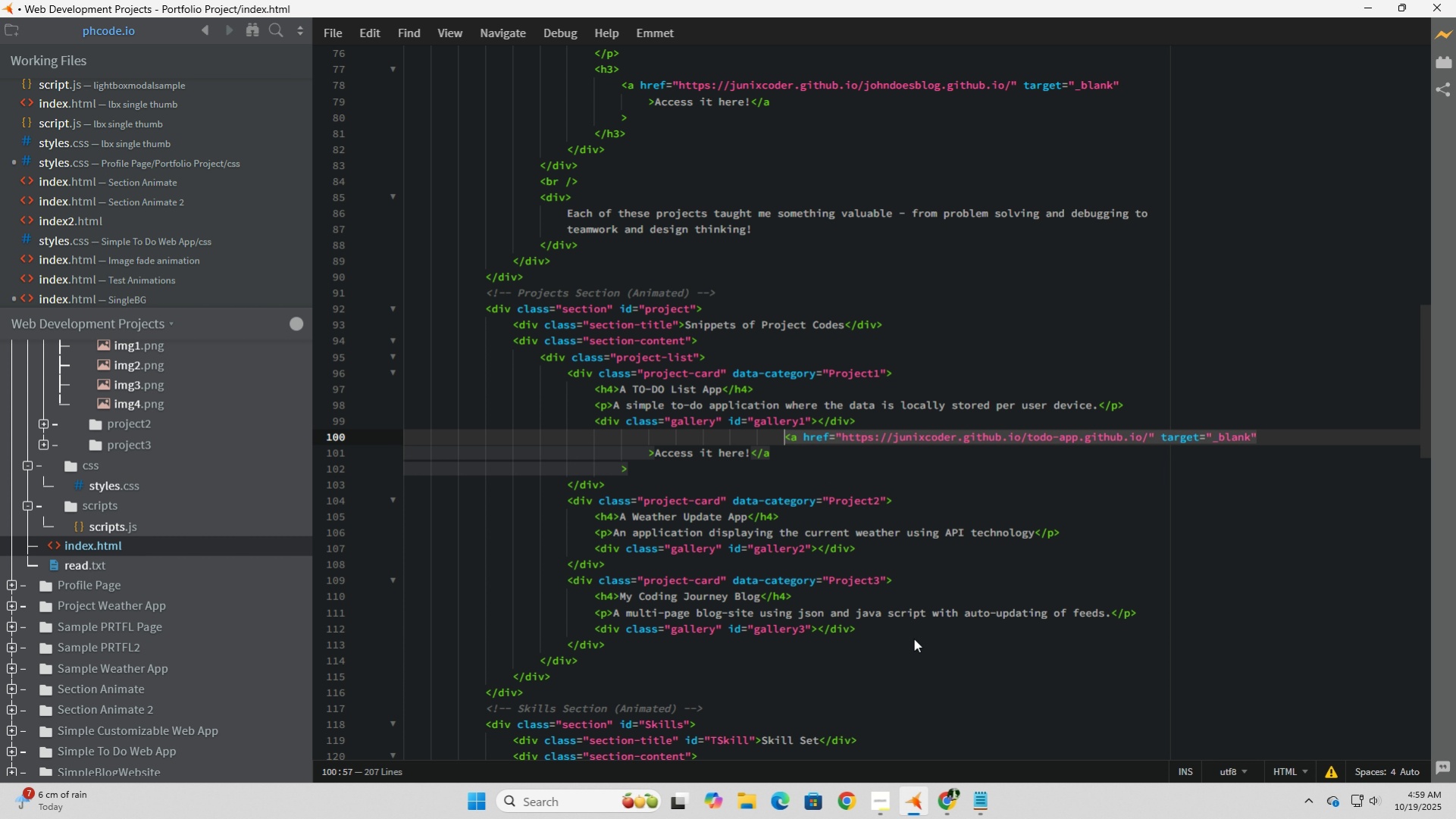 
key(Backspace)
 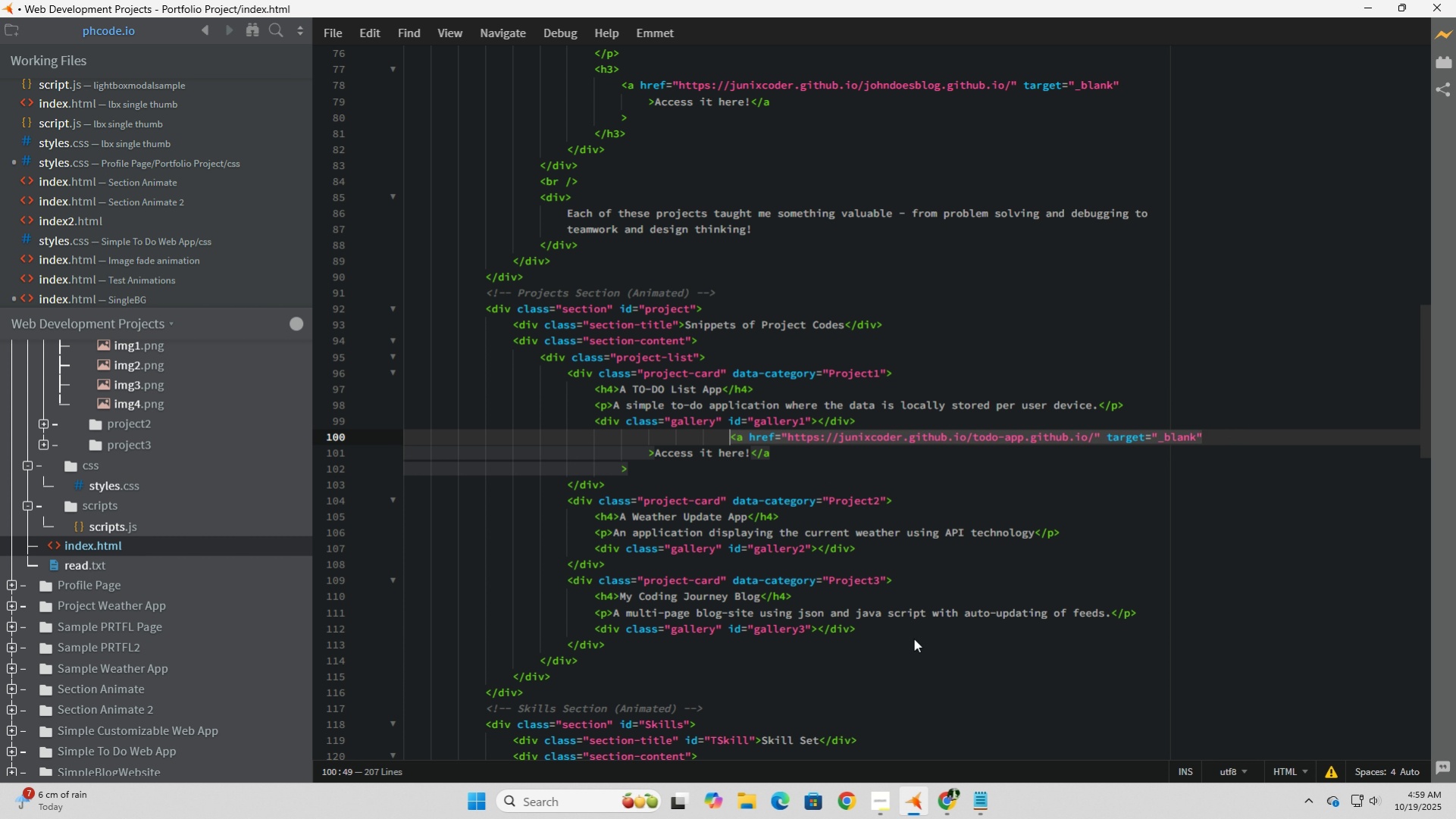 
key(Backspace)
 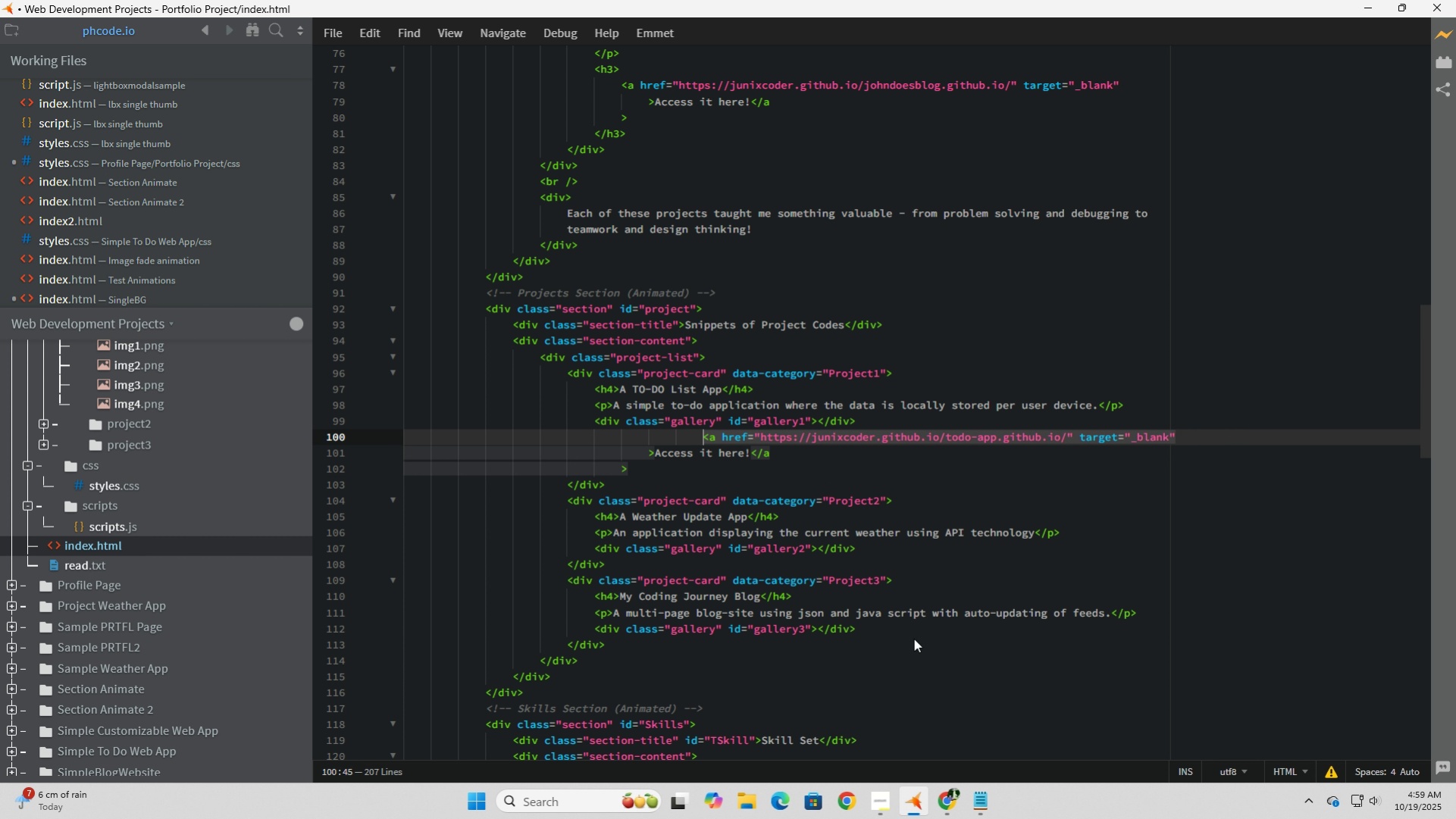 
key(Backspace)
 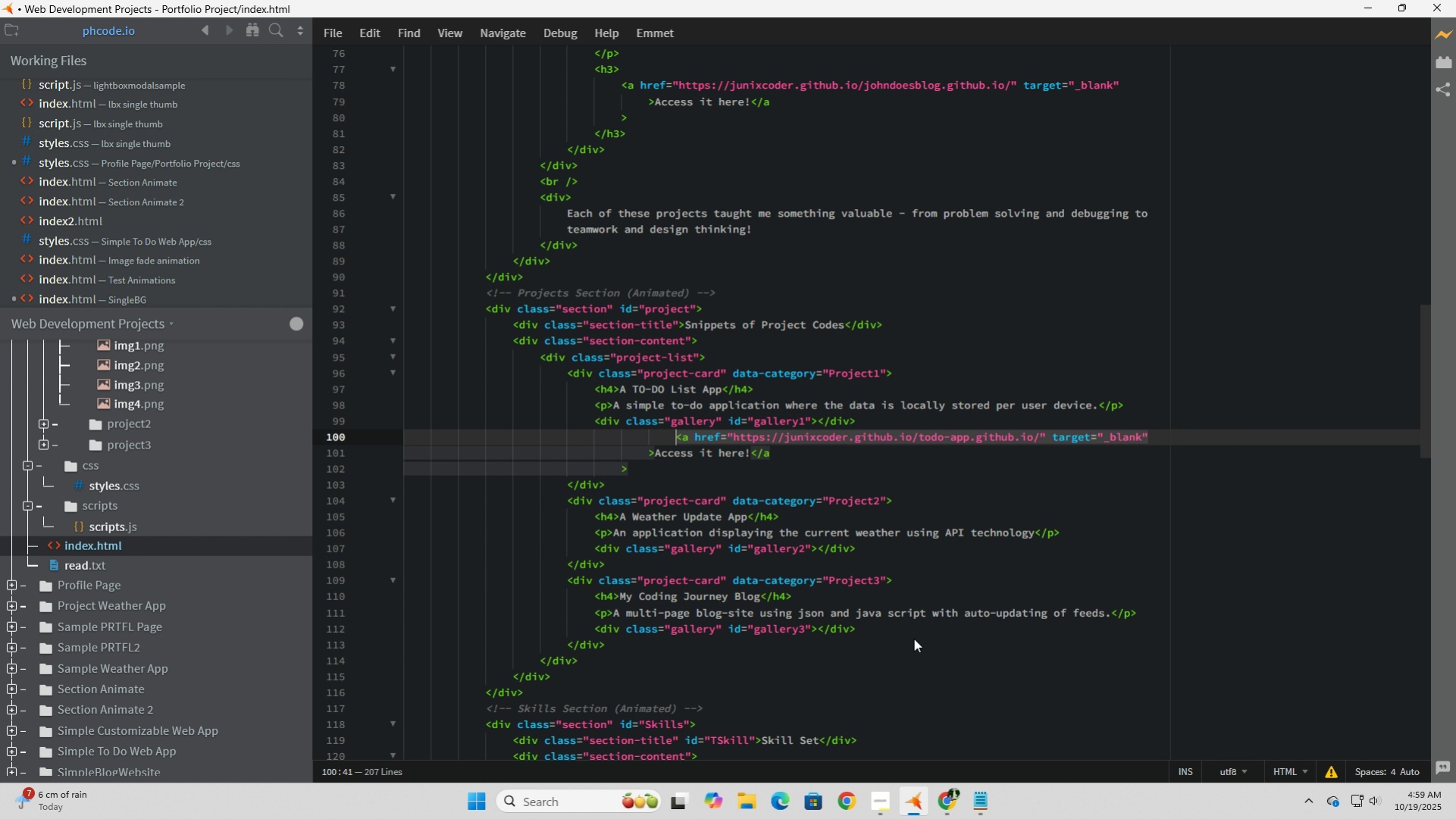 
key(Backspace)
 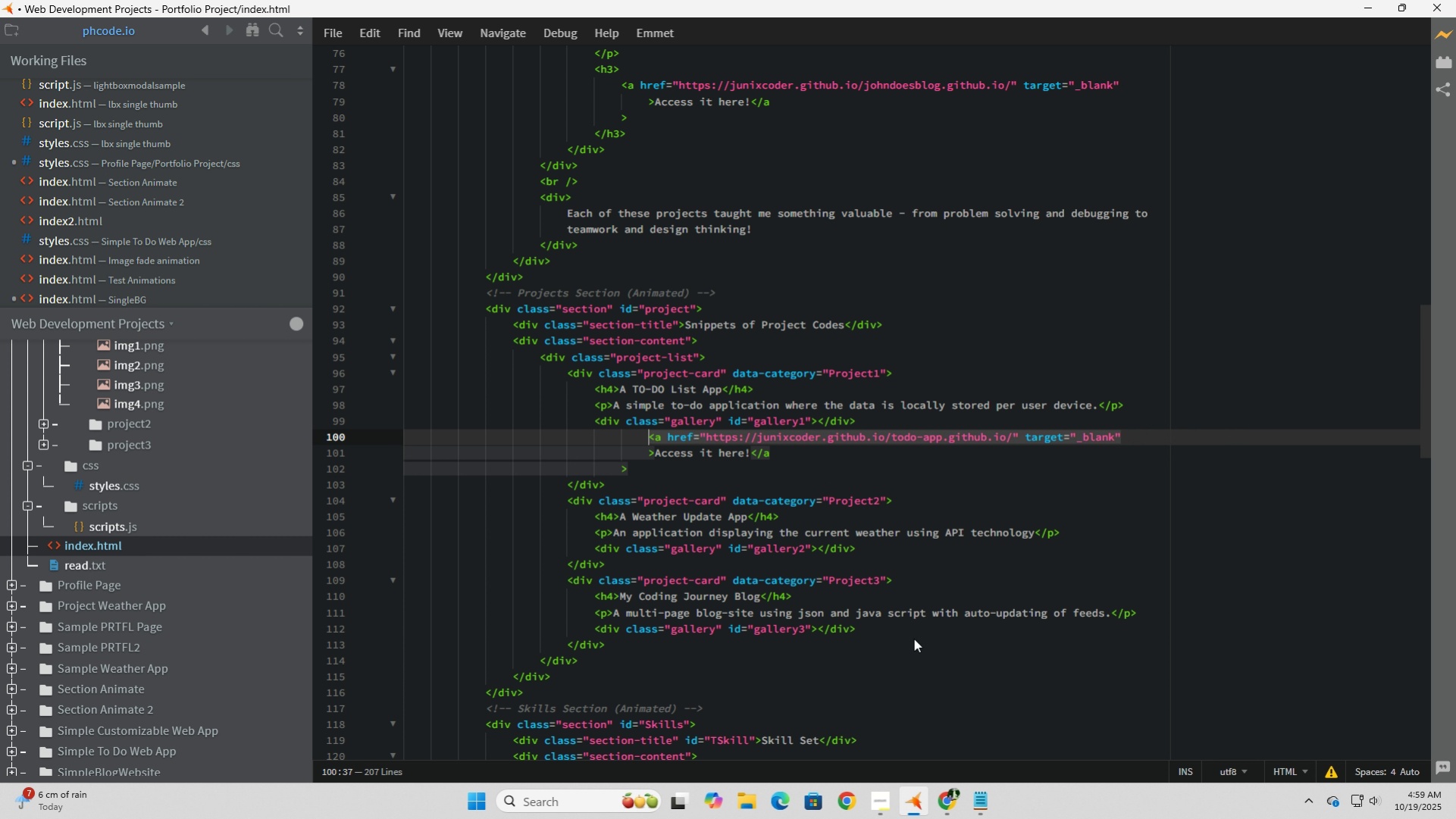 
key(Backspace)
 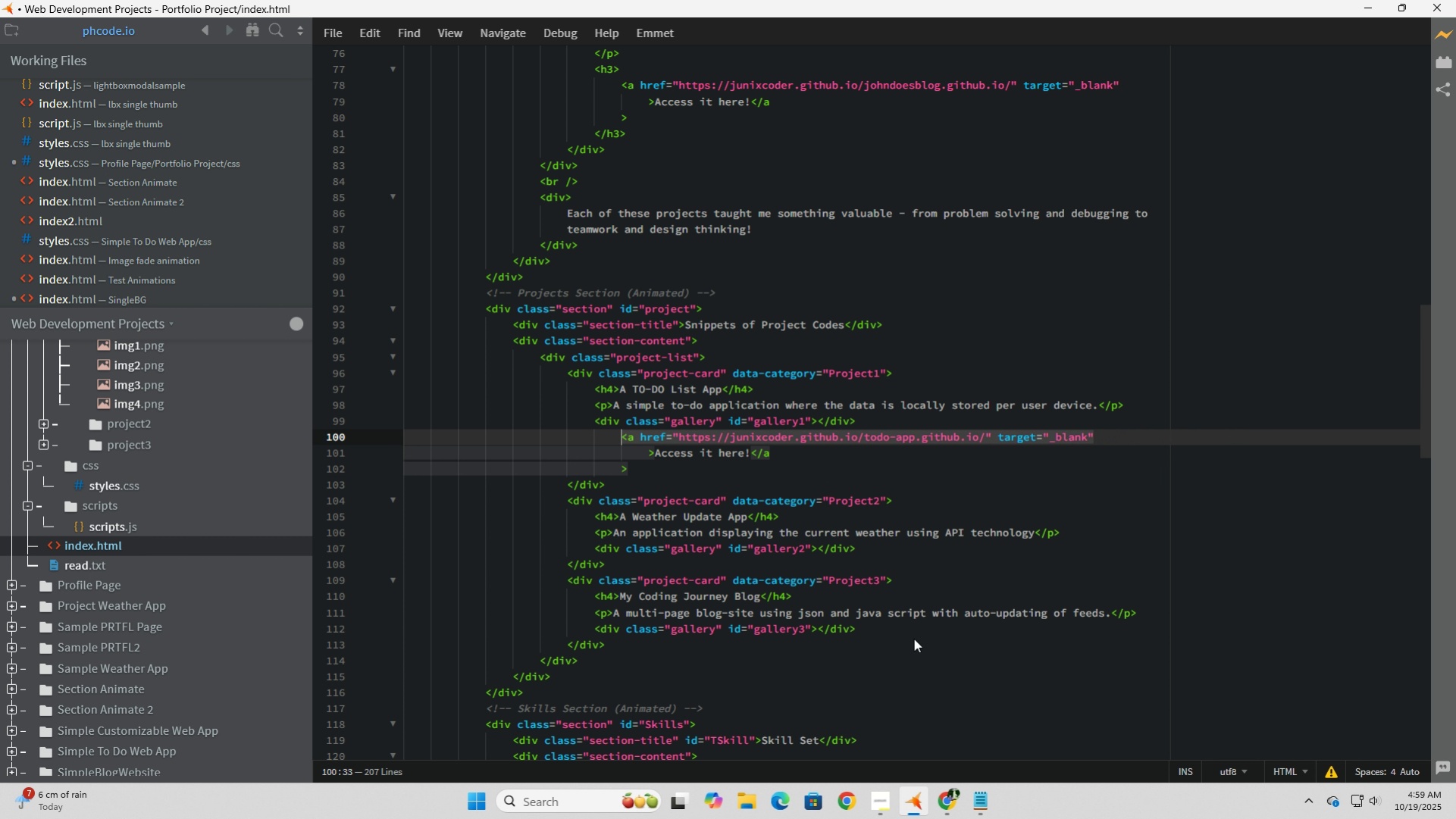 
key(Backspace)
 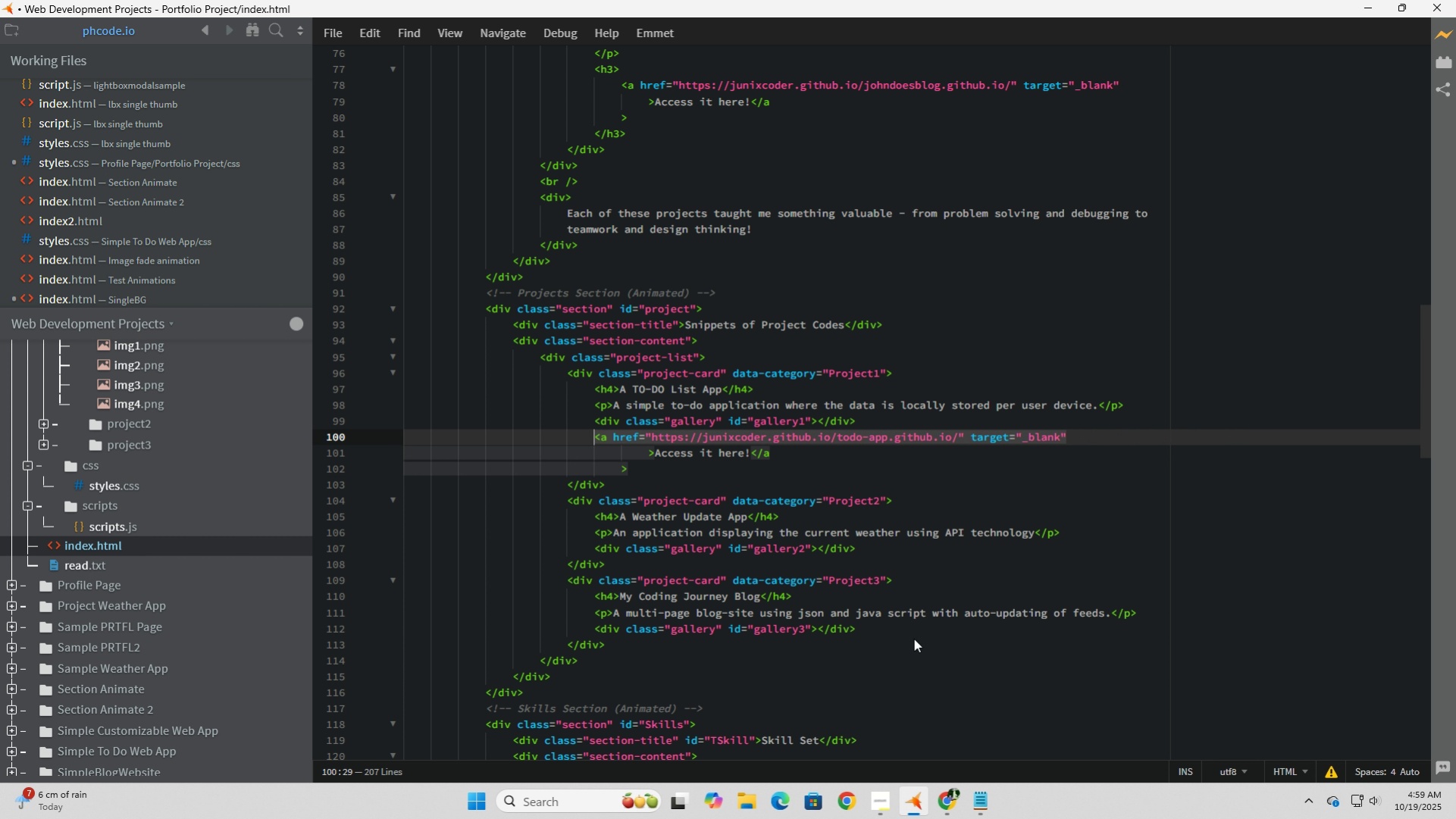 
key(Backspace)
 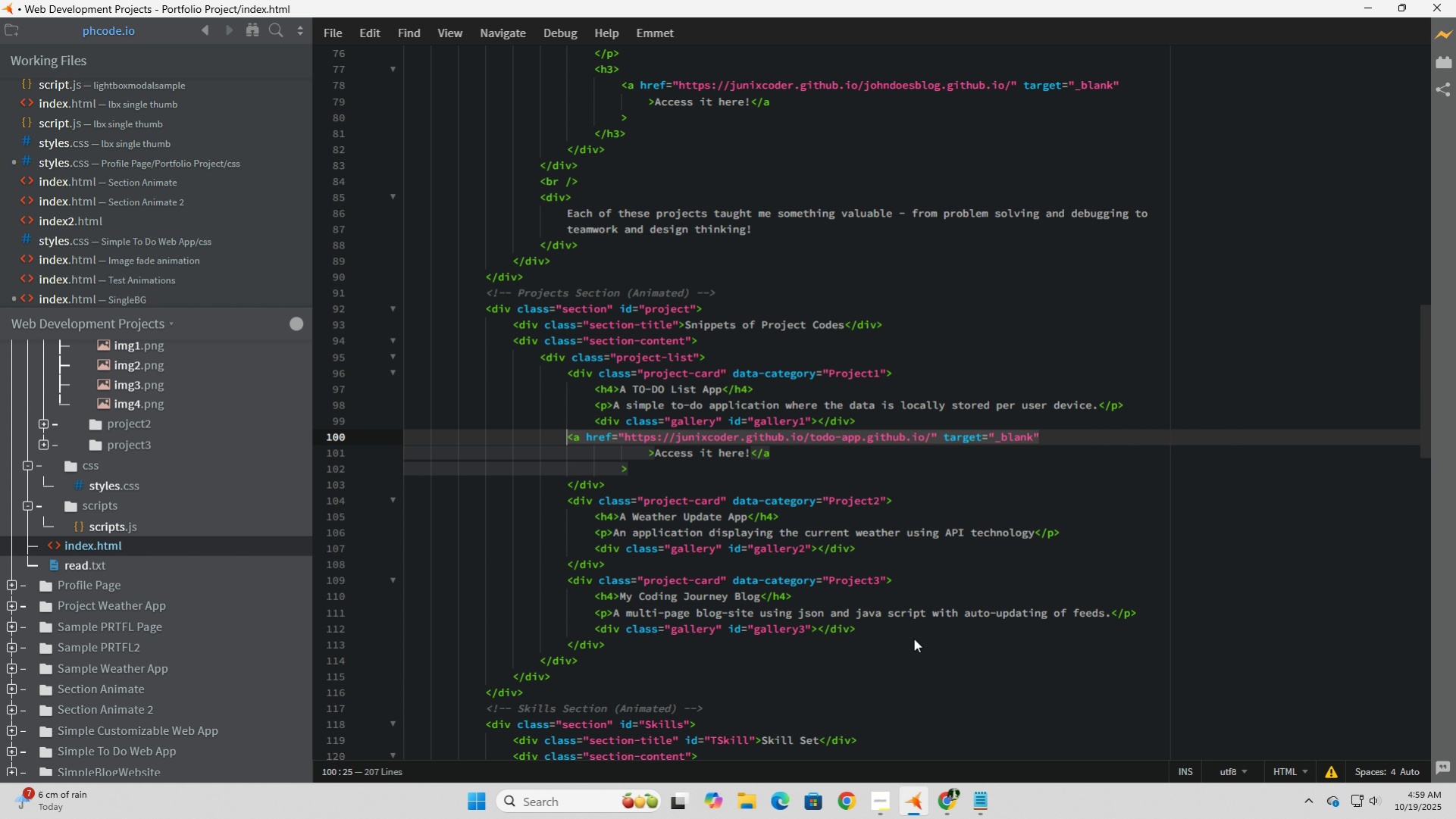 
key(Backspace)
 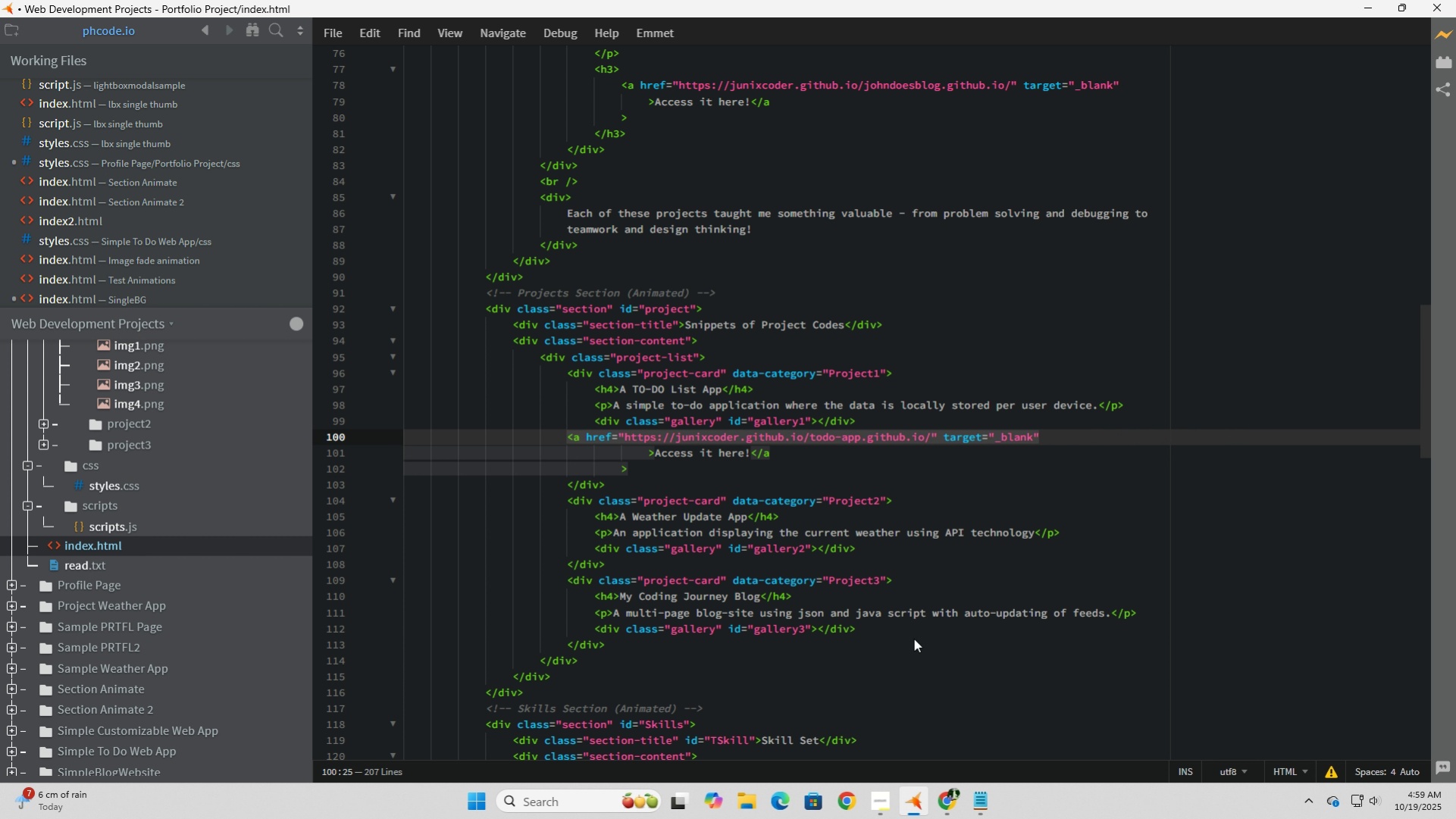 
key(Space)
 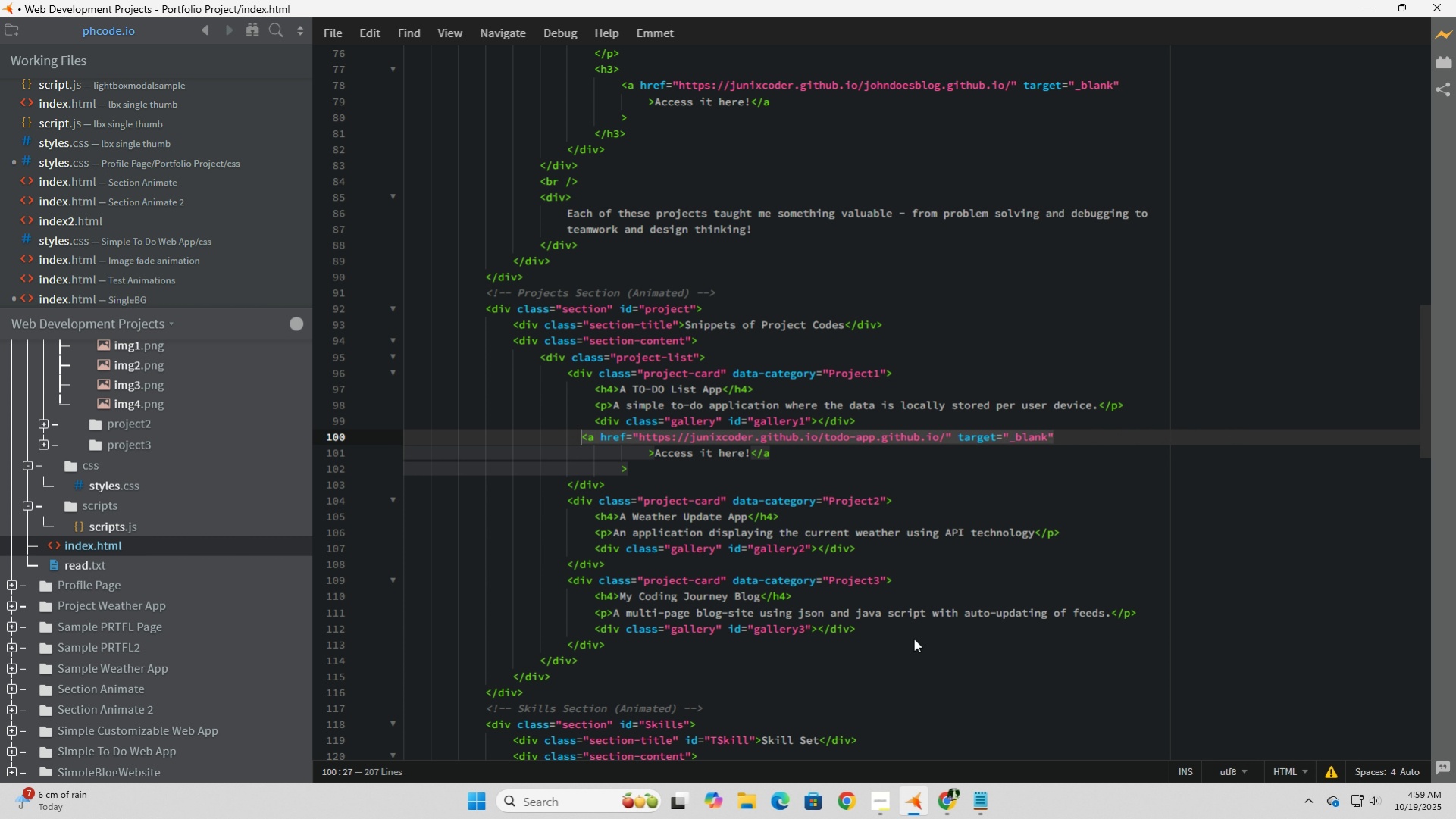 
key(Space)
 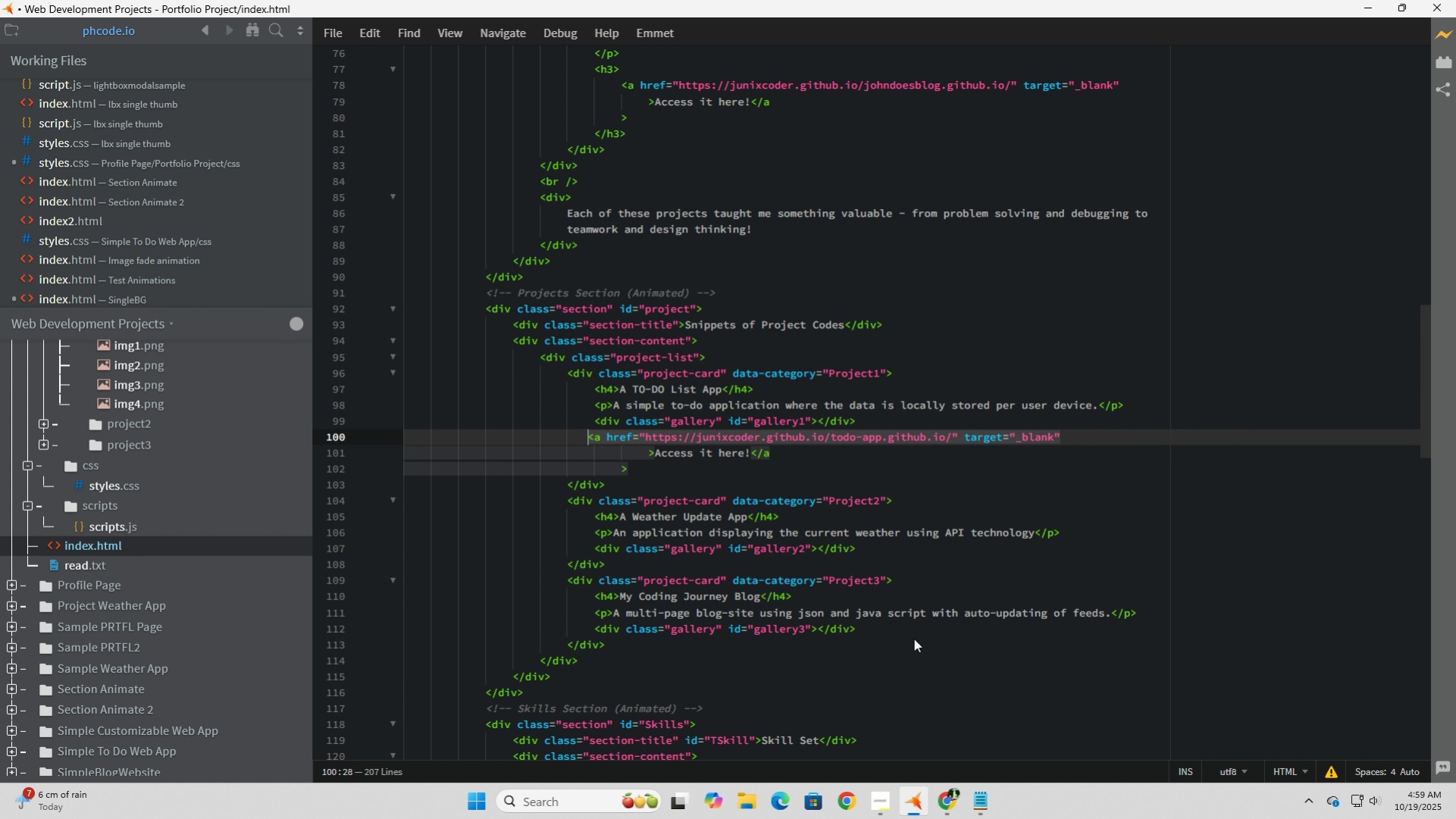 
key(Space)
 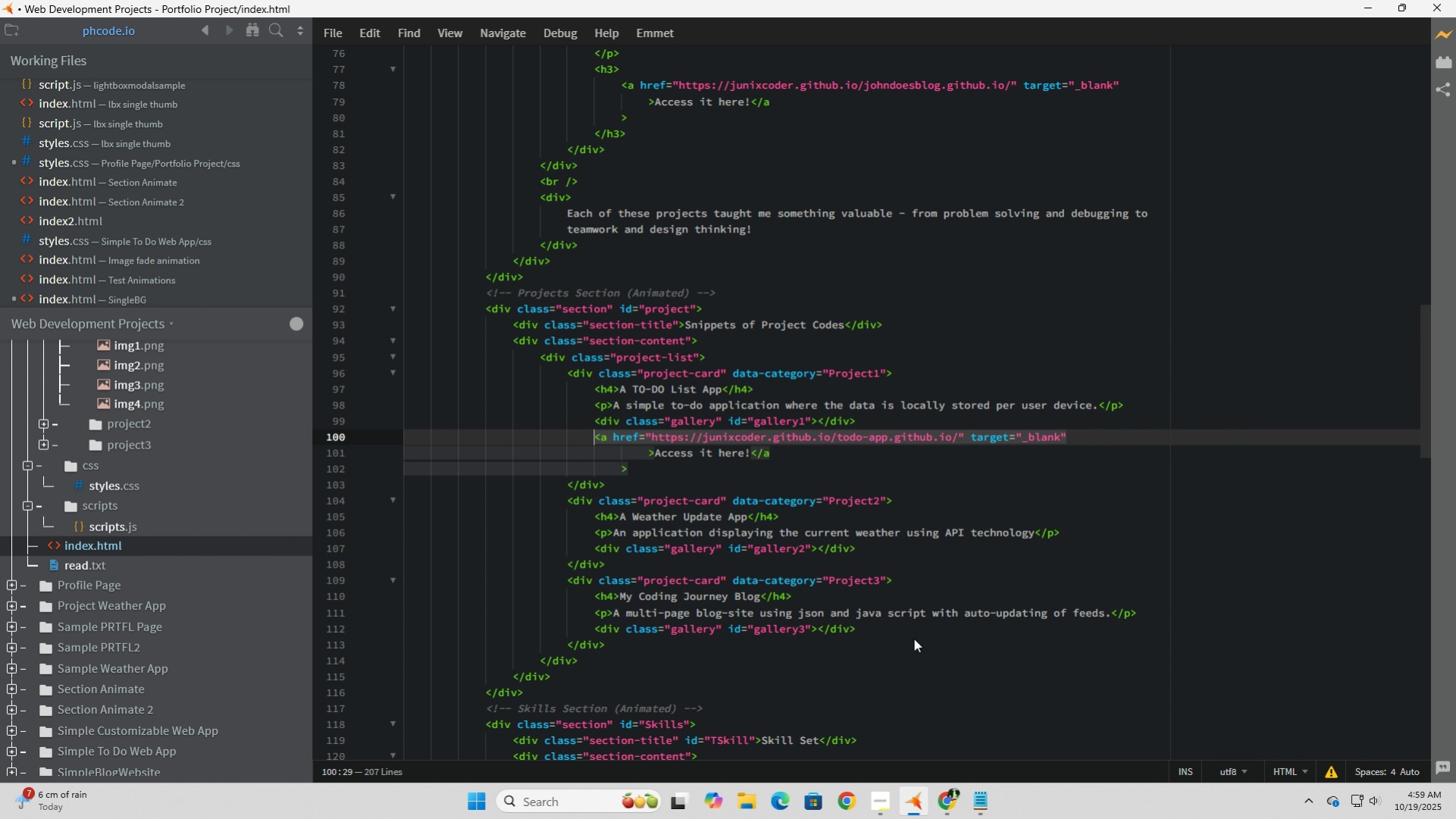 
key(Space)
 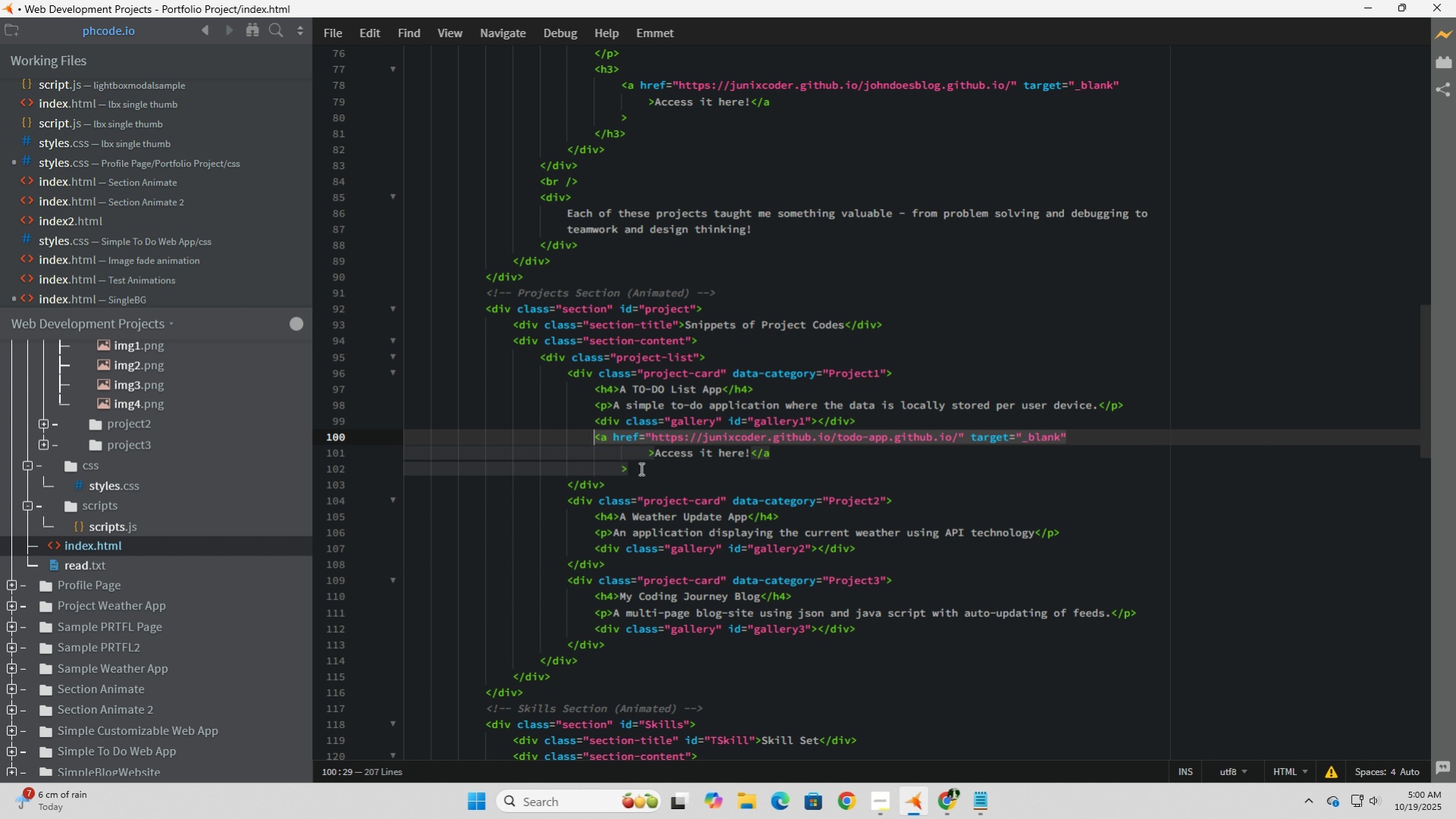 
left_click([622, 468])
 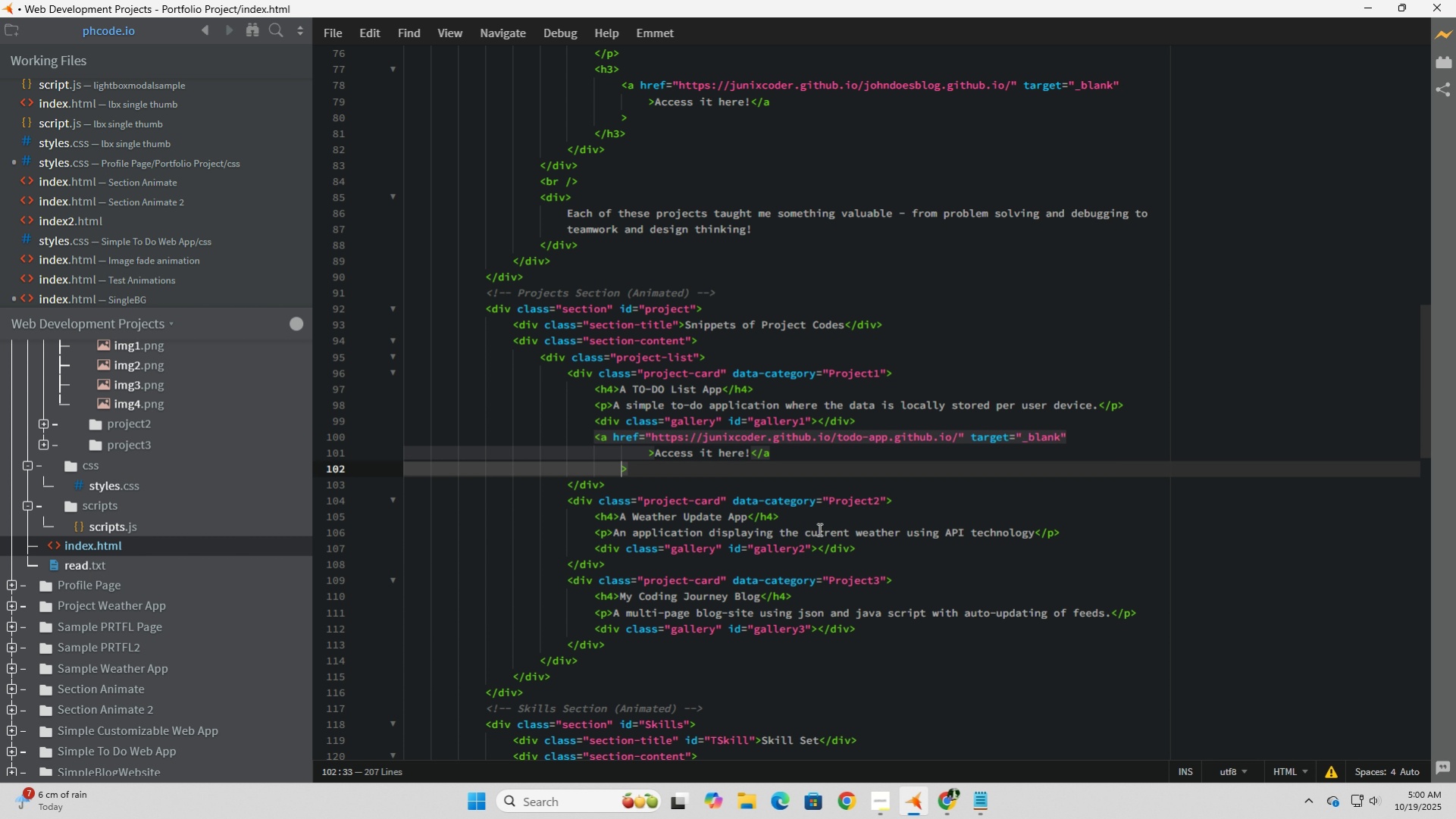 
key(Backspace)
 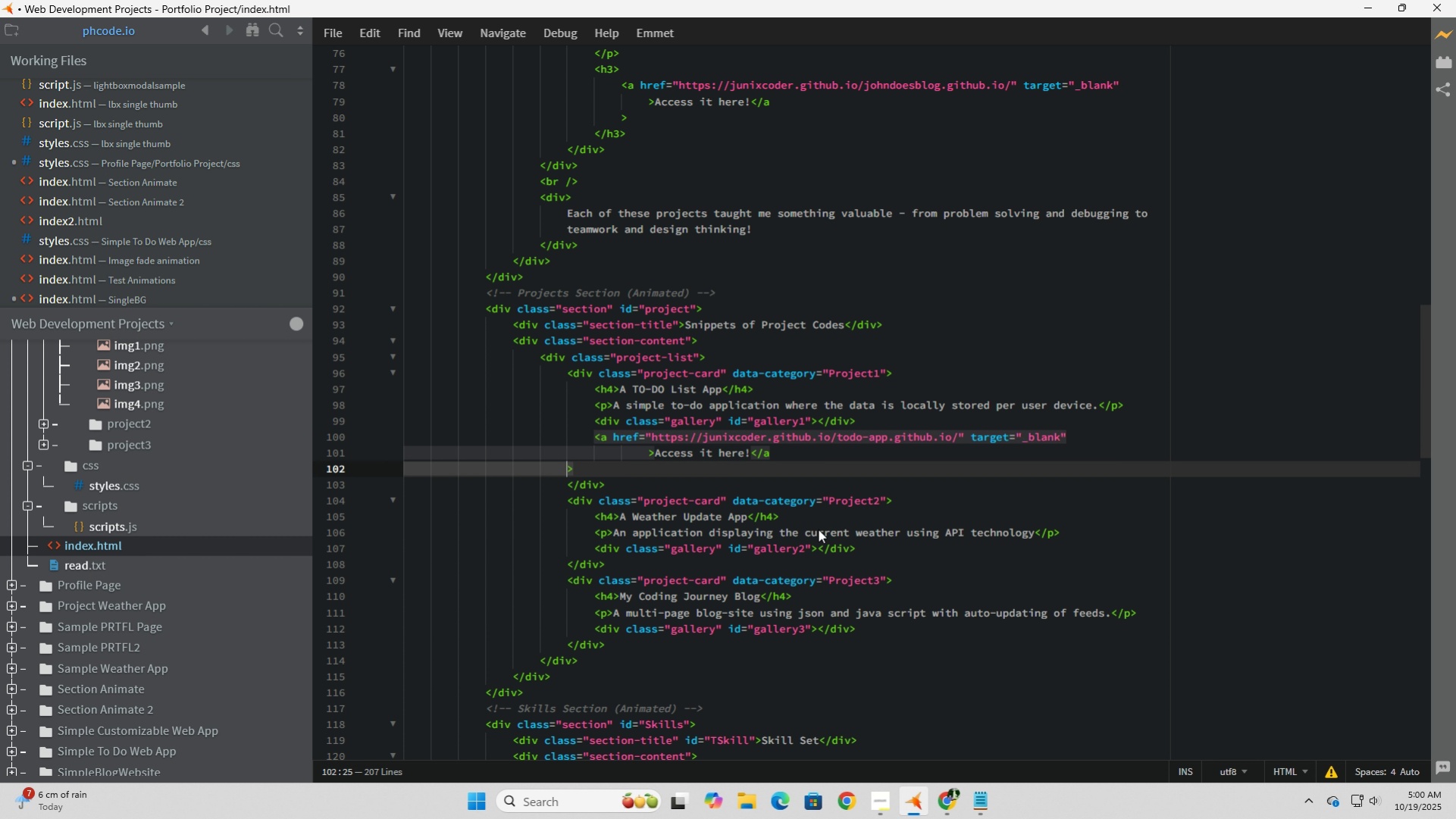 
key(Backspace)
 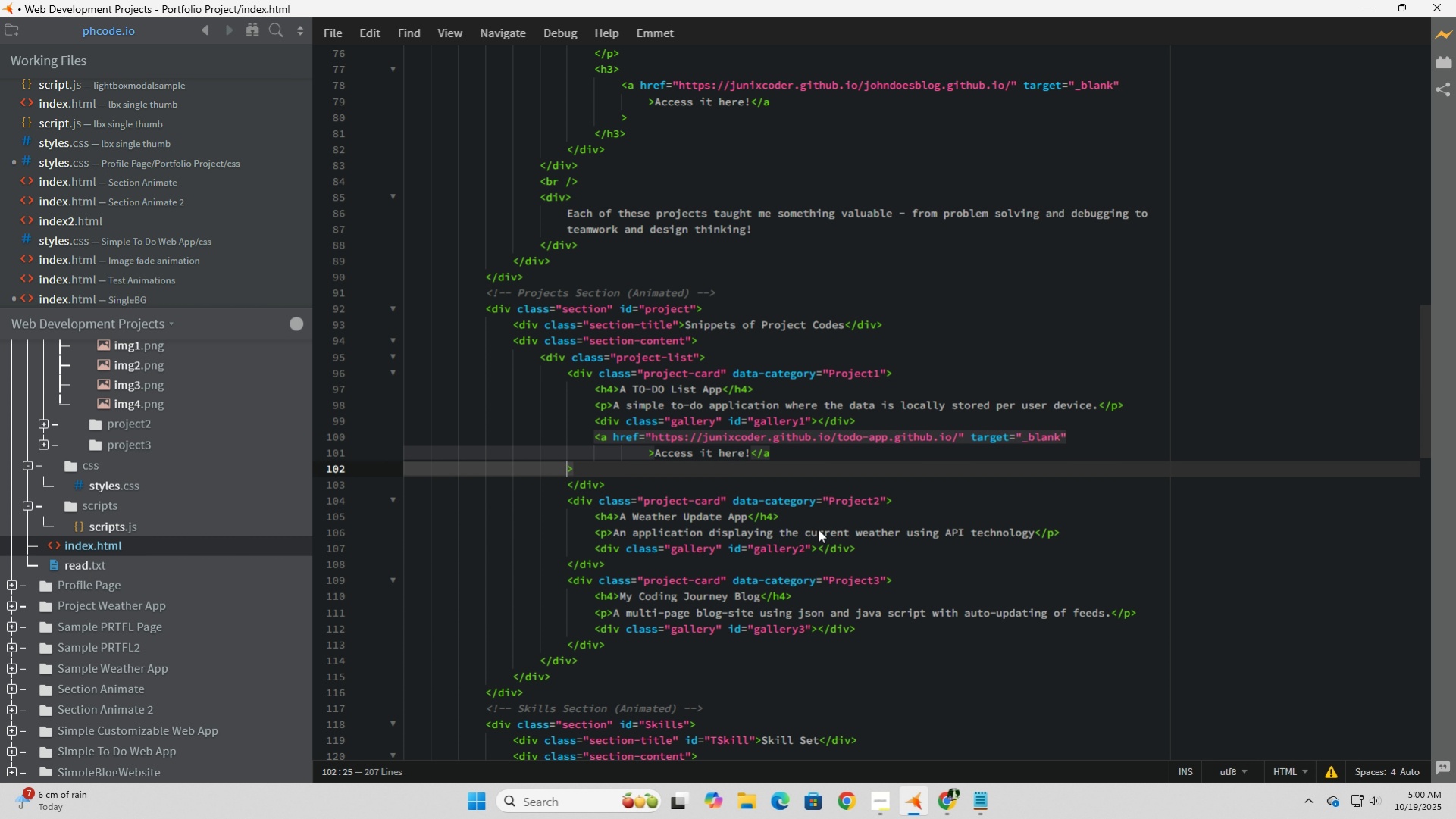 
key(Backspace)
 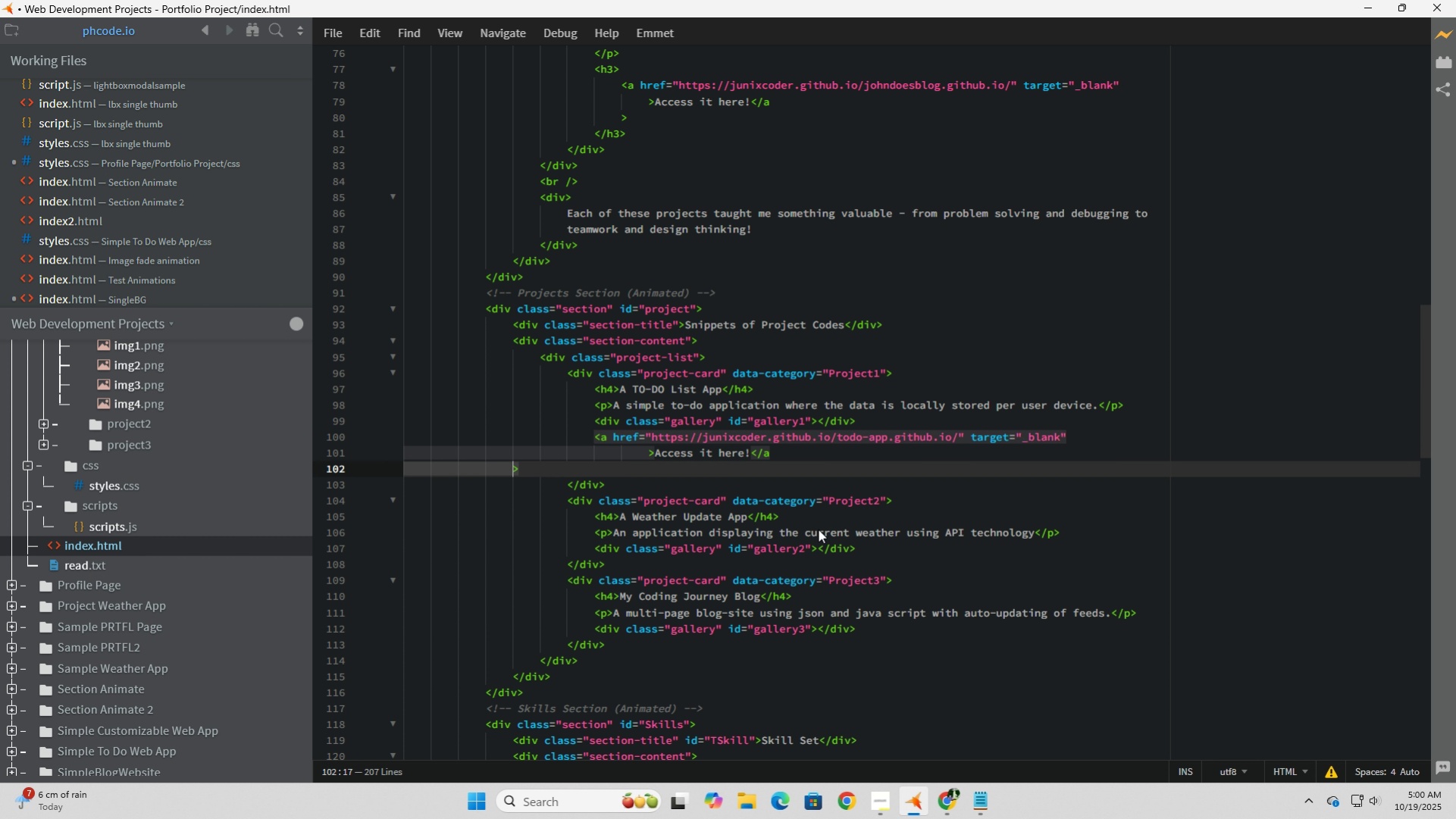 
key(Backspace)
 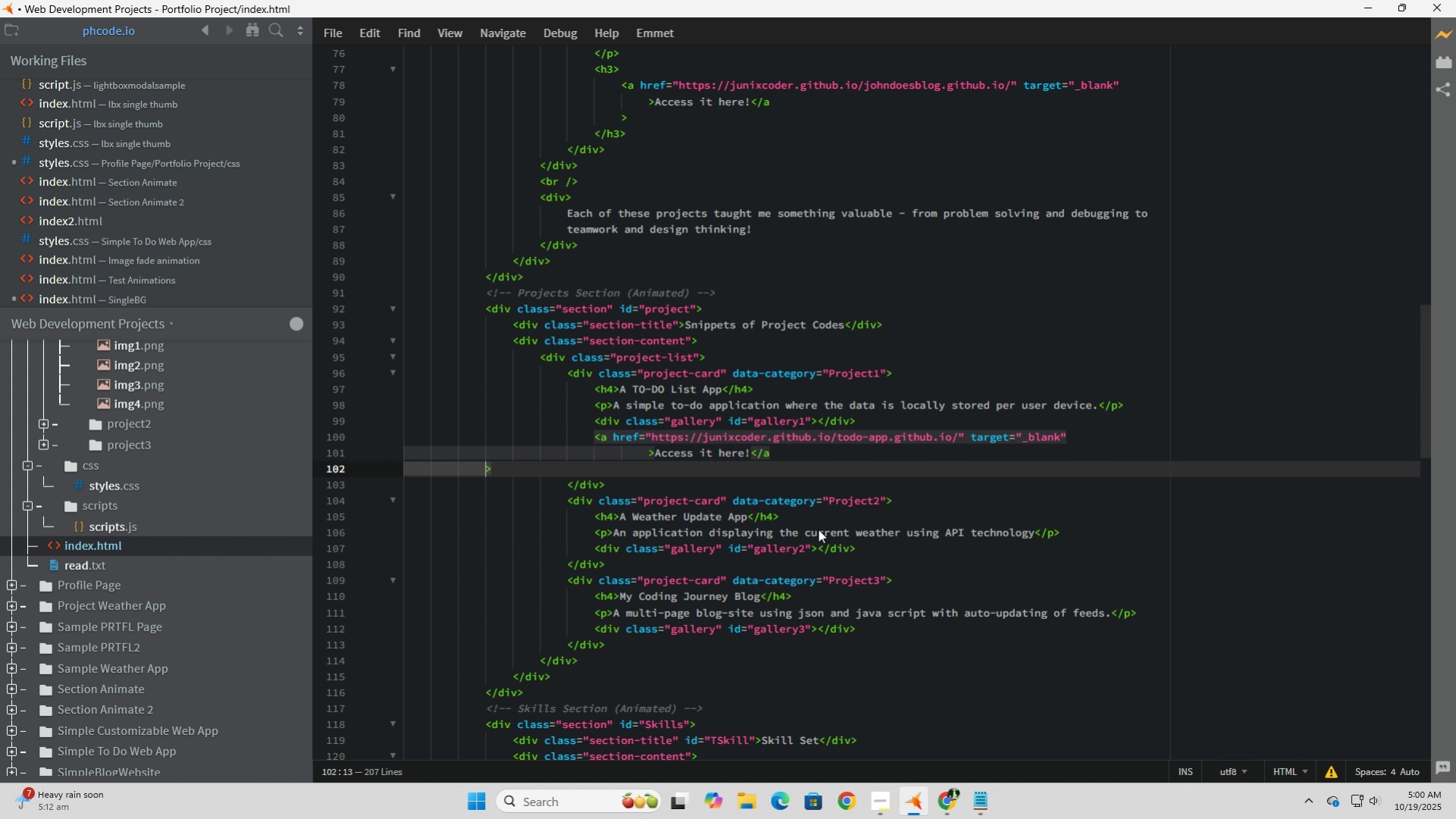 
key(Backspace)
 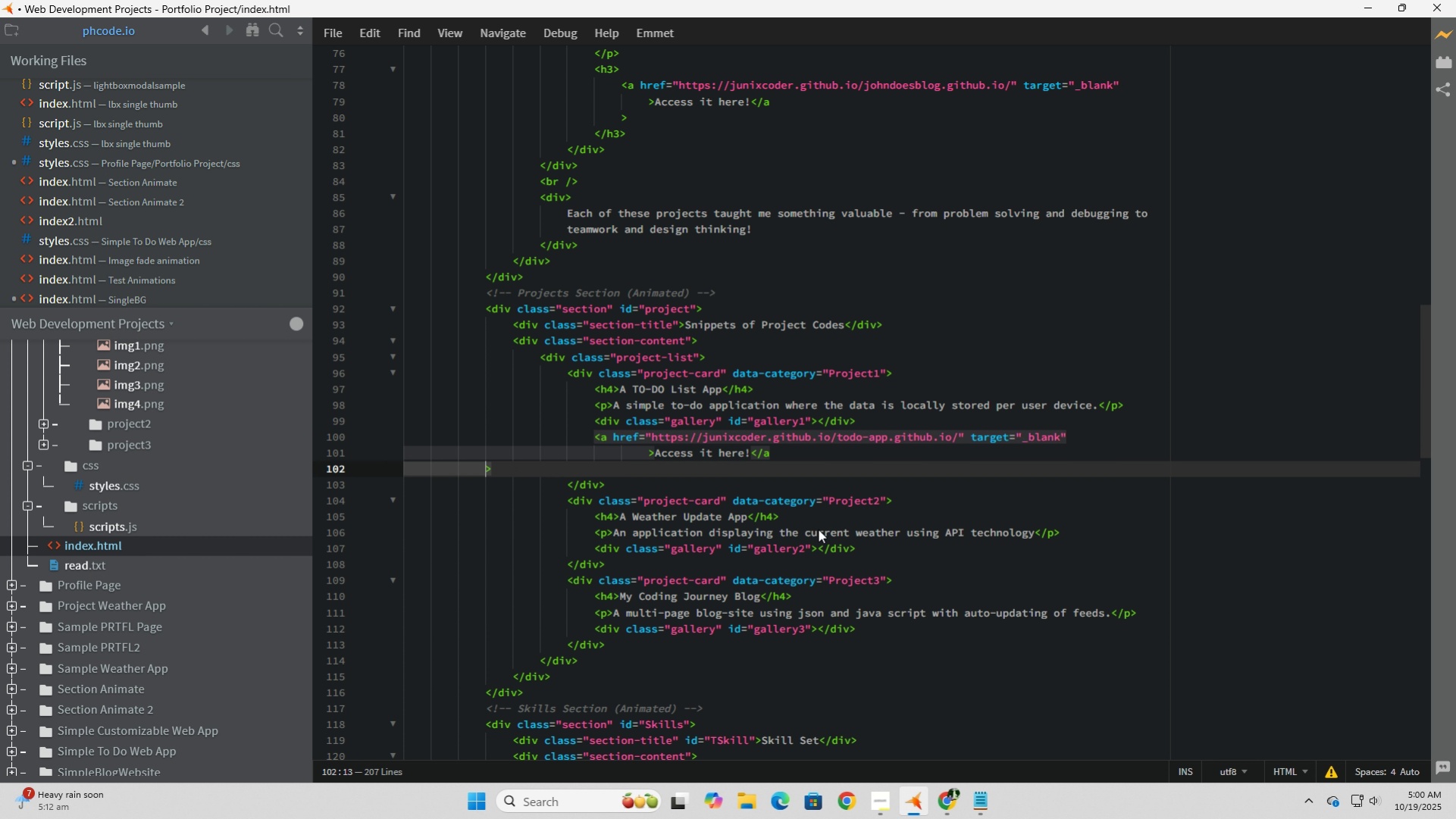 
key(Backspace)
 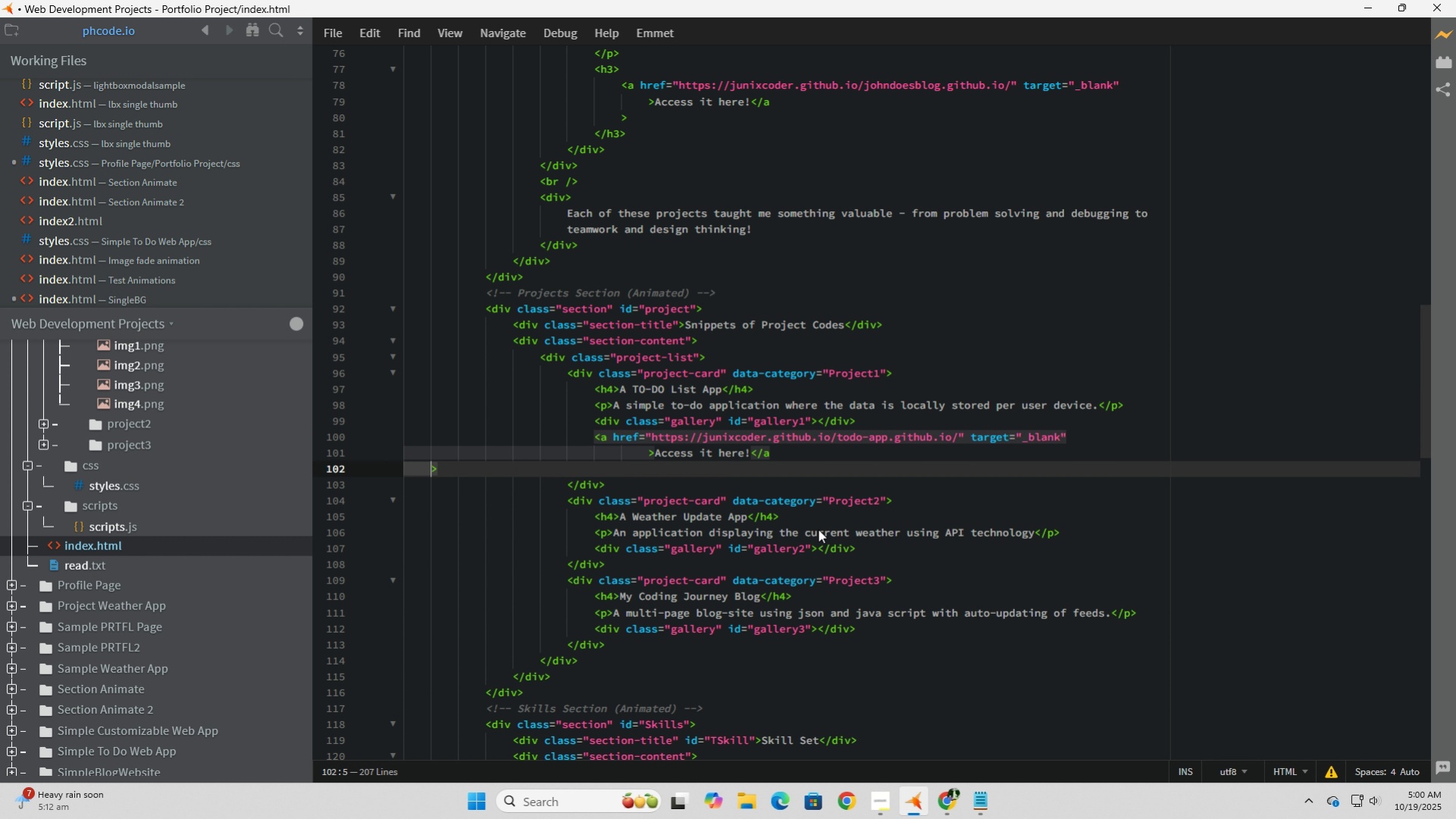 
key(Backspace)
 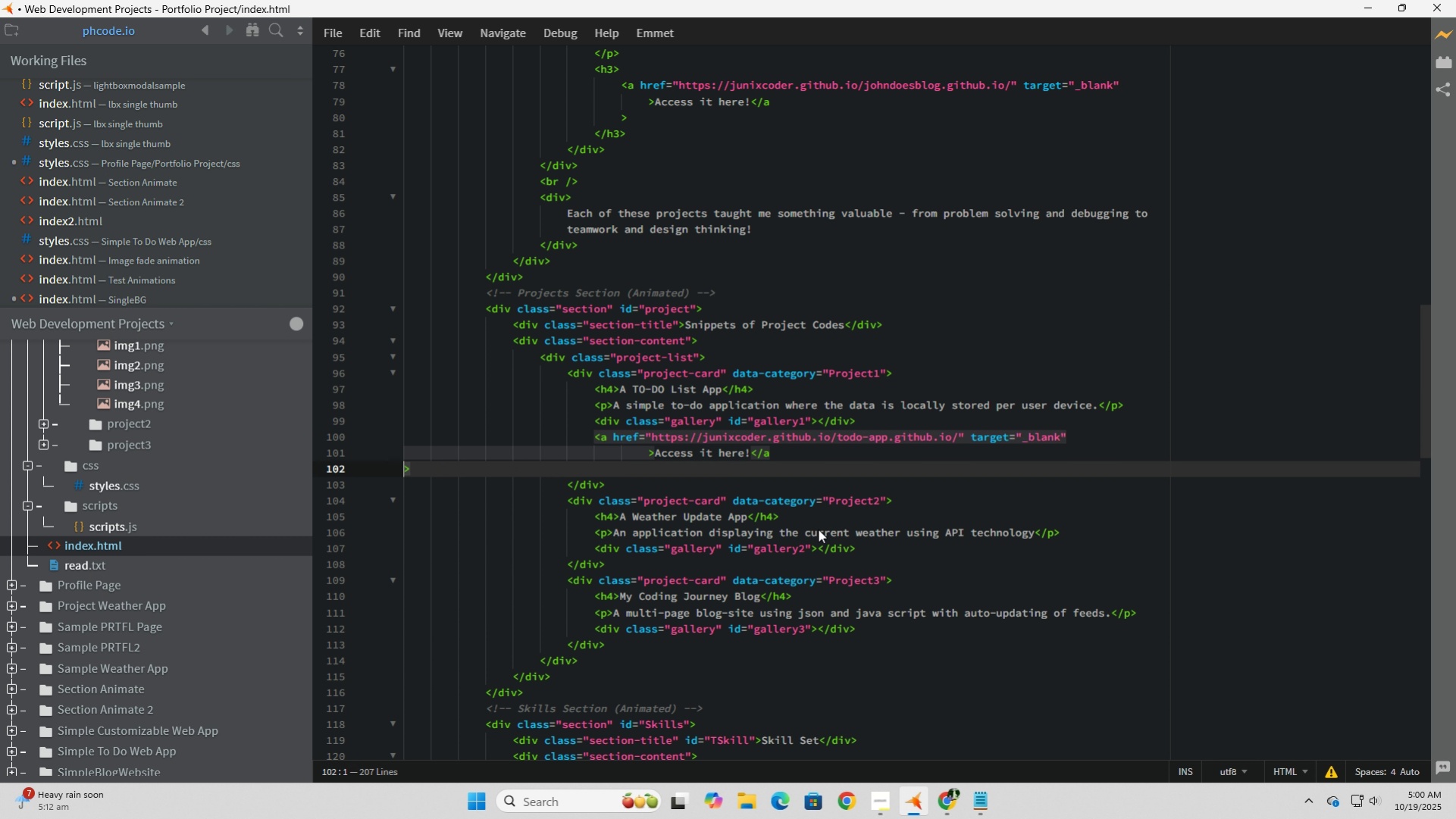 
key(Backspace)
 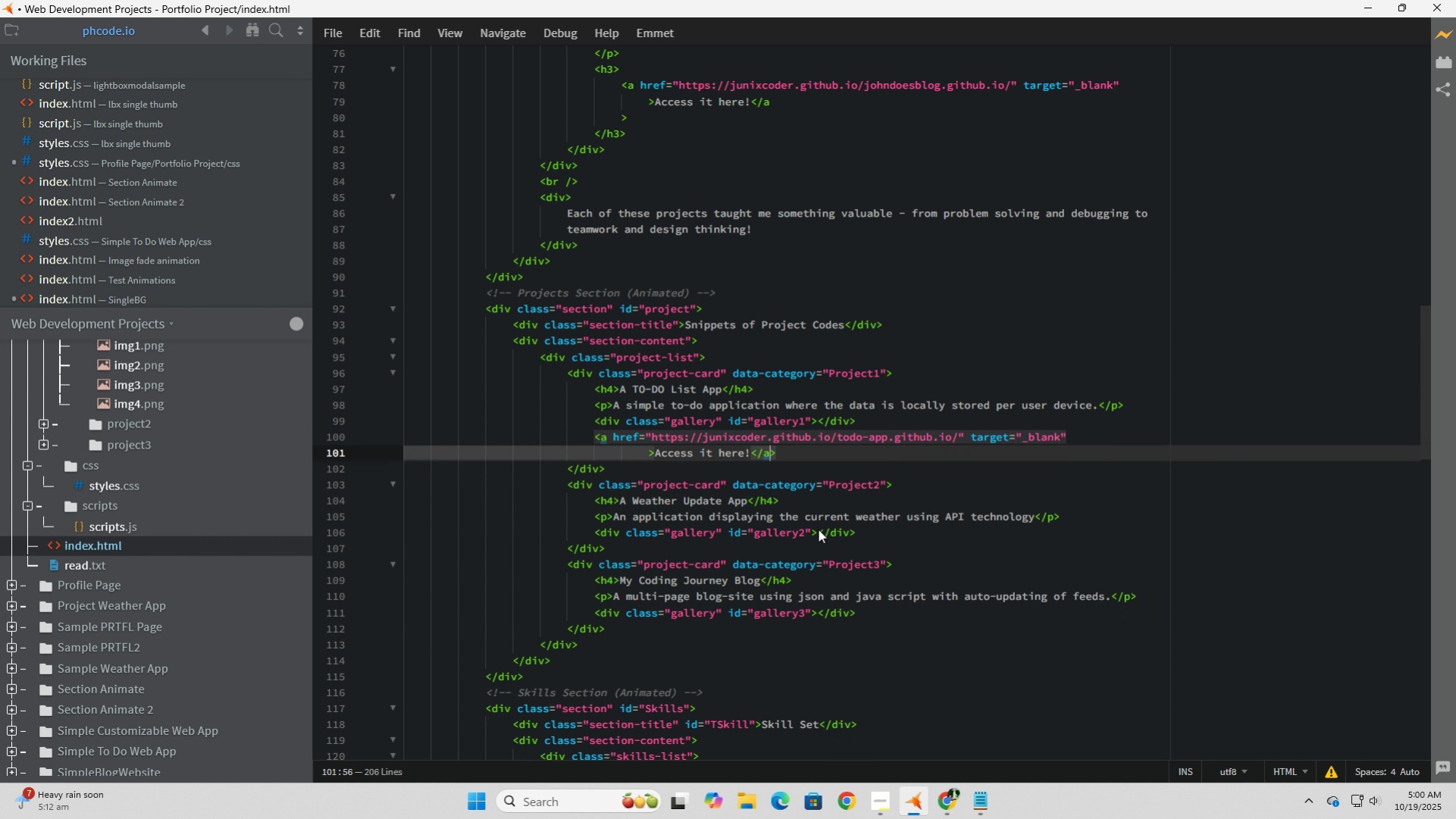 
key(Backspace)
 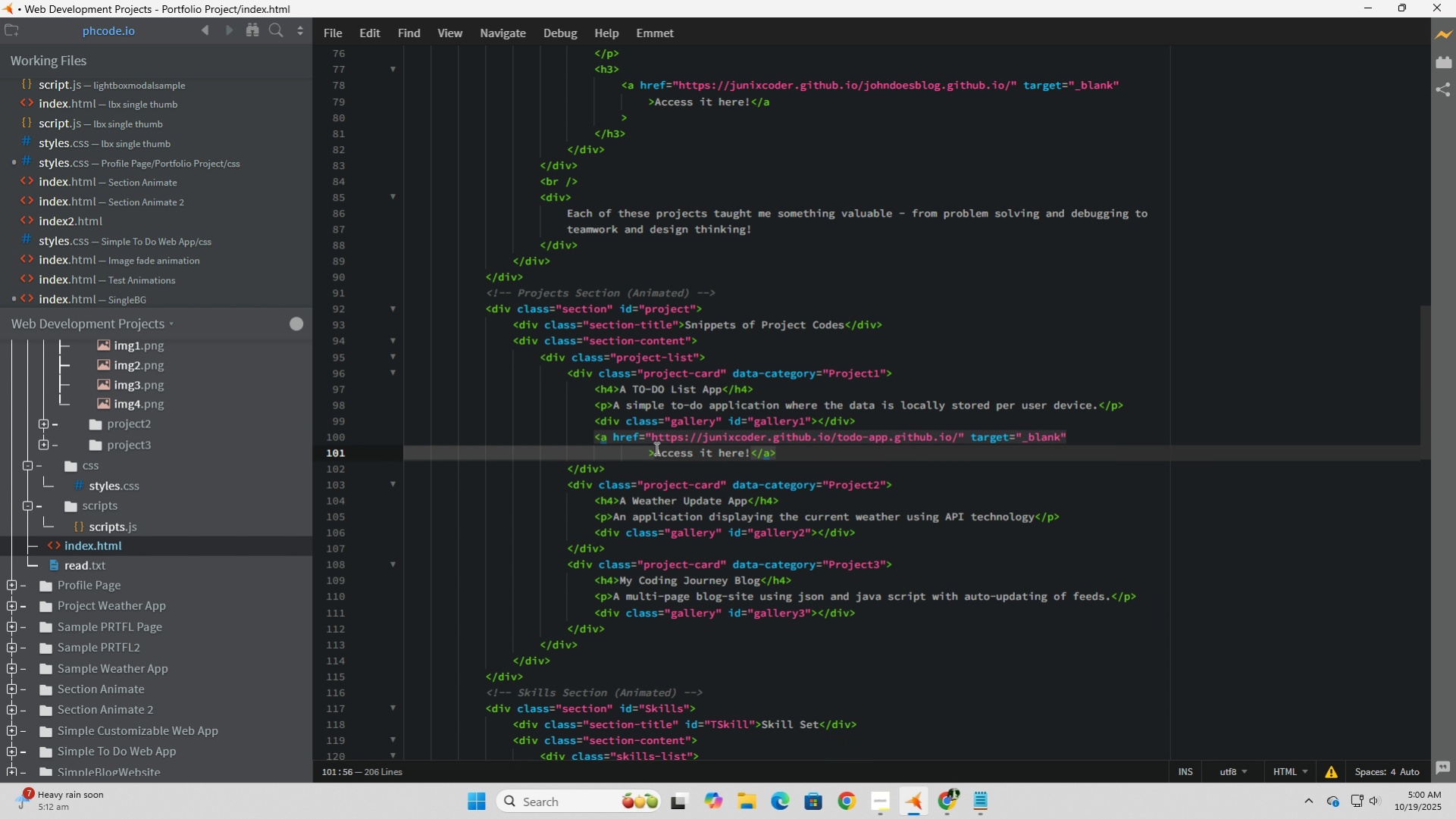 
left_click([650, 452])
 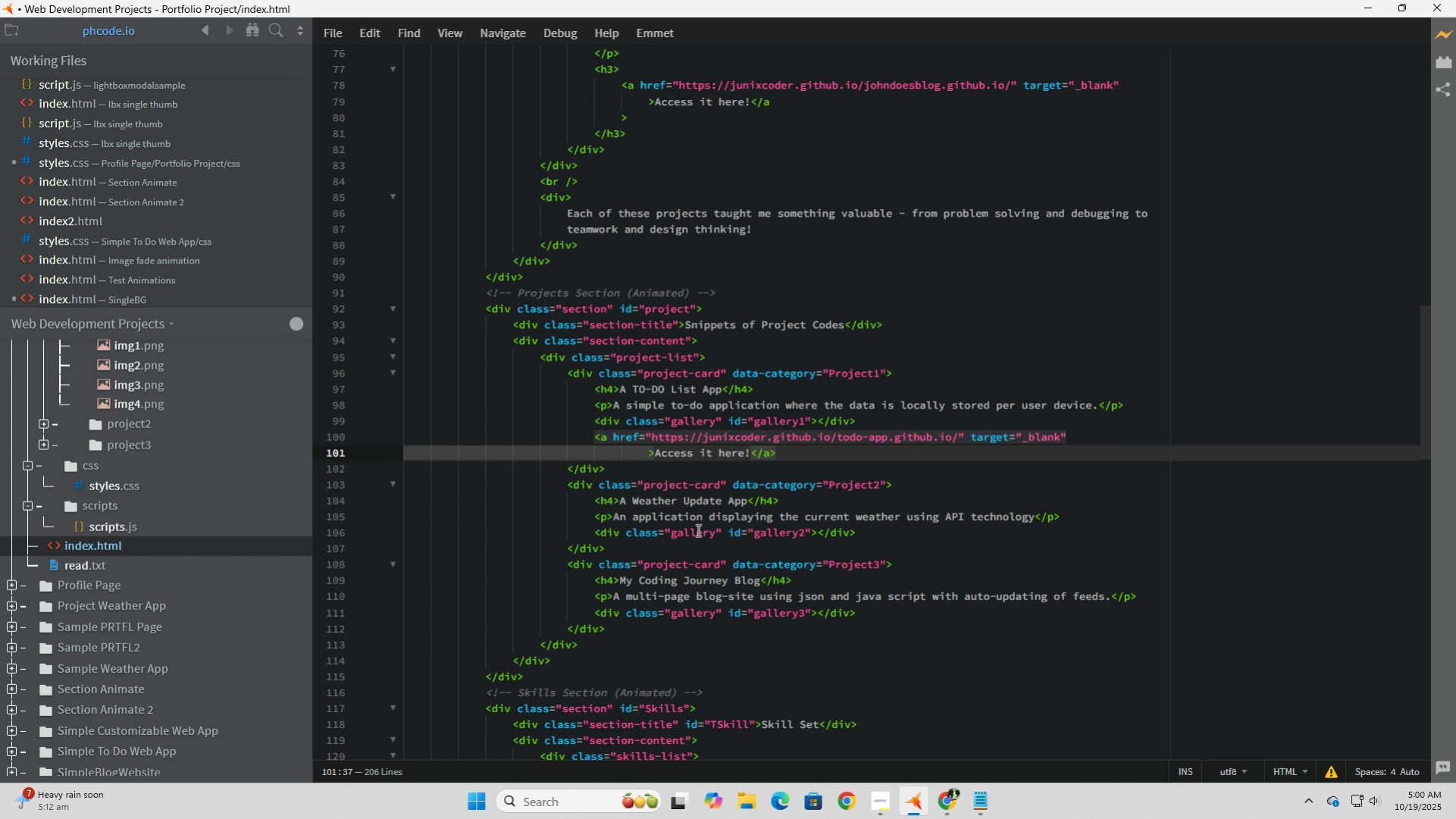 
key(Backspace)
 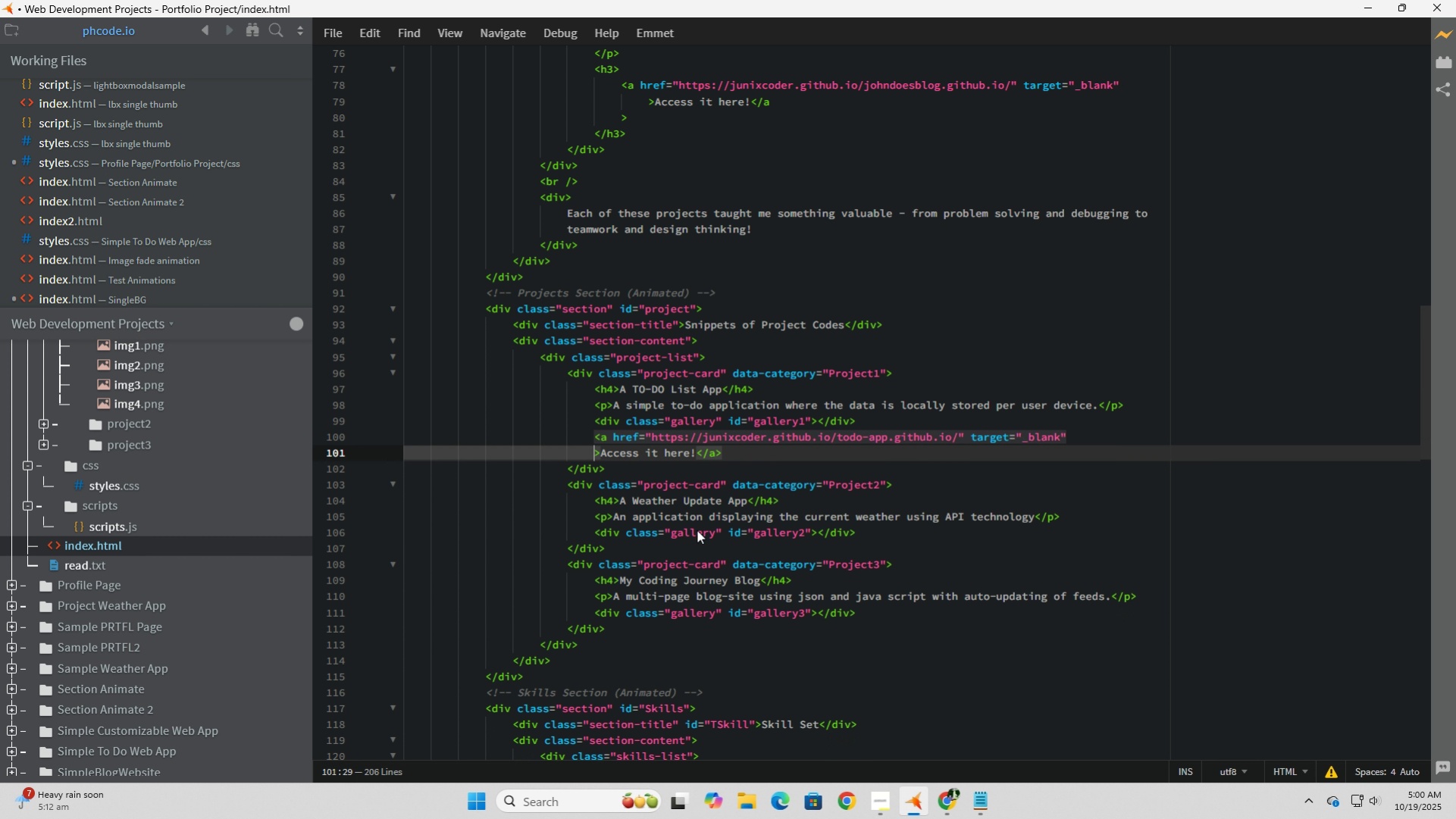 
key(Backspace)
 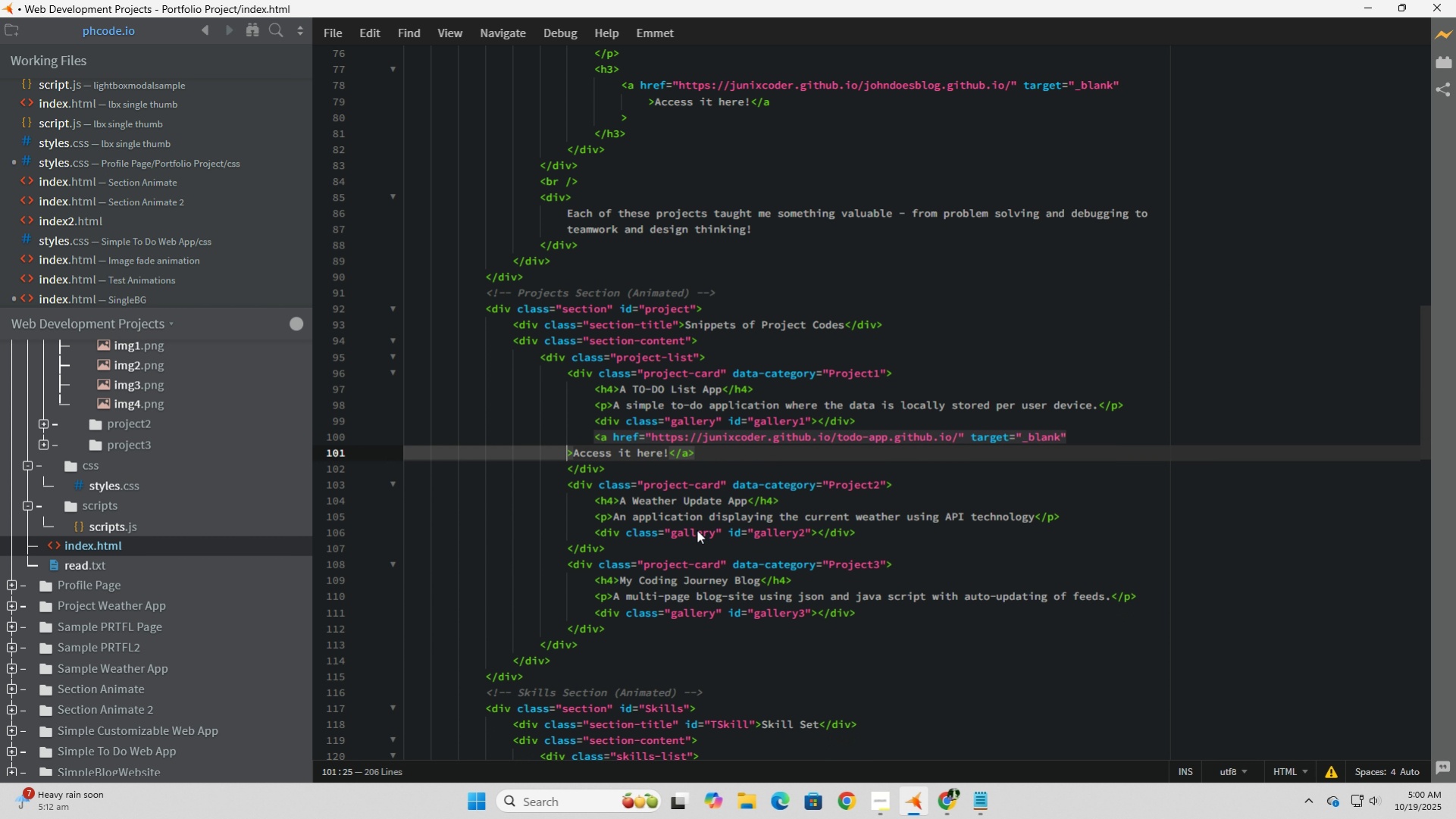 
key(Backspace)
 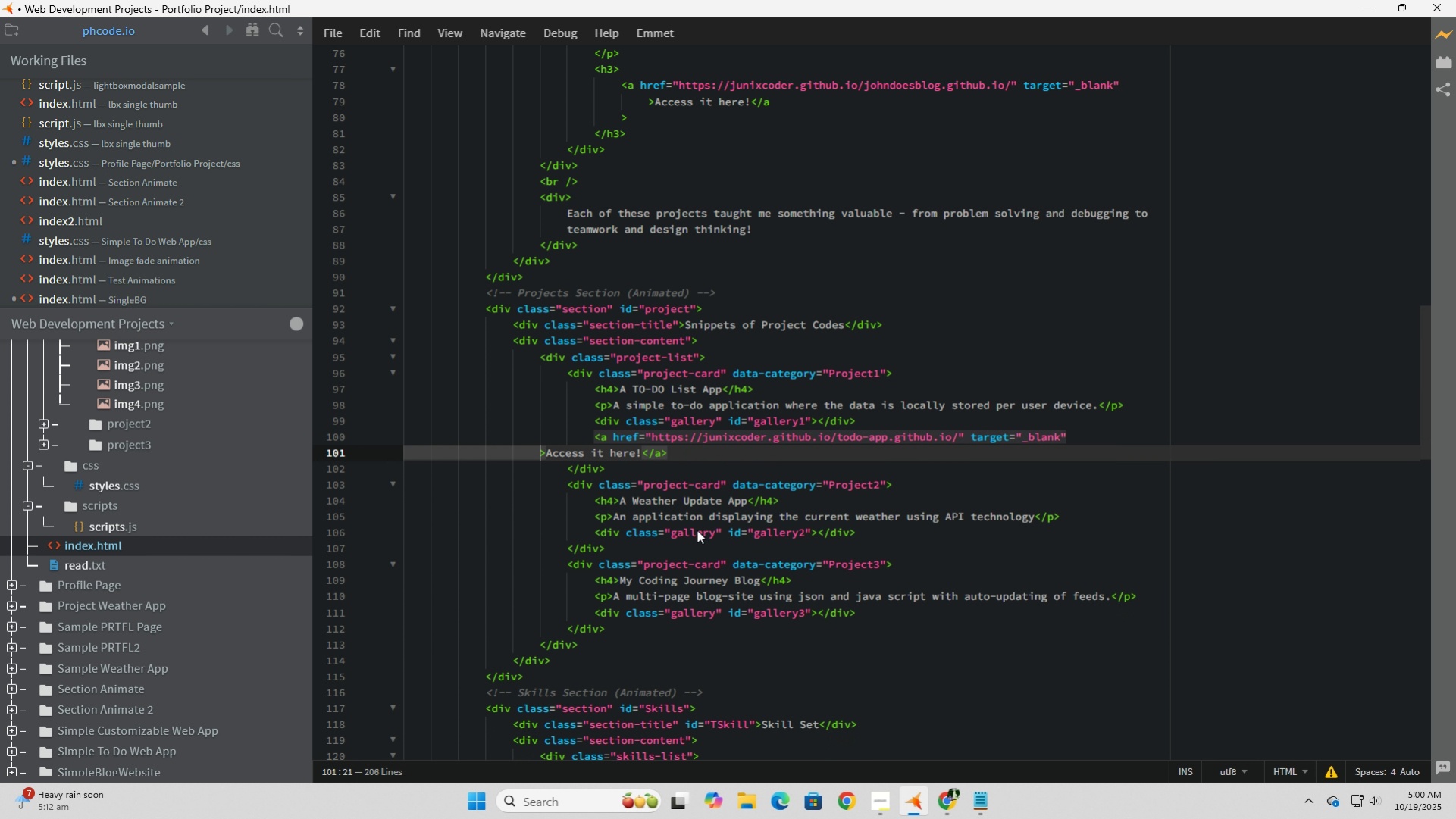 
key(Backspace)
 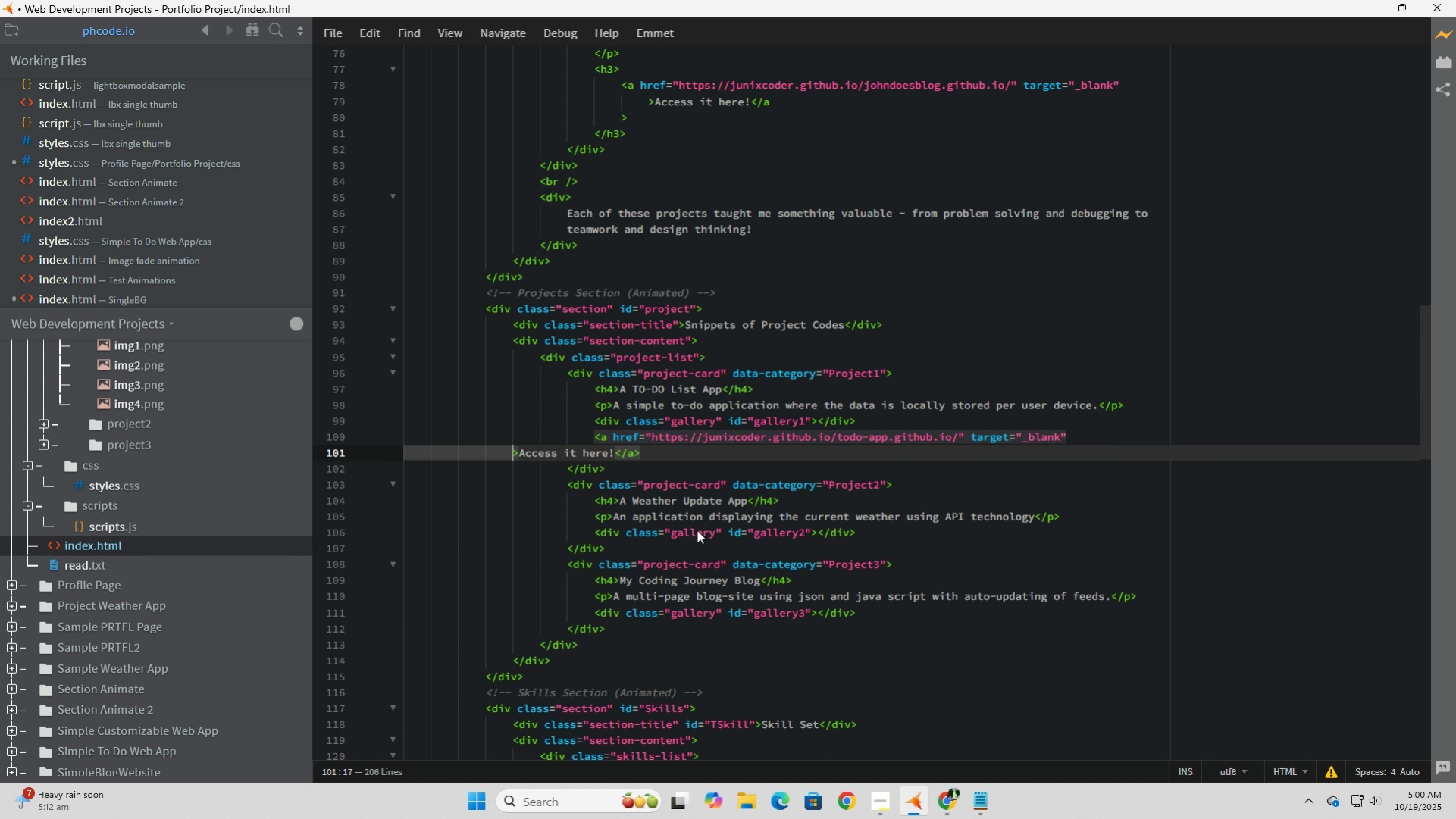 
key(Backspace)
 